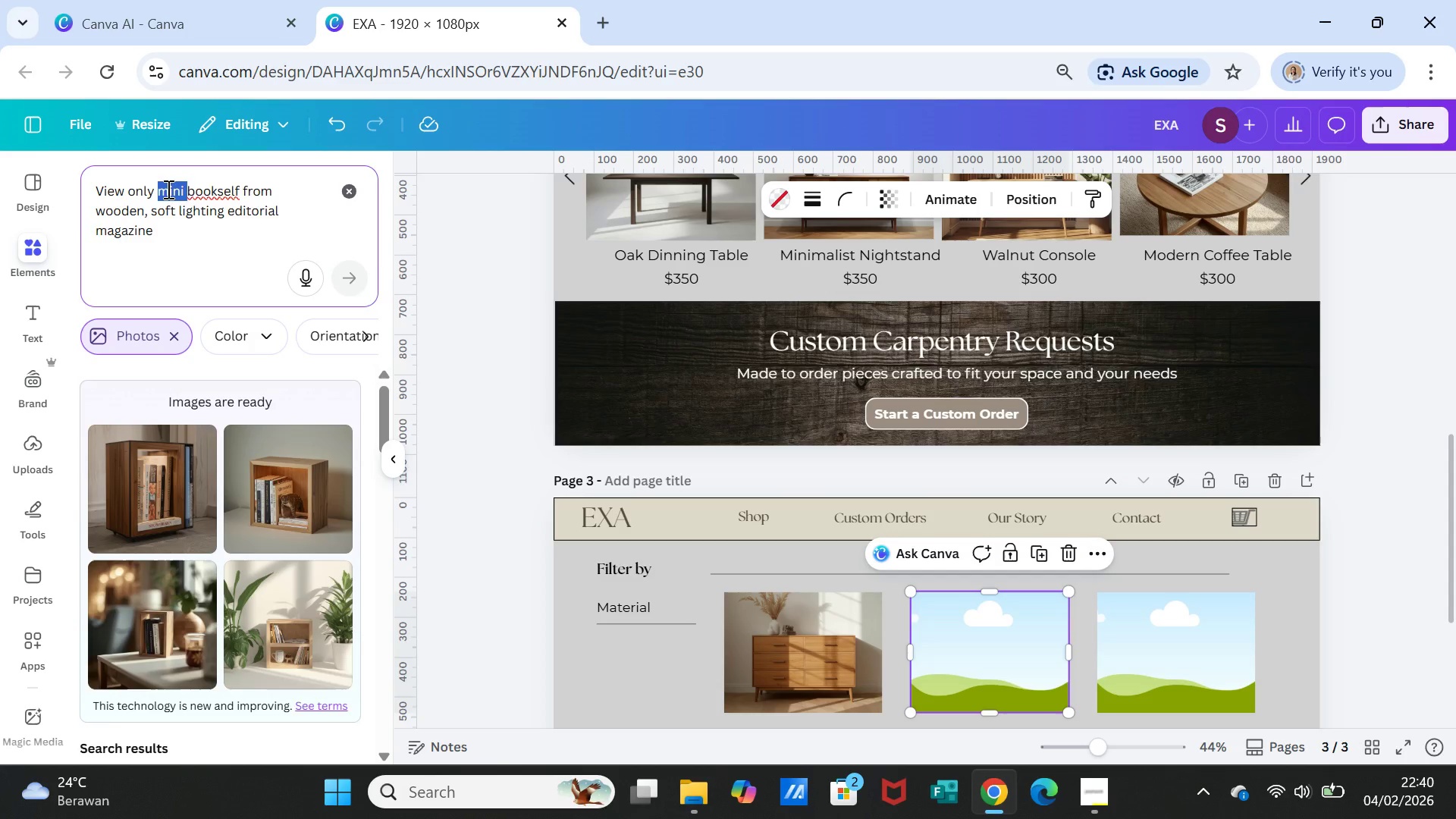 
type(2 rack)
 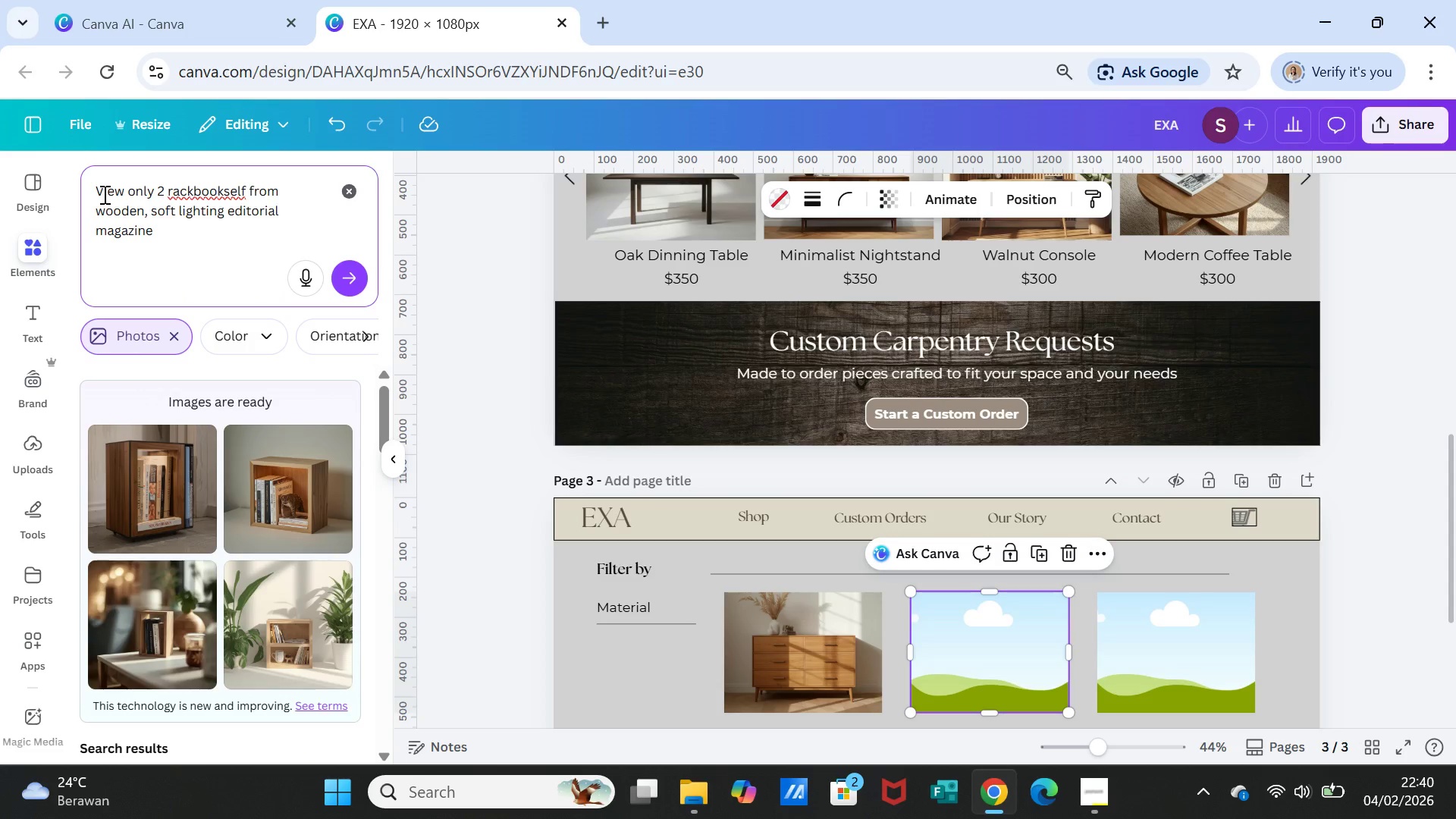 
key(Space)
 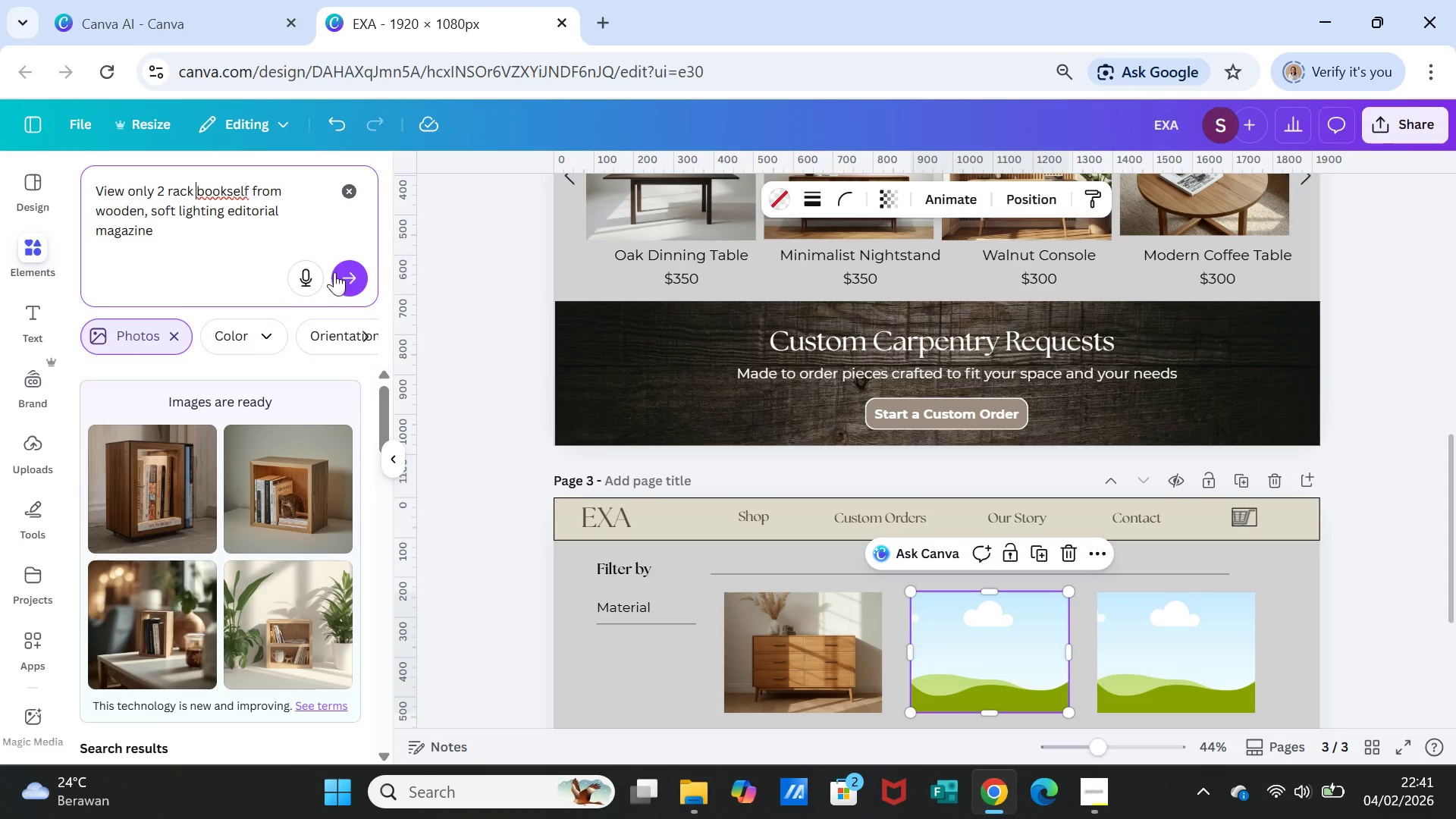 
left_click([344, 275])
 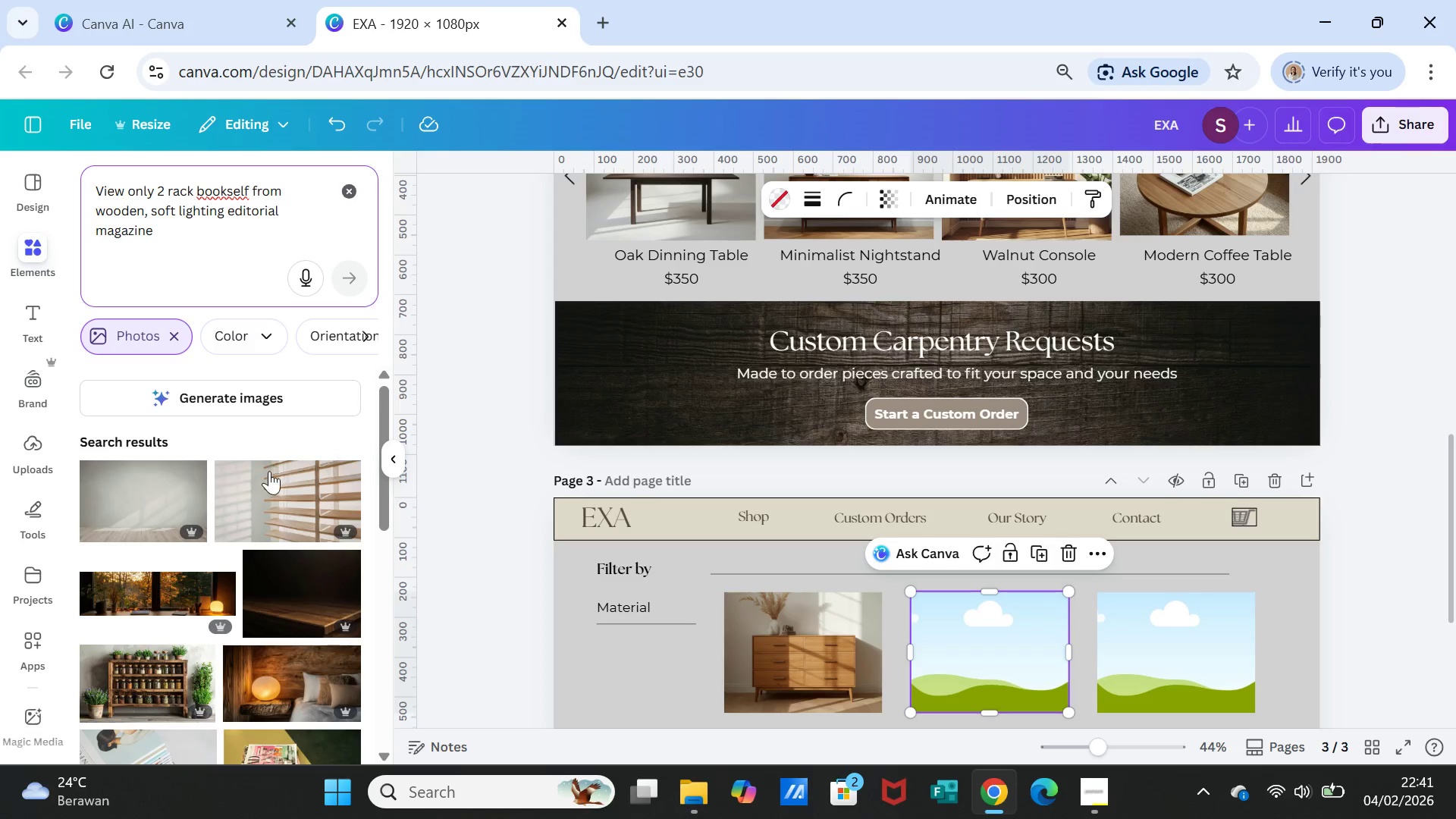 
wait(6.17)
 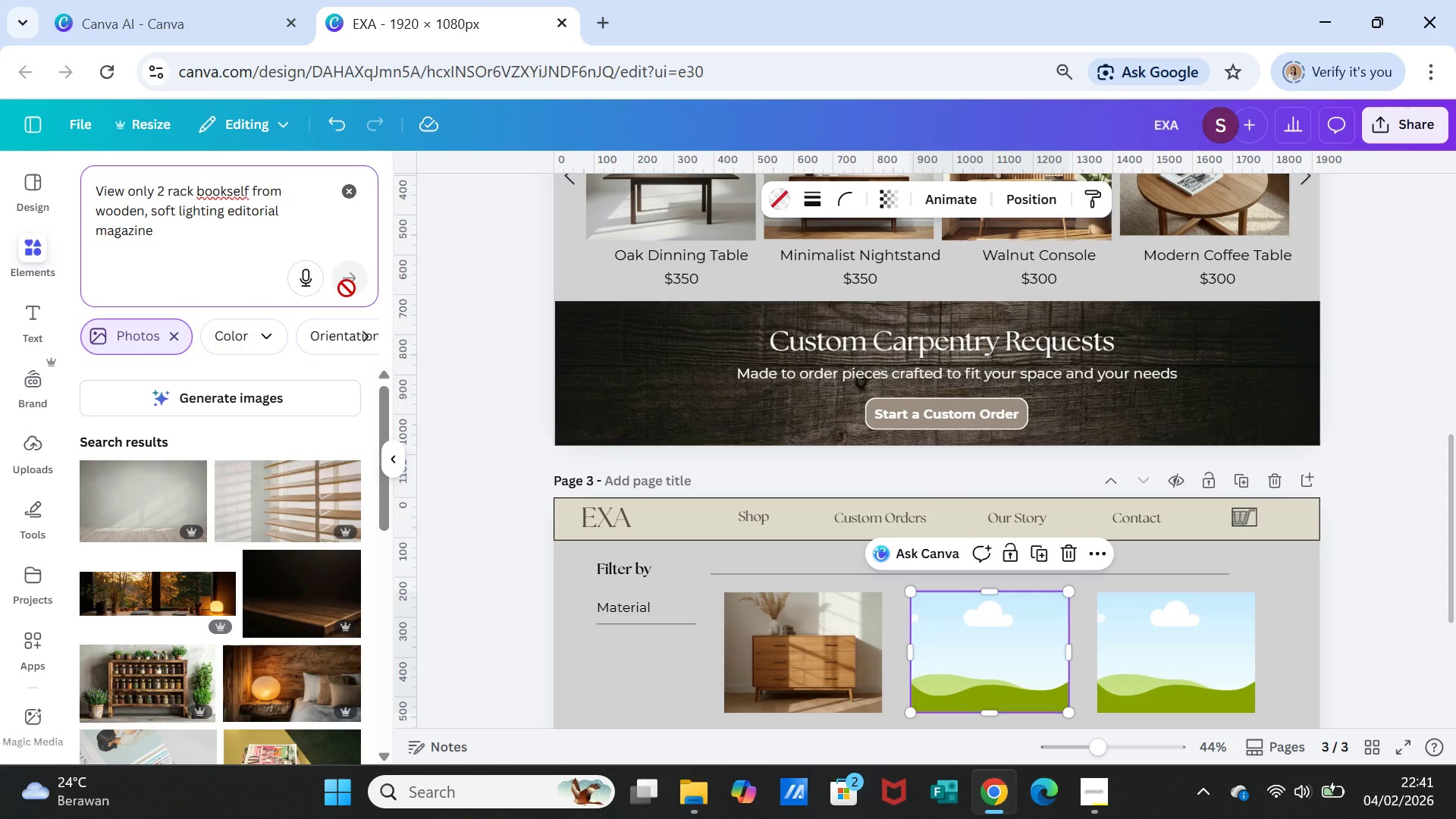 
left_click([157, 683])
 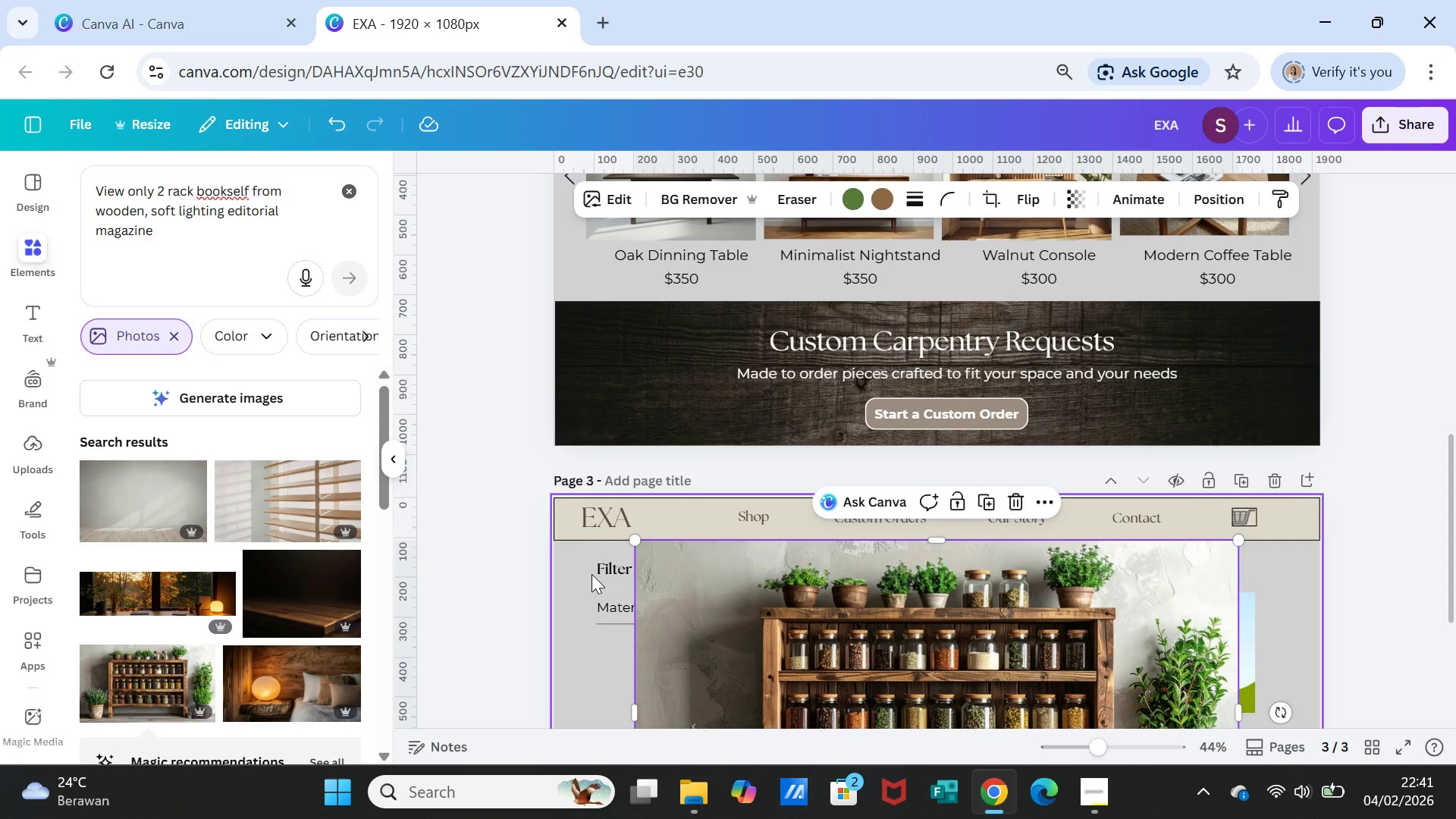 
key(Delete)
 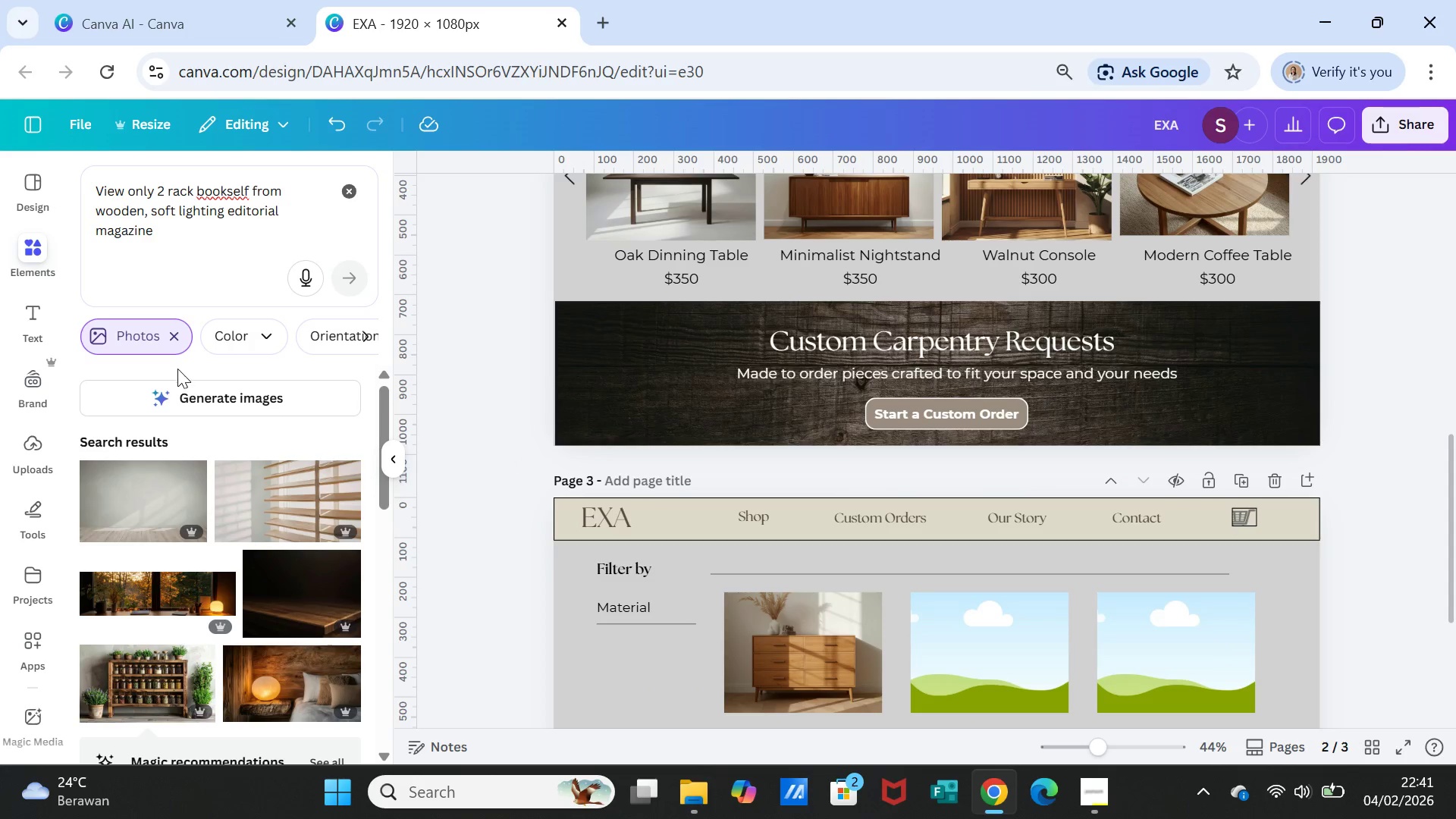 
left_click([181, 386])
 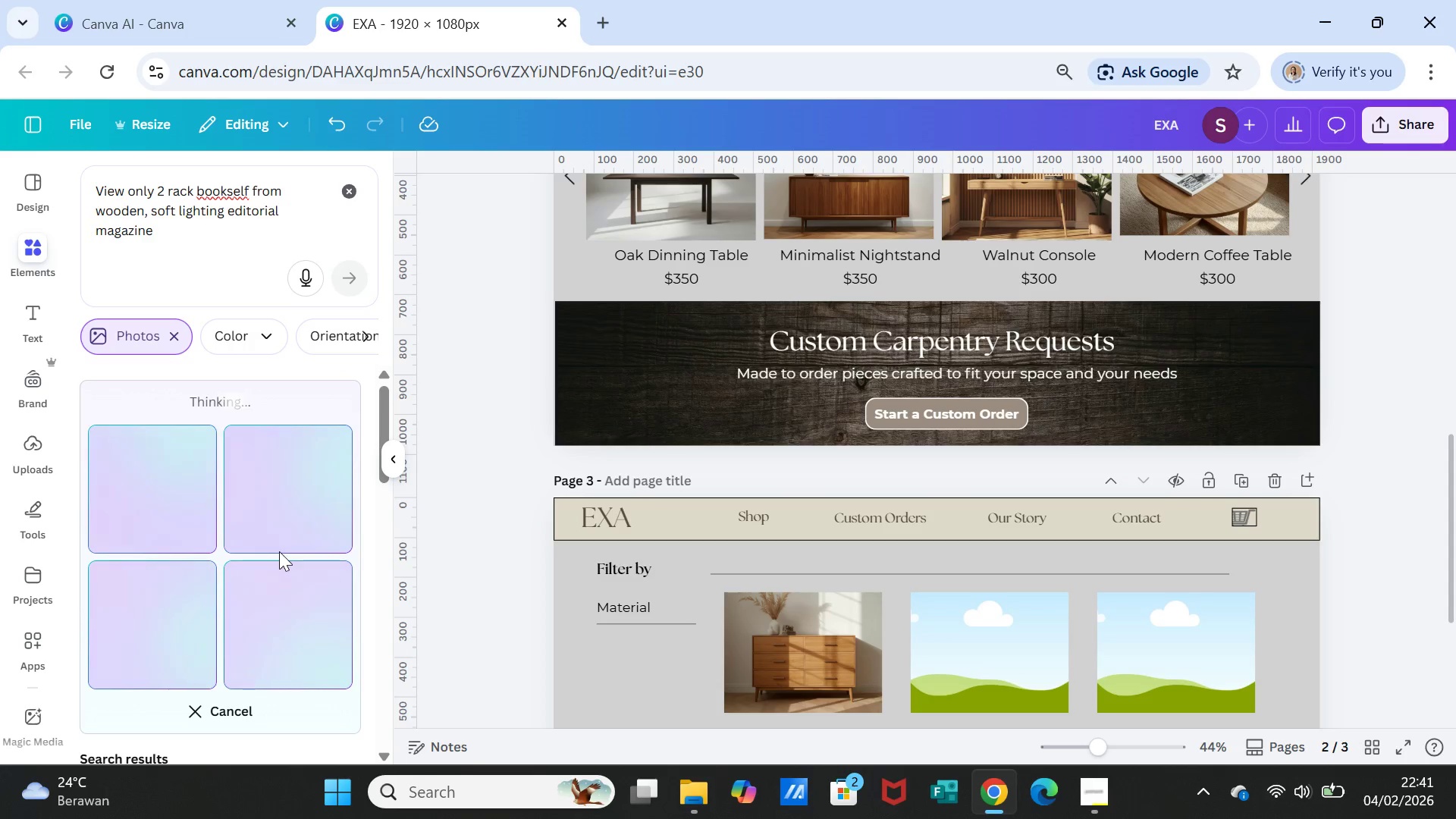 
wait(16.06)
 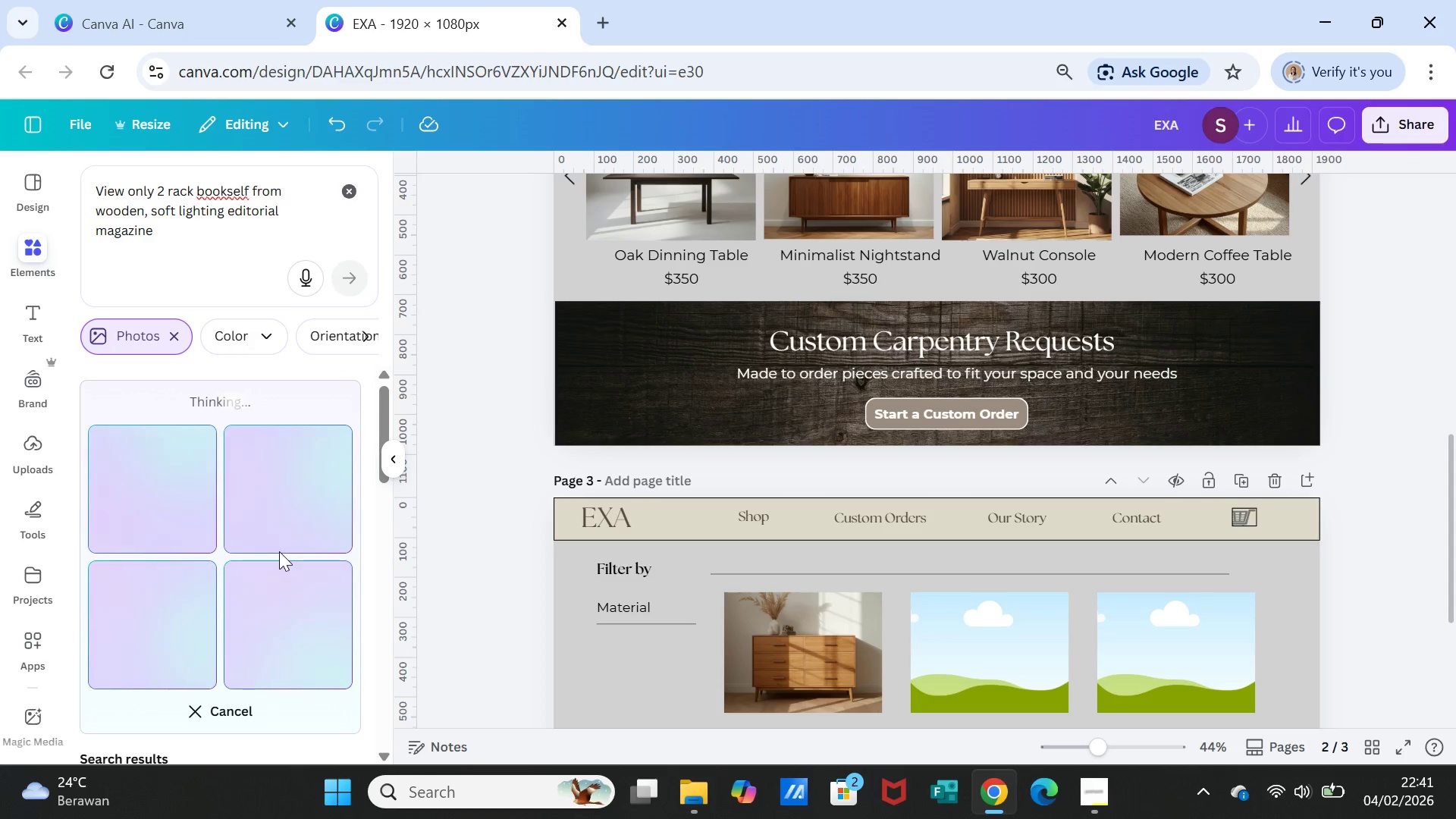 
scroll: coordinate [1109, 645], scroll_direction: down, amount: 1.0
 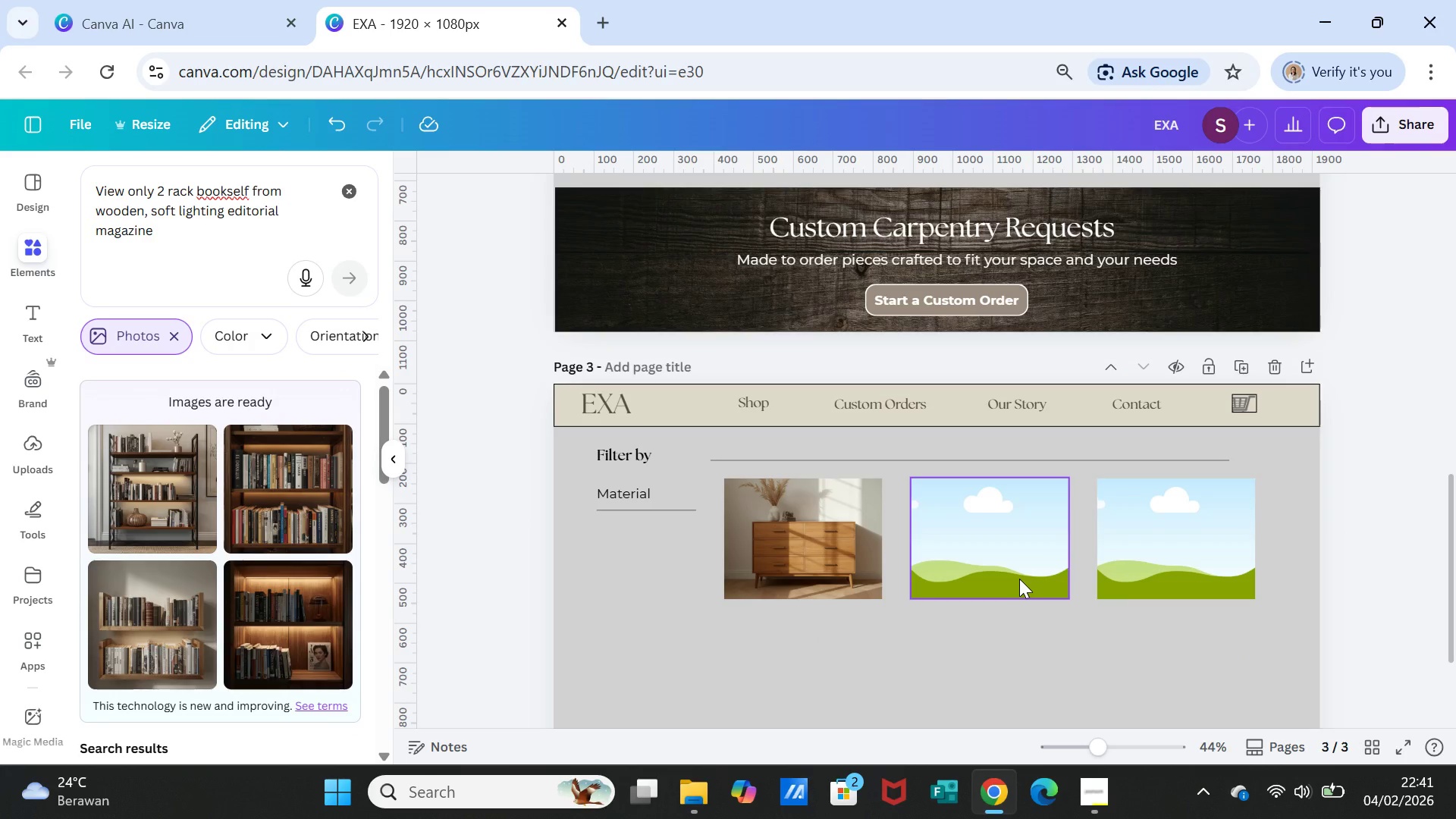 
wait(7.62)
 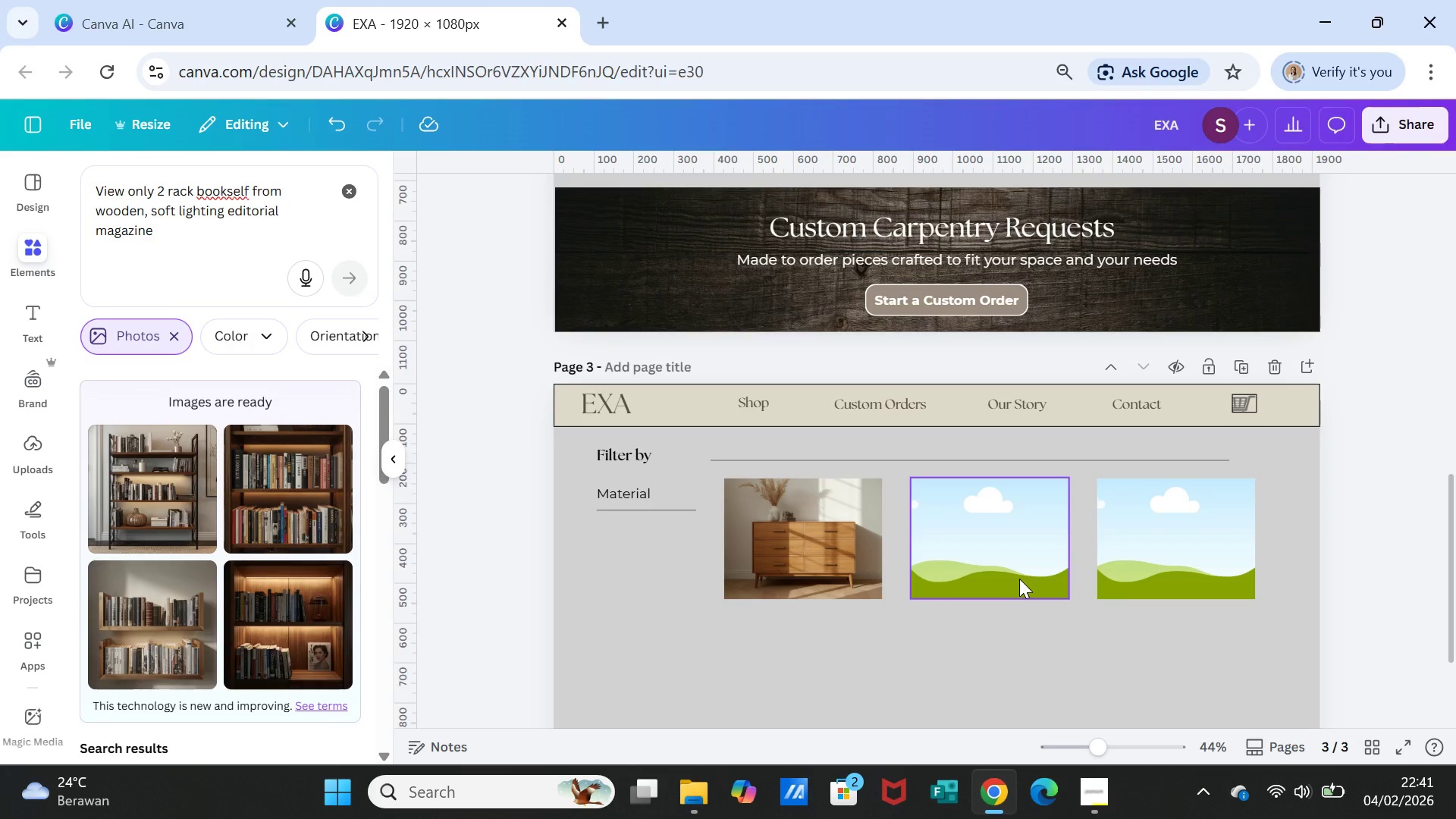 
left_click_drag(start_coordinate=[166, 190], to_coordinate=[158, 186])
 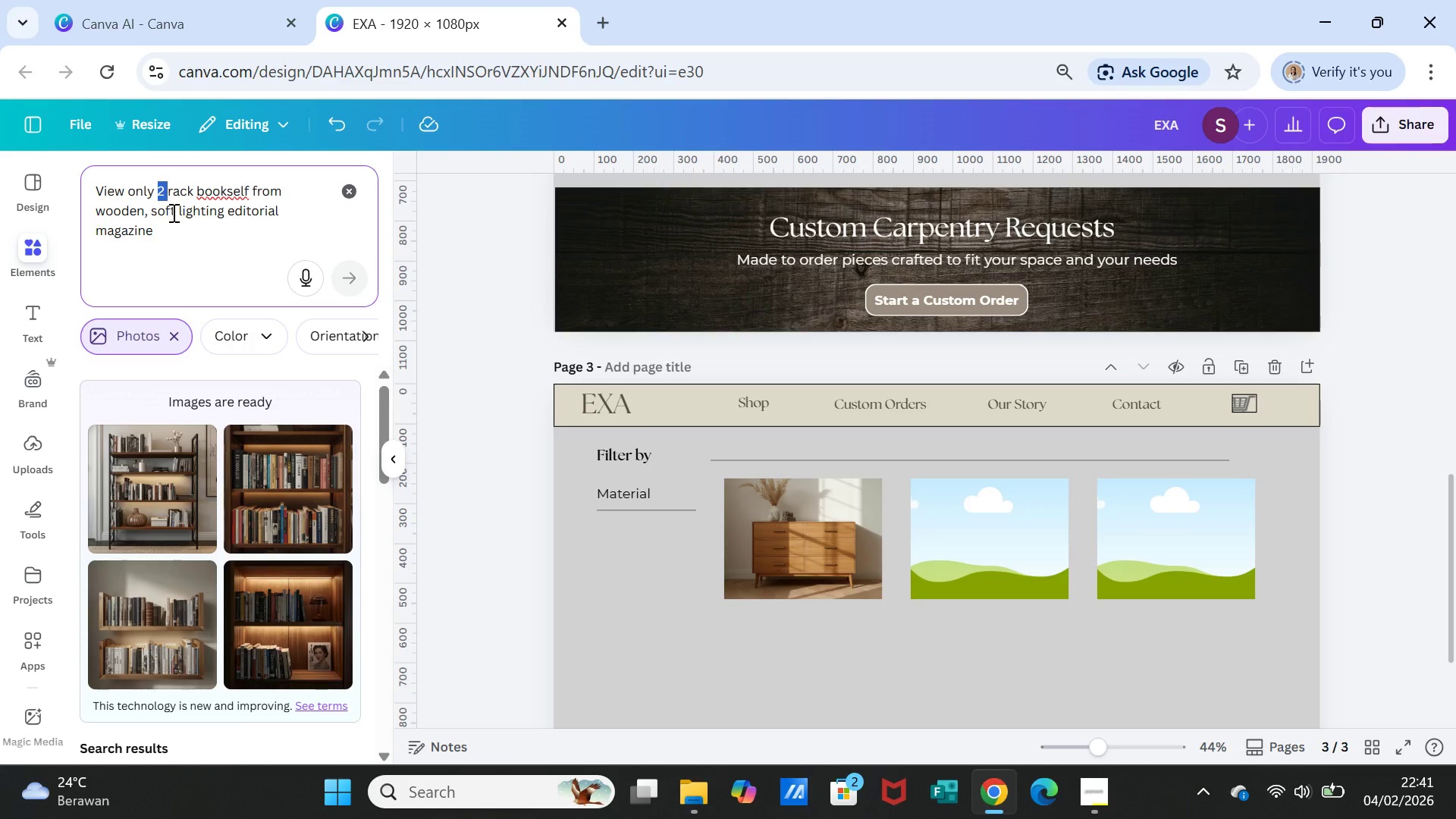 
key(Backspace)
 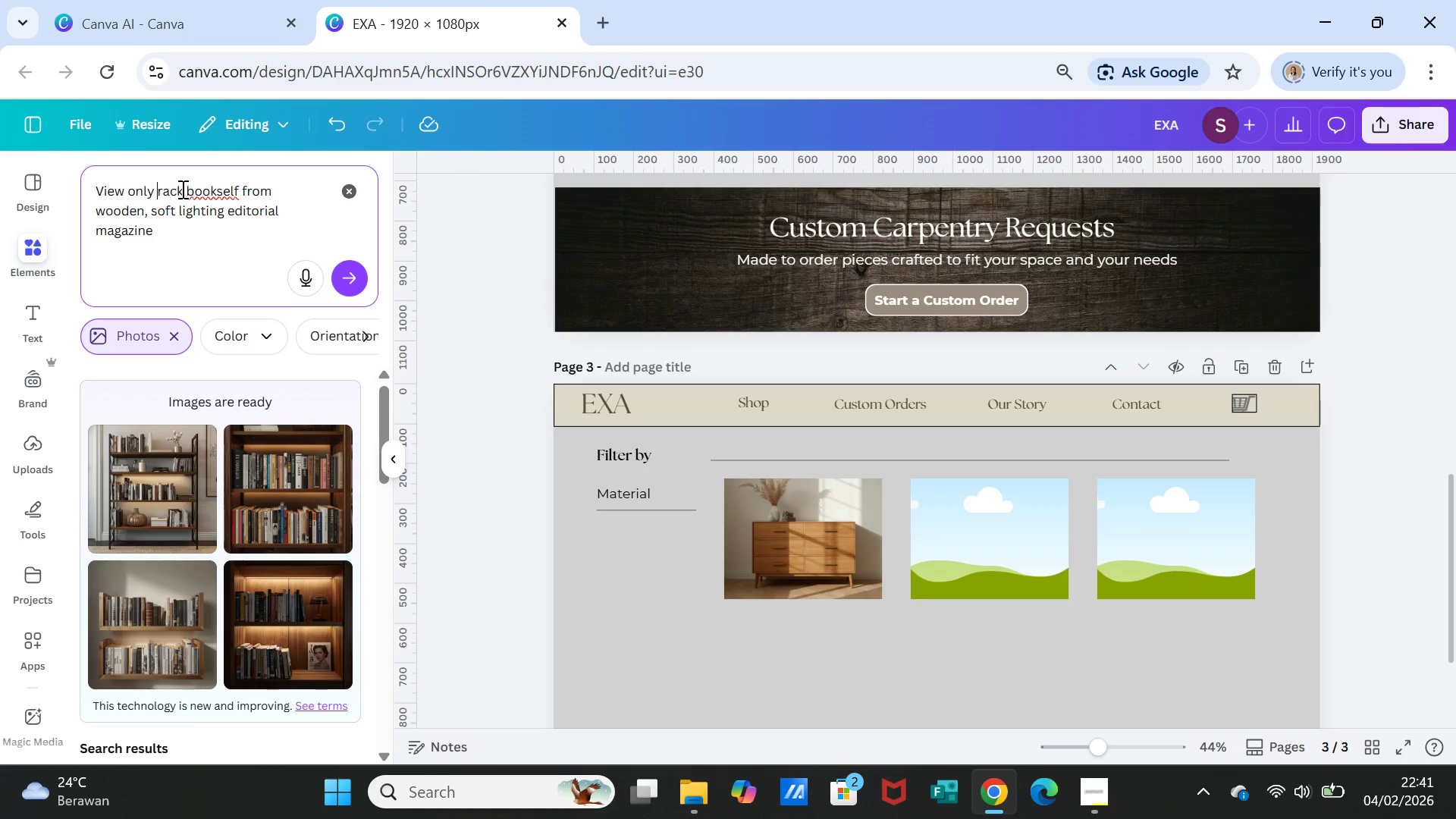 
left_click_drag(start_coordinate=[181, 188], to_coordinate=[158, 190])
 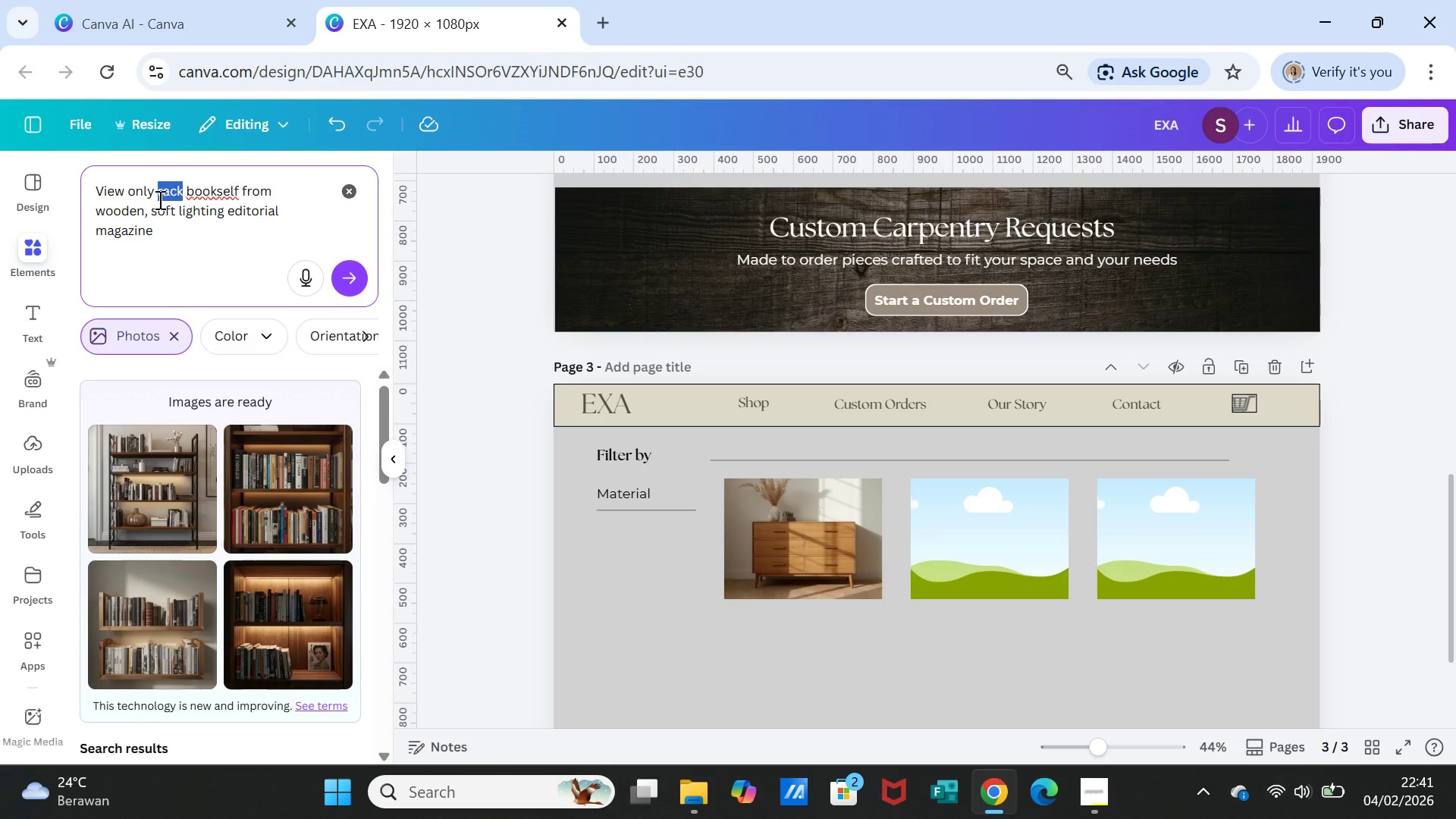 
key(Backspace)
 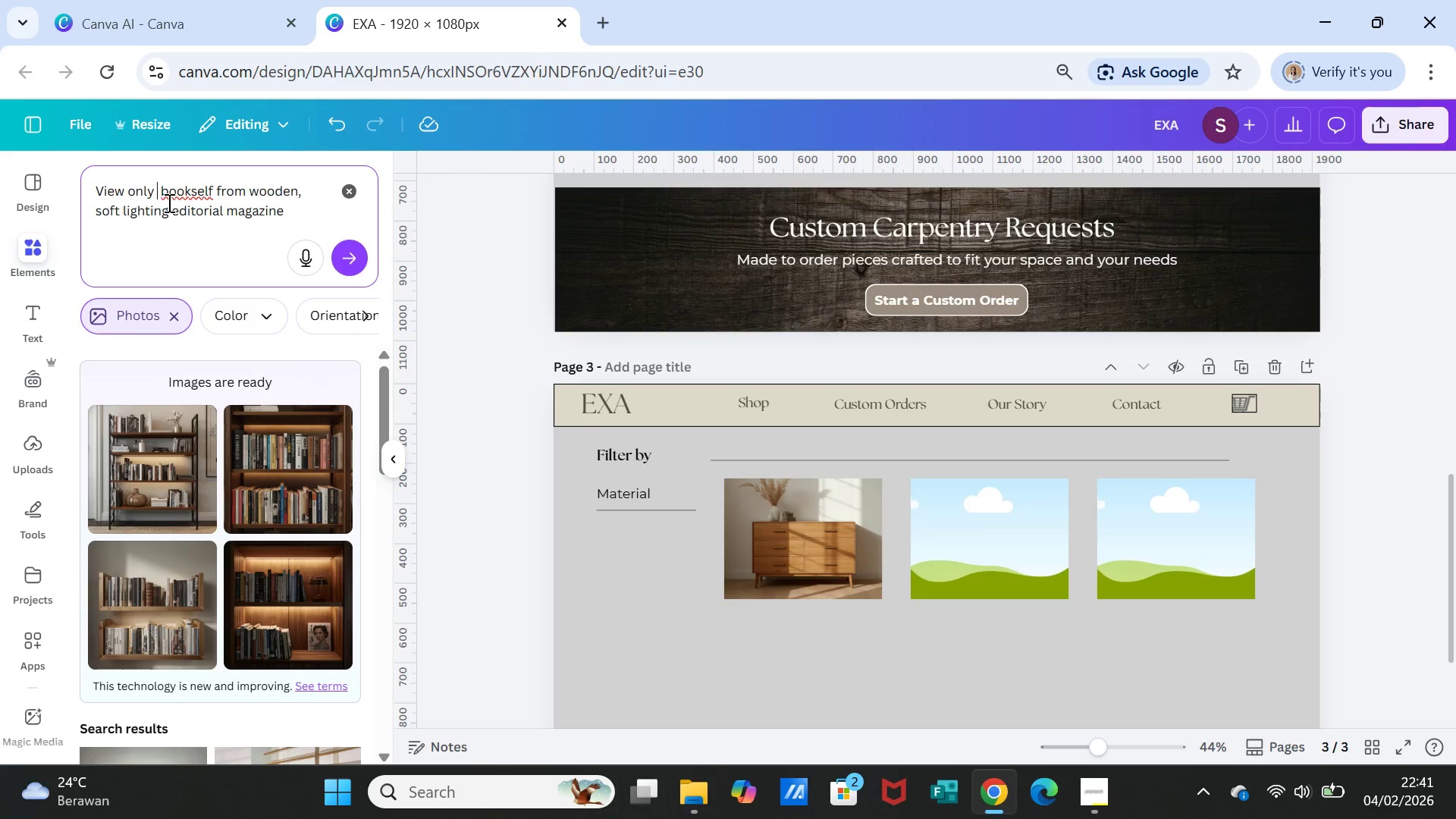 
left_click([160, 196])
 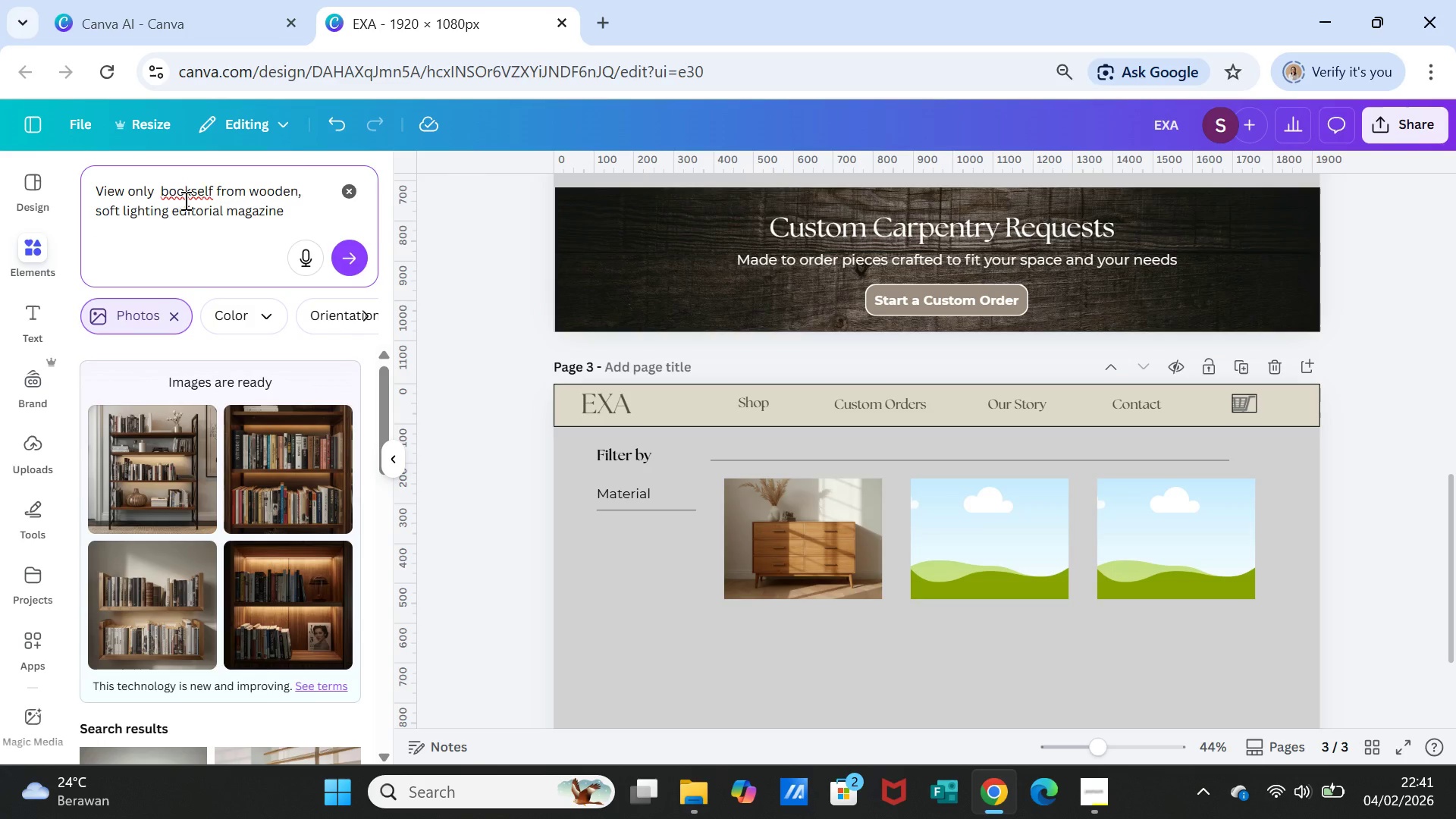 
key(Backspace)
 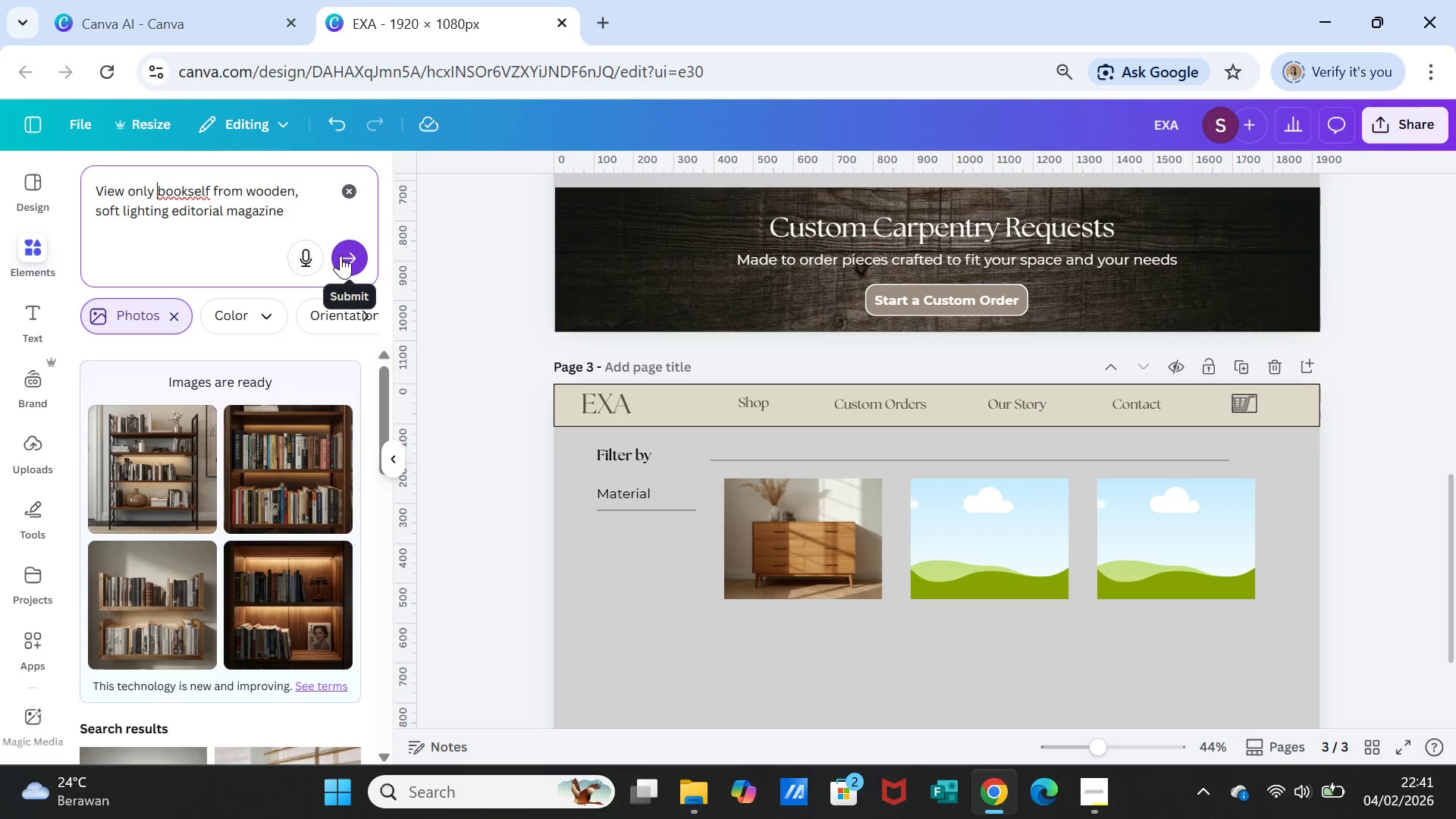 
left_click([341, 256])
 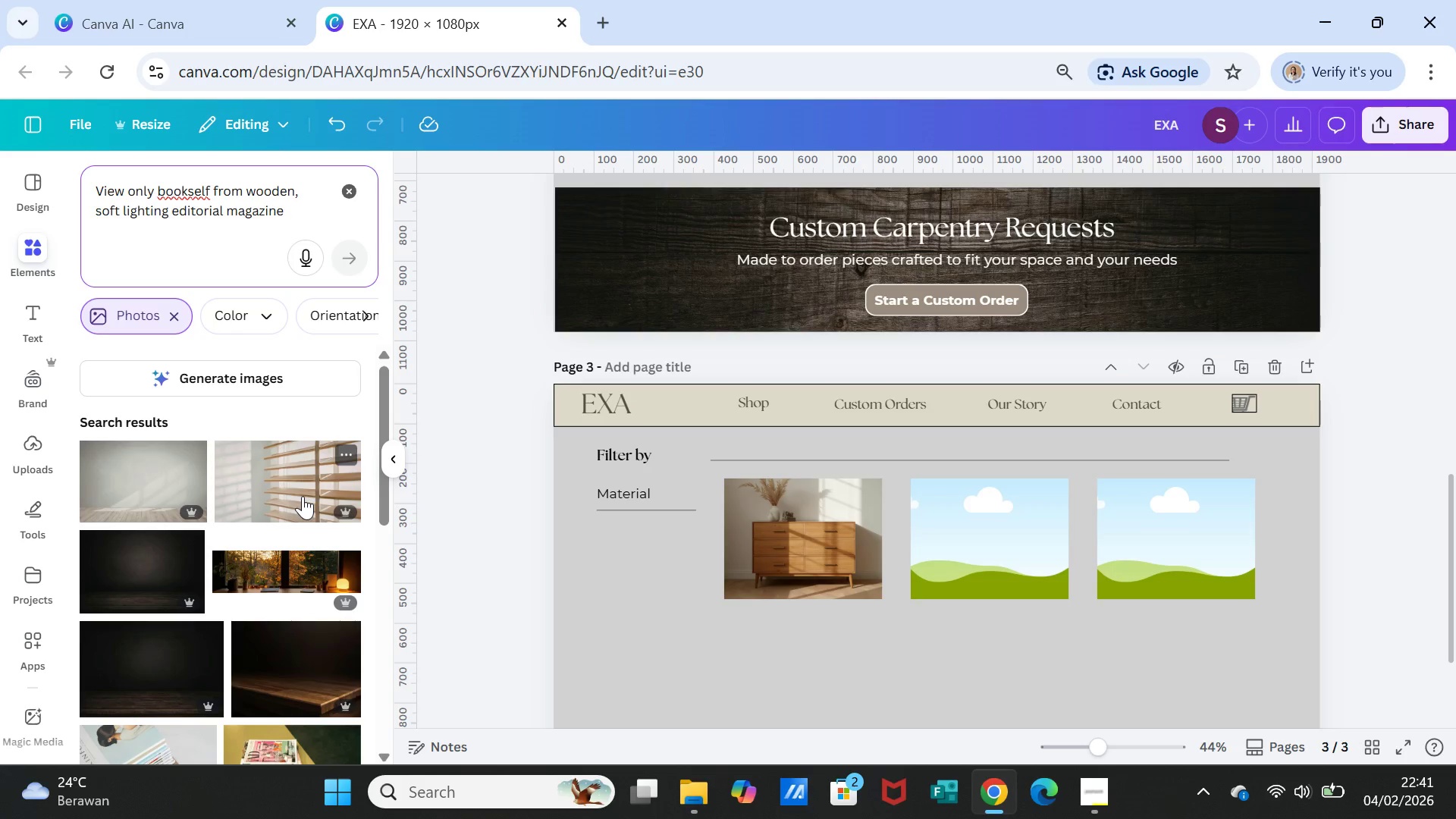 
scroll: coordinate [297, 503], scroll_direction: down, amount: 10.0
 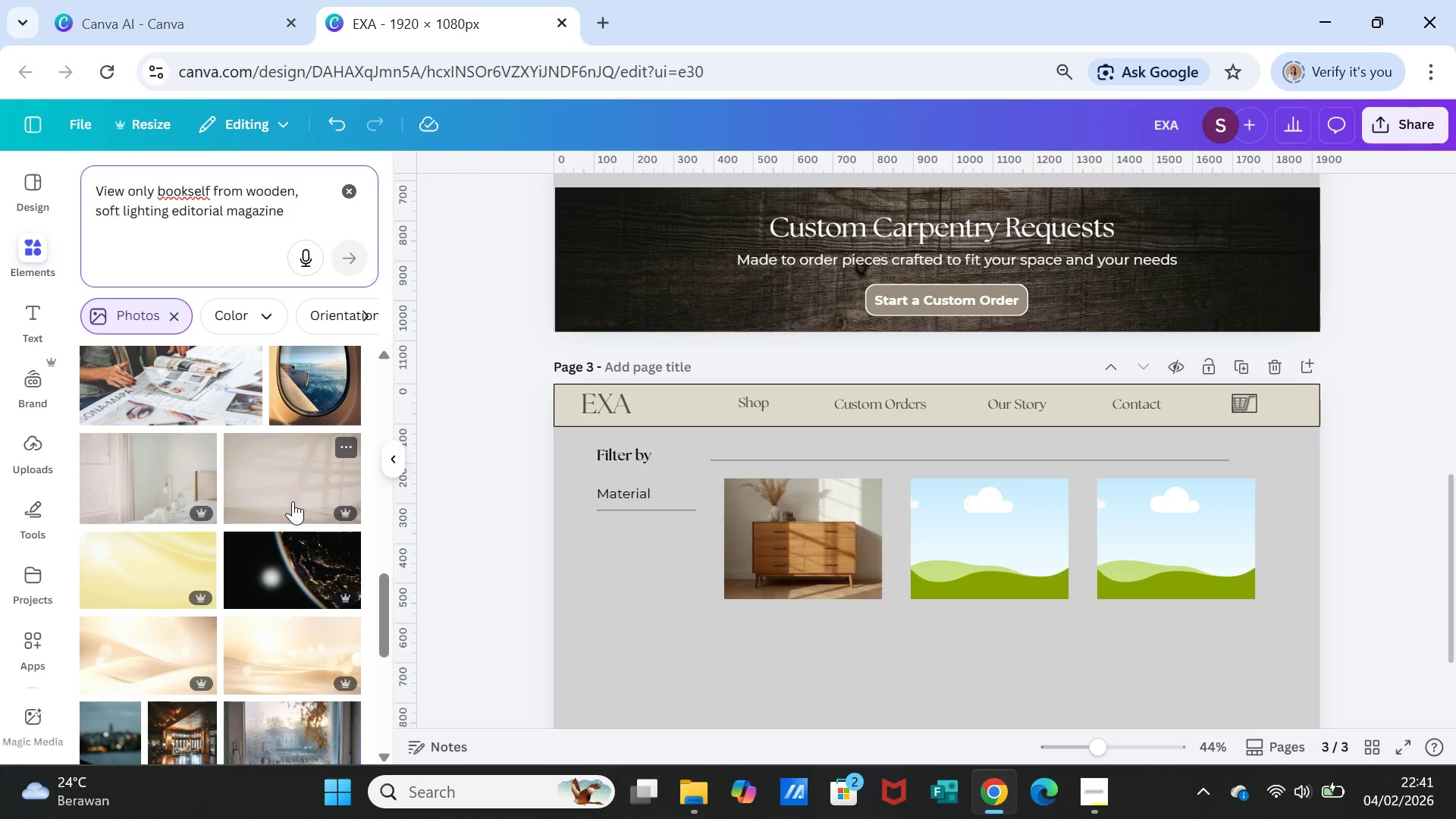 
scroll: coordinate [289, 479], scroll_direction: up, amount: 13.0
 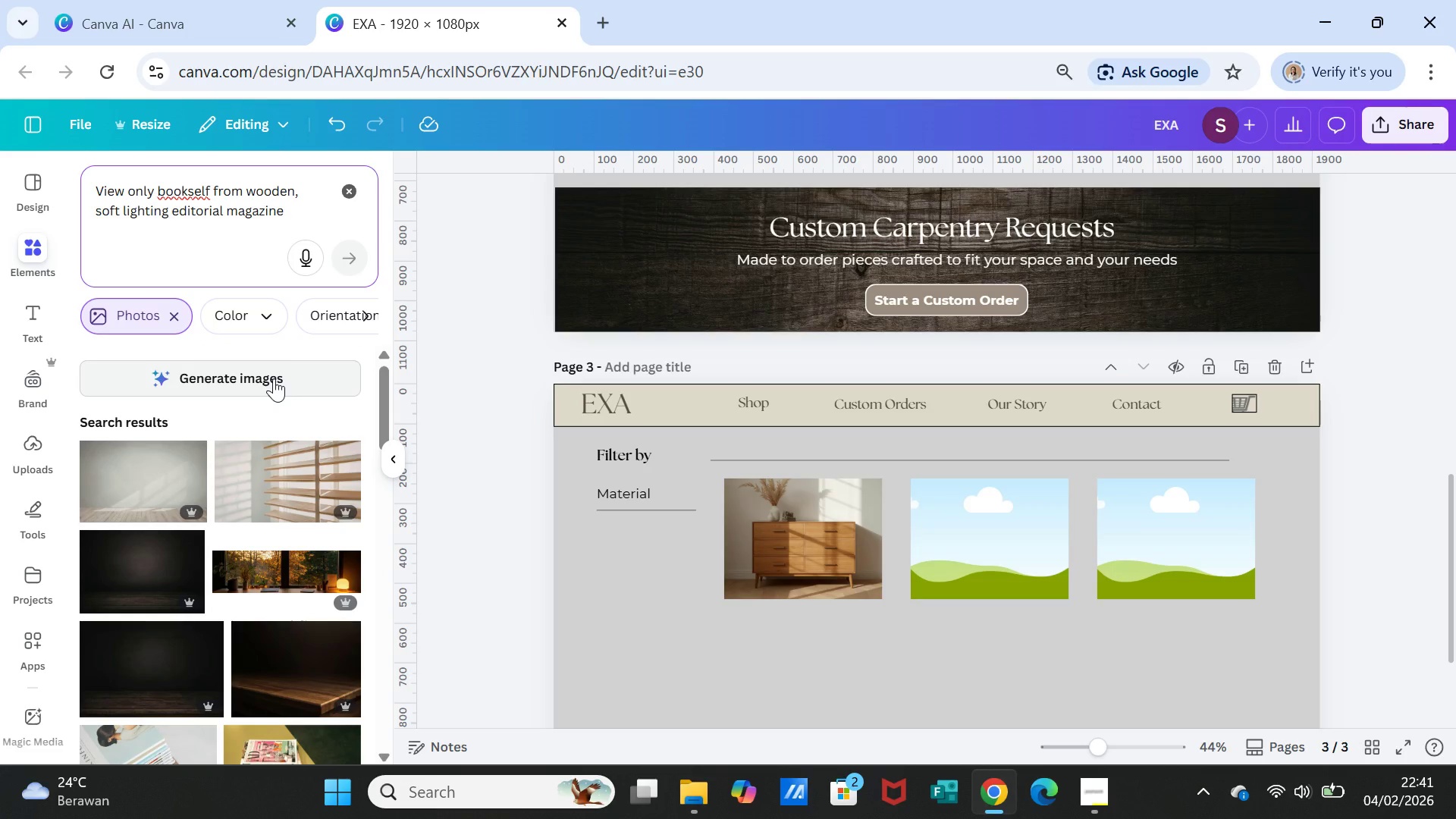 
left_click([274, 378])
 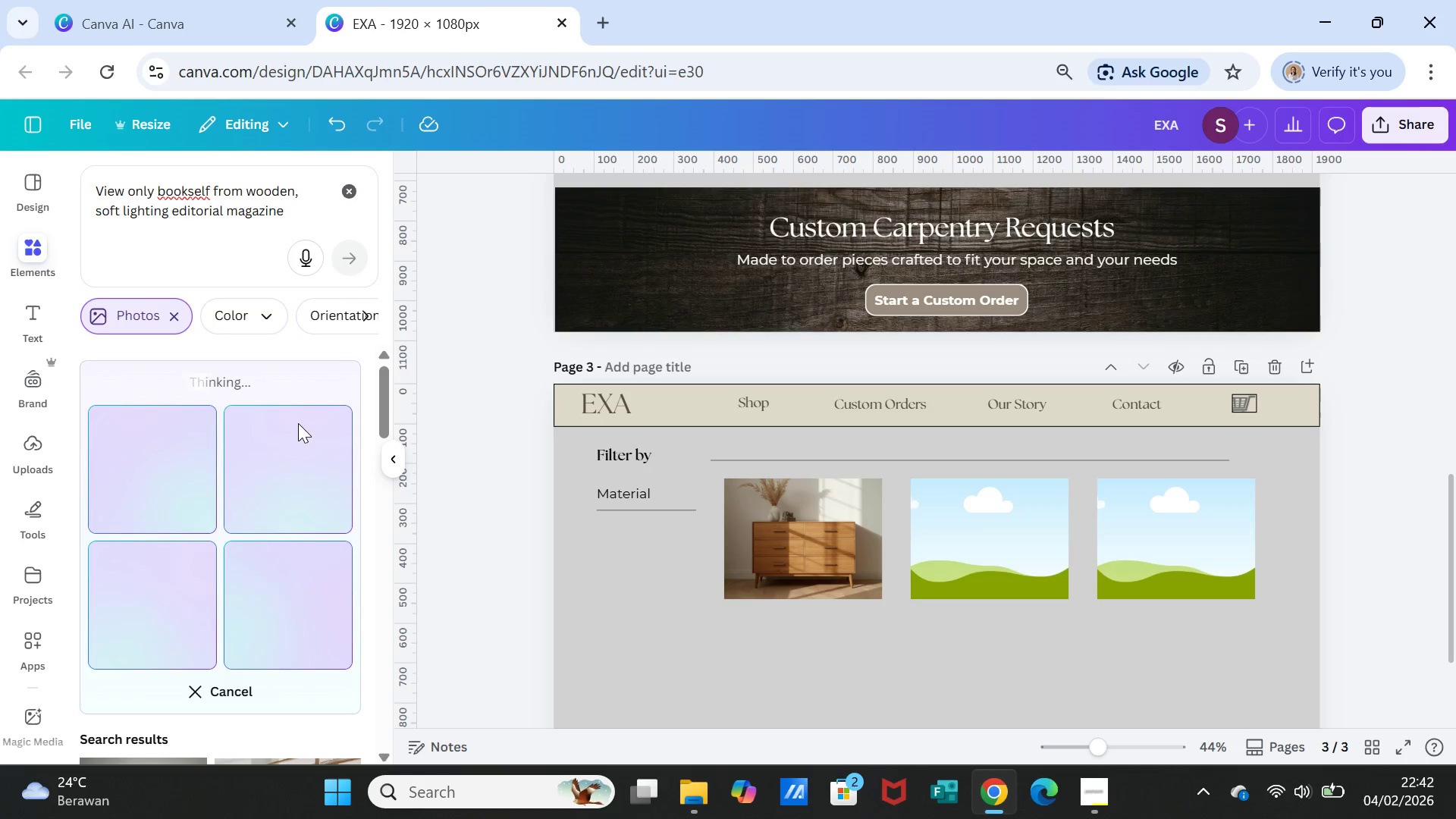 
wait(8.92)
 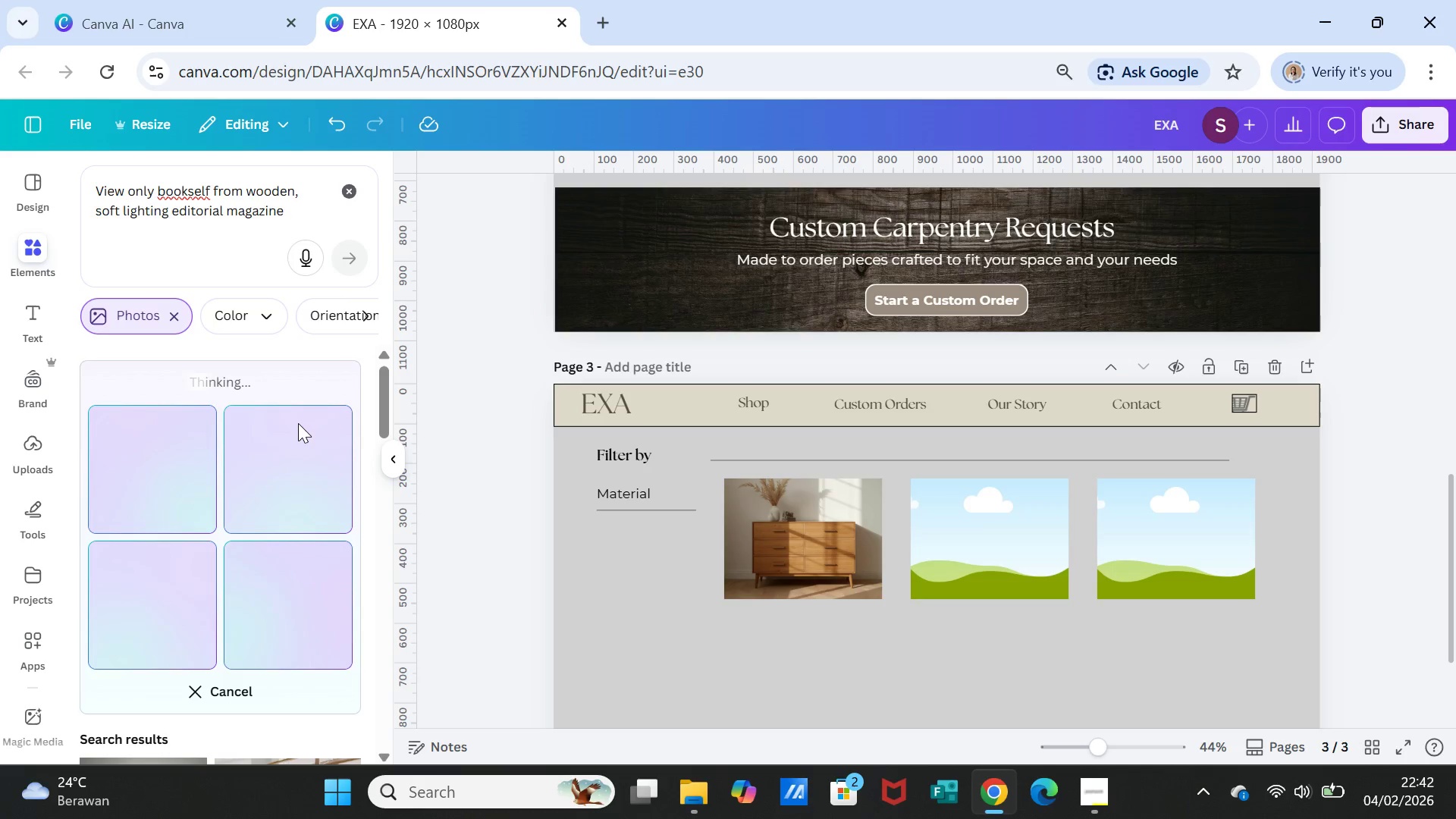 
mouse_move([428, 448])
 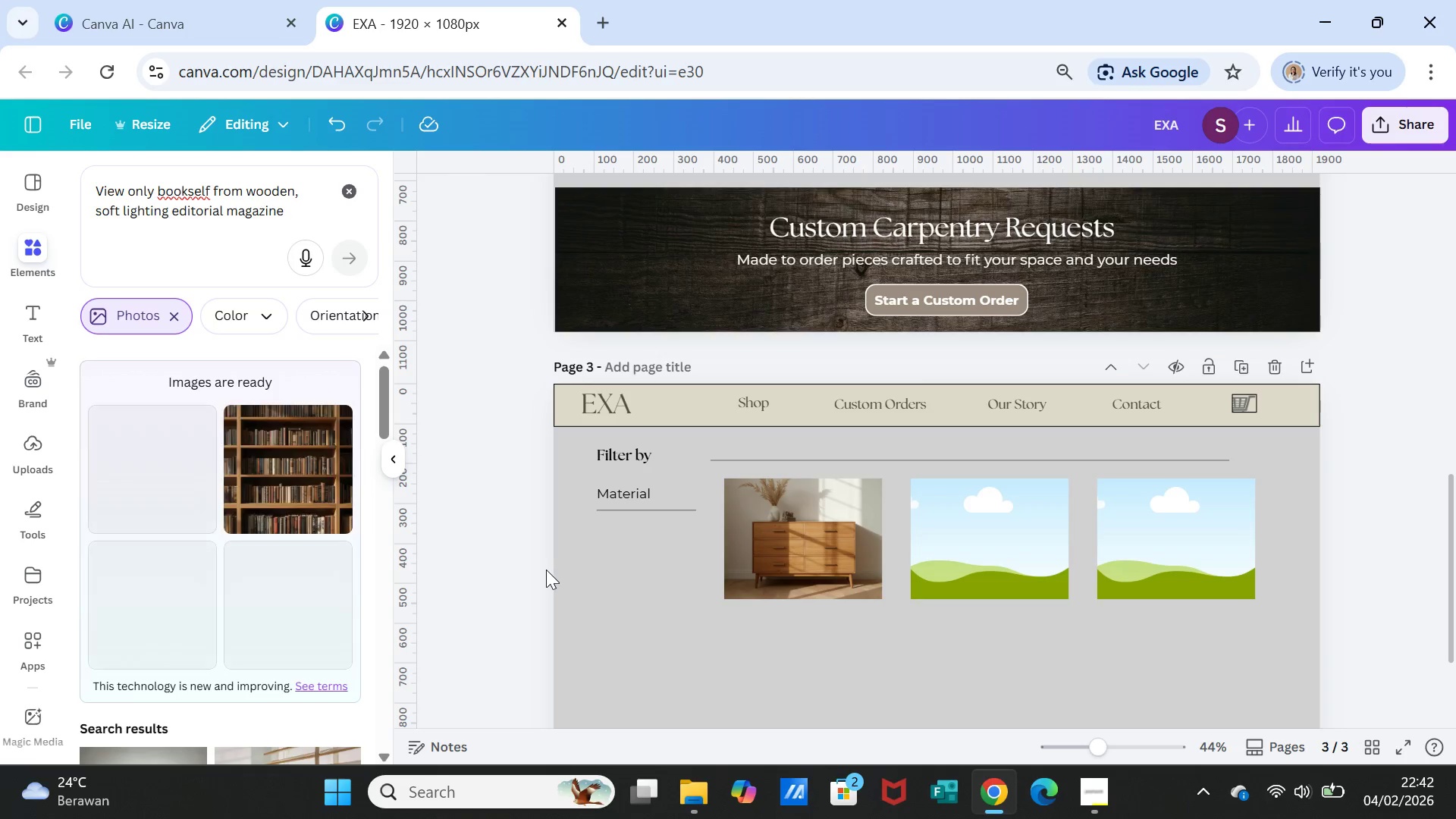 
wait(6.55)
 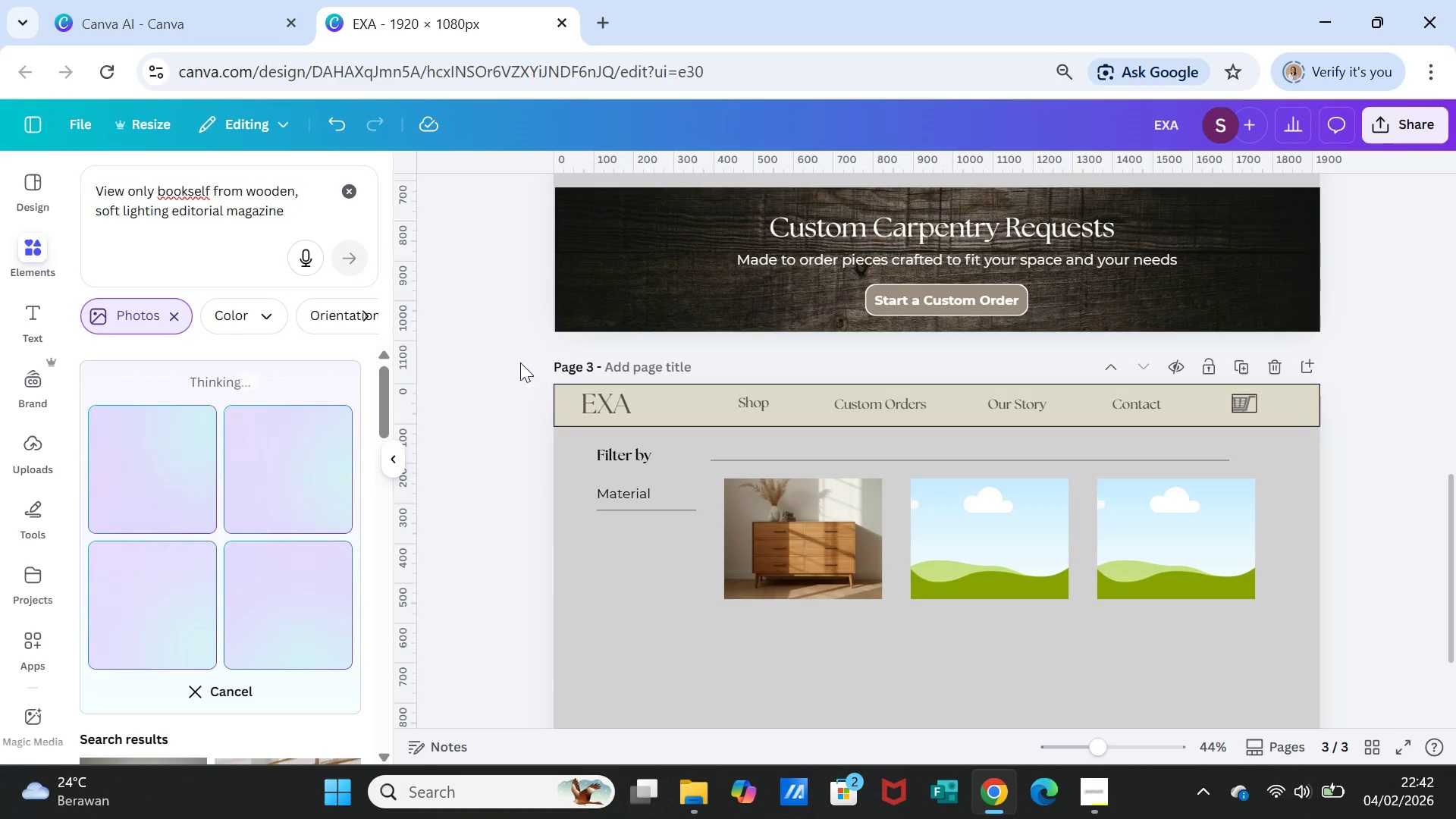 
scroll: coordinate [316, 539], scroll_direction: down, amount: 2.0
 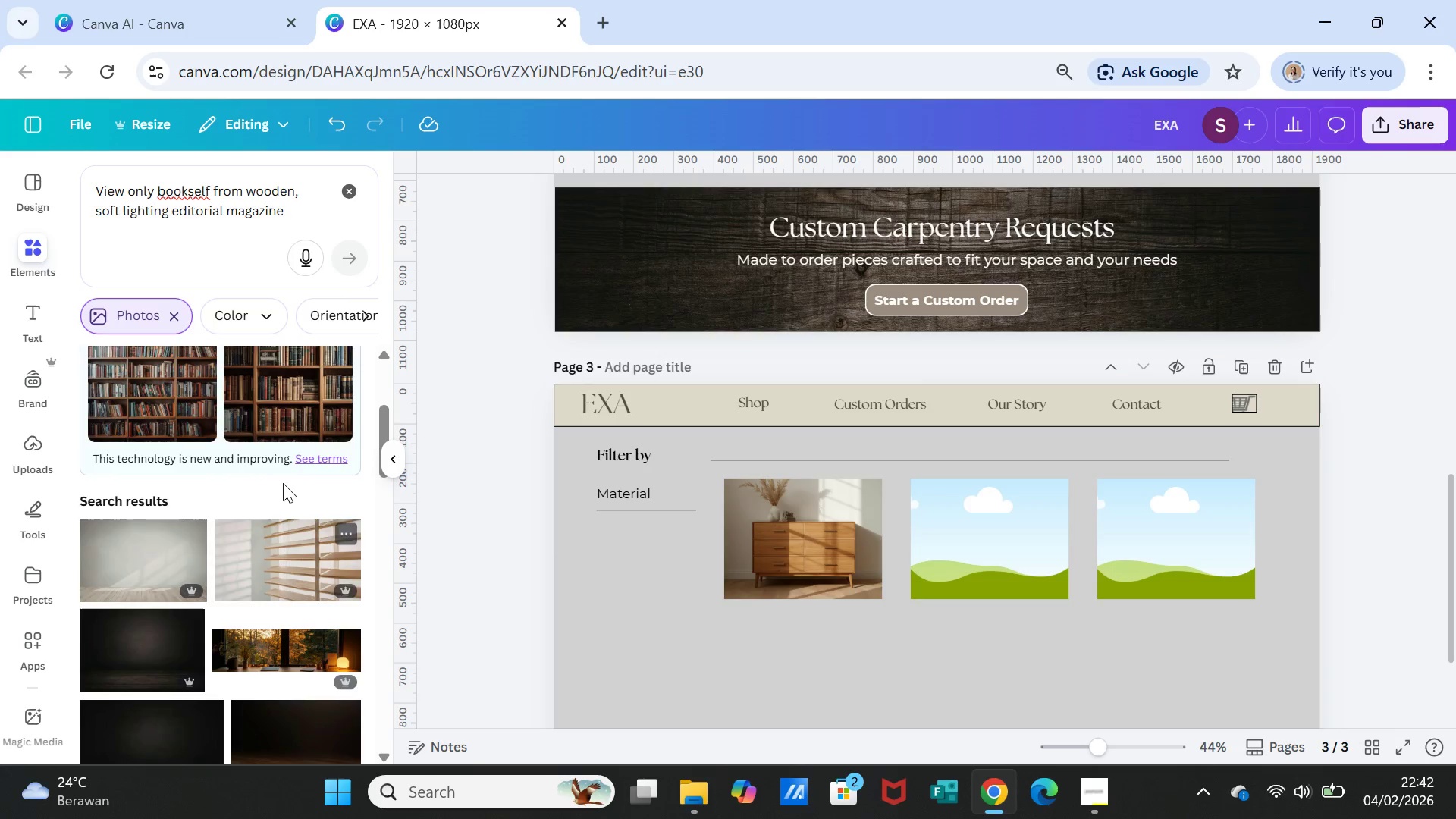 
scroll: coordinate [278, 473], scroll_direction: up, amount: 3.0
 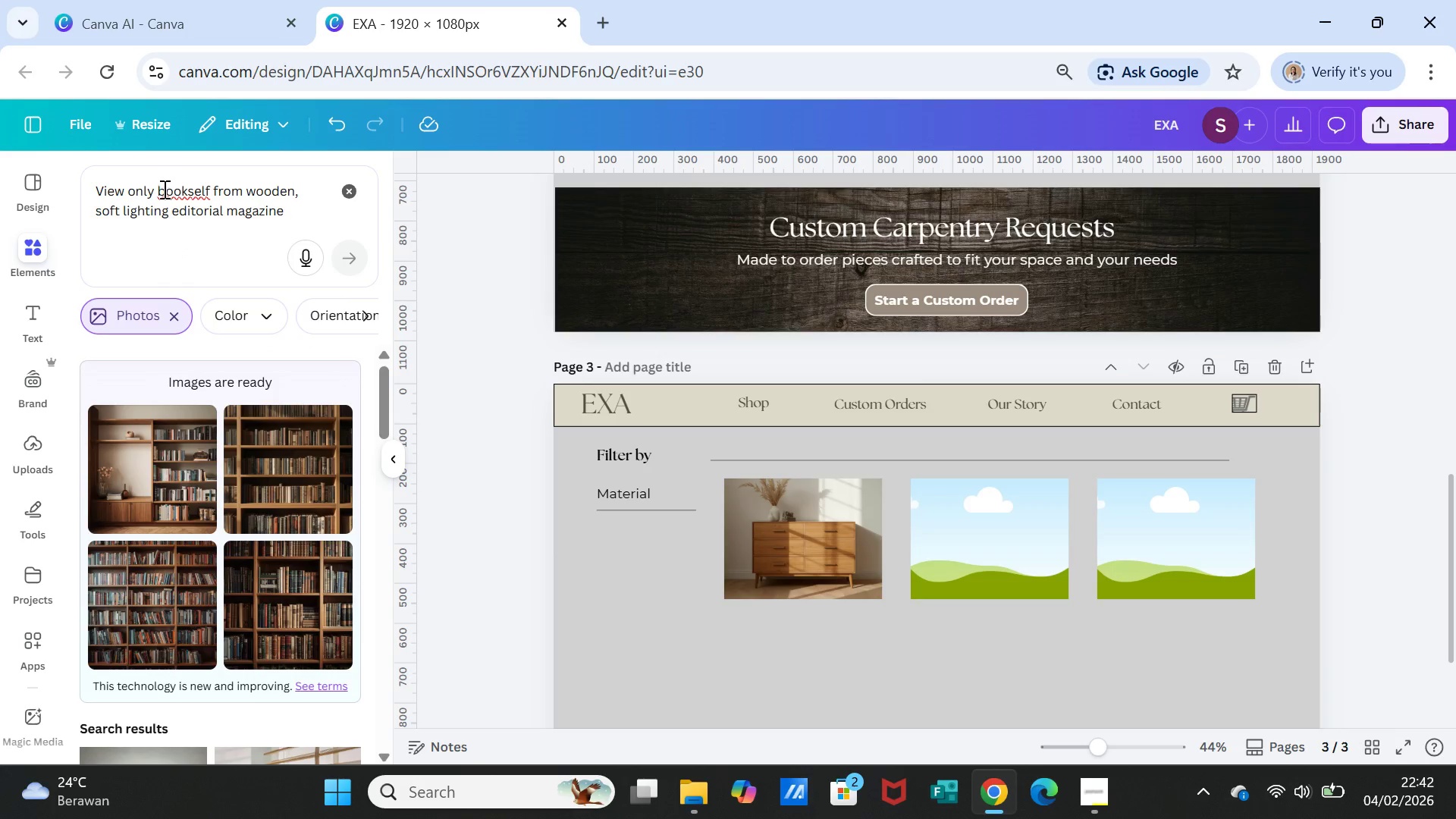 
left_click([153, 188])
 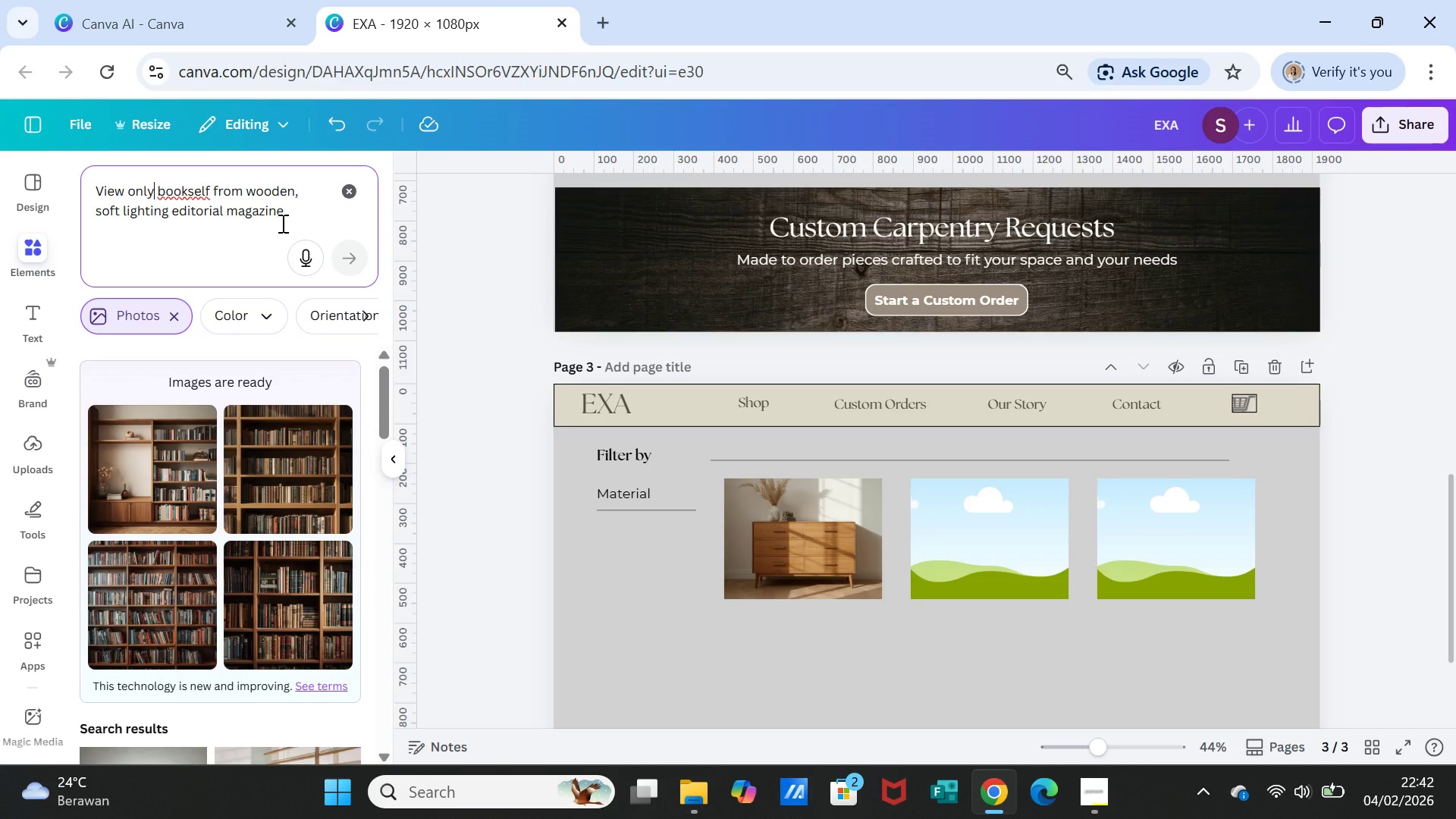 
key(Space)
 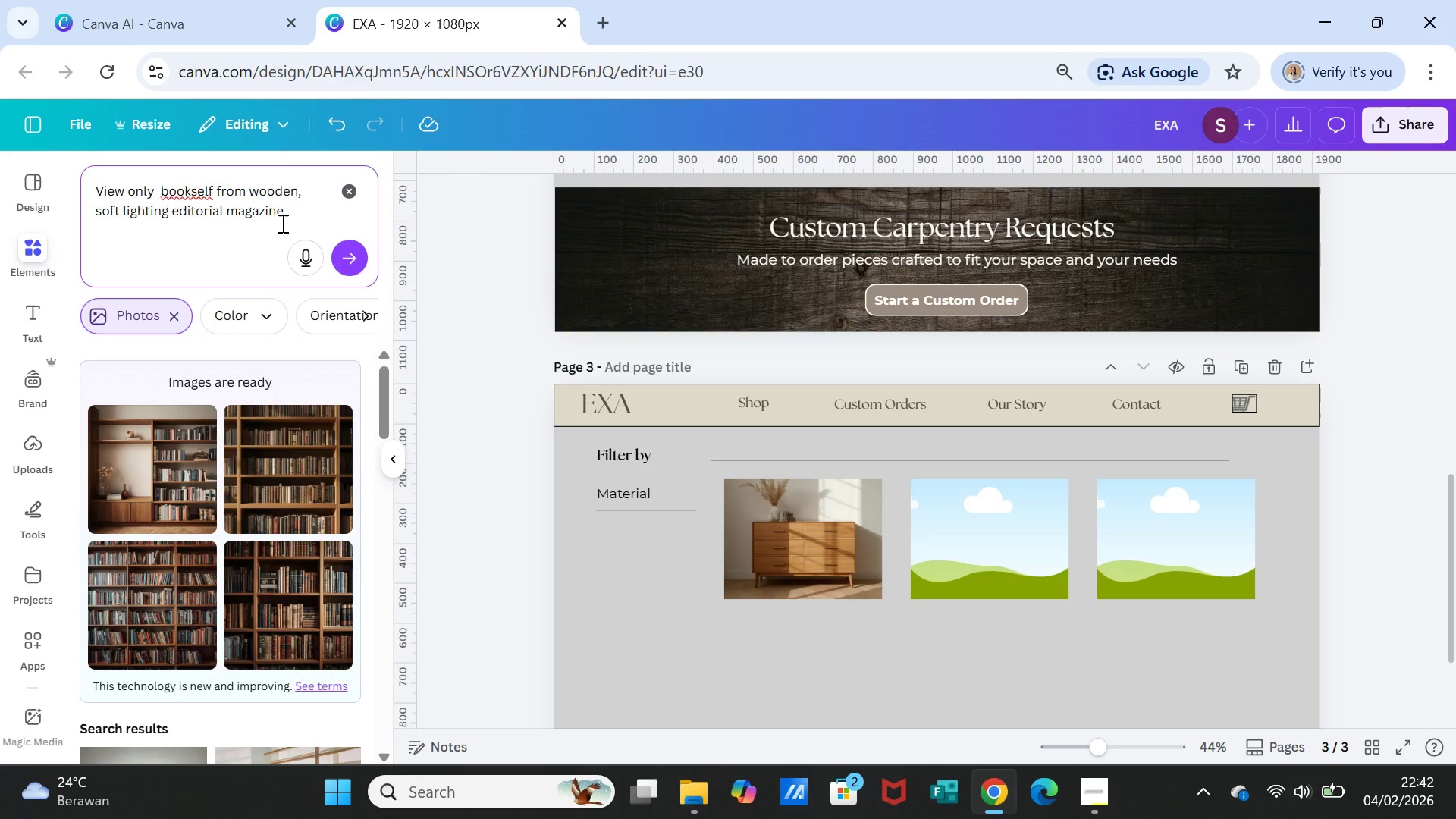 
type(short)
 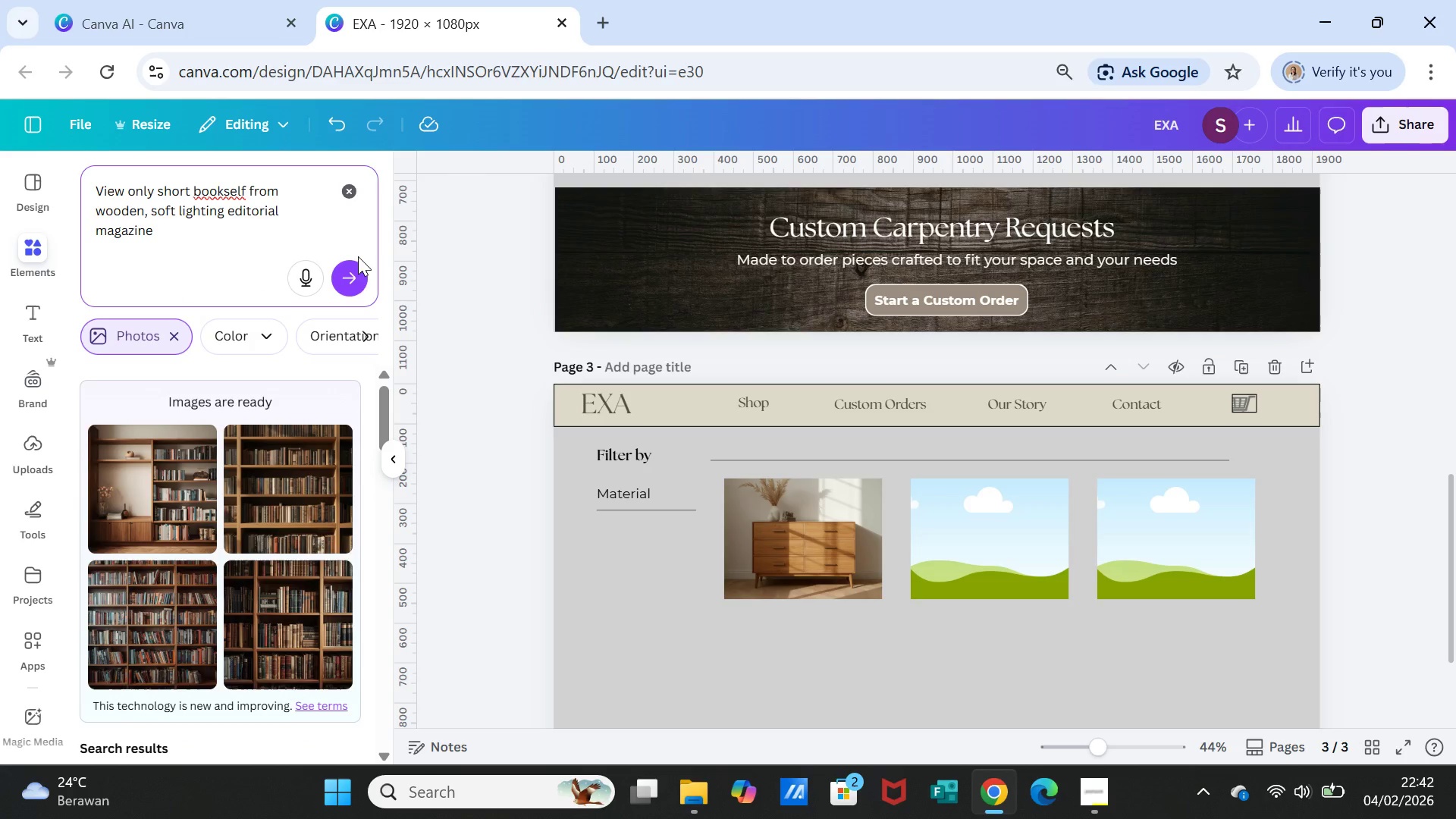 
left_click([357, 267])
 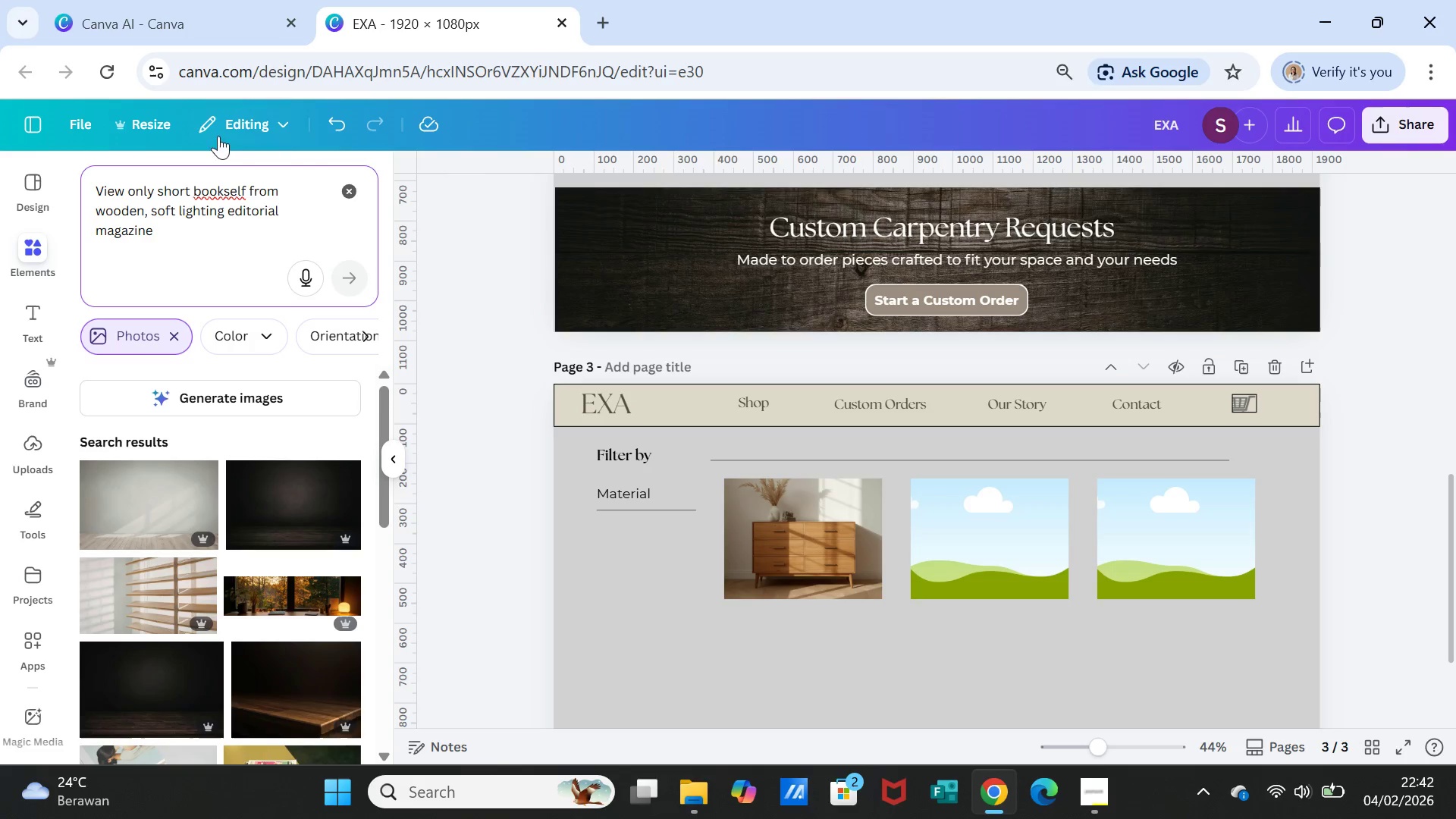 
left_click([279, 405])
 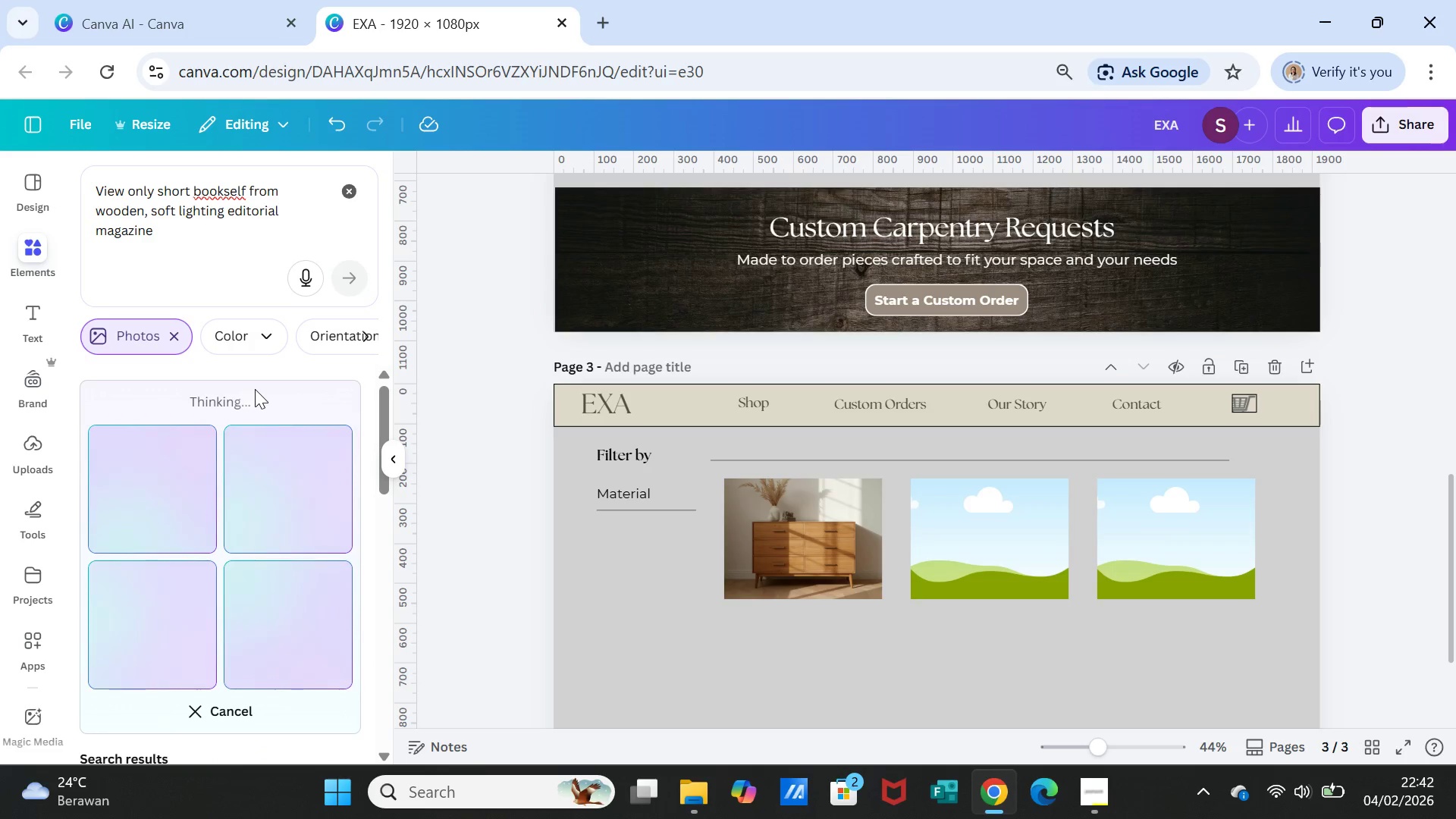 
wait(10.86)
 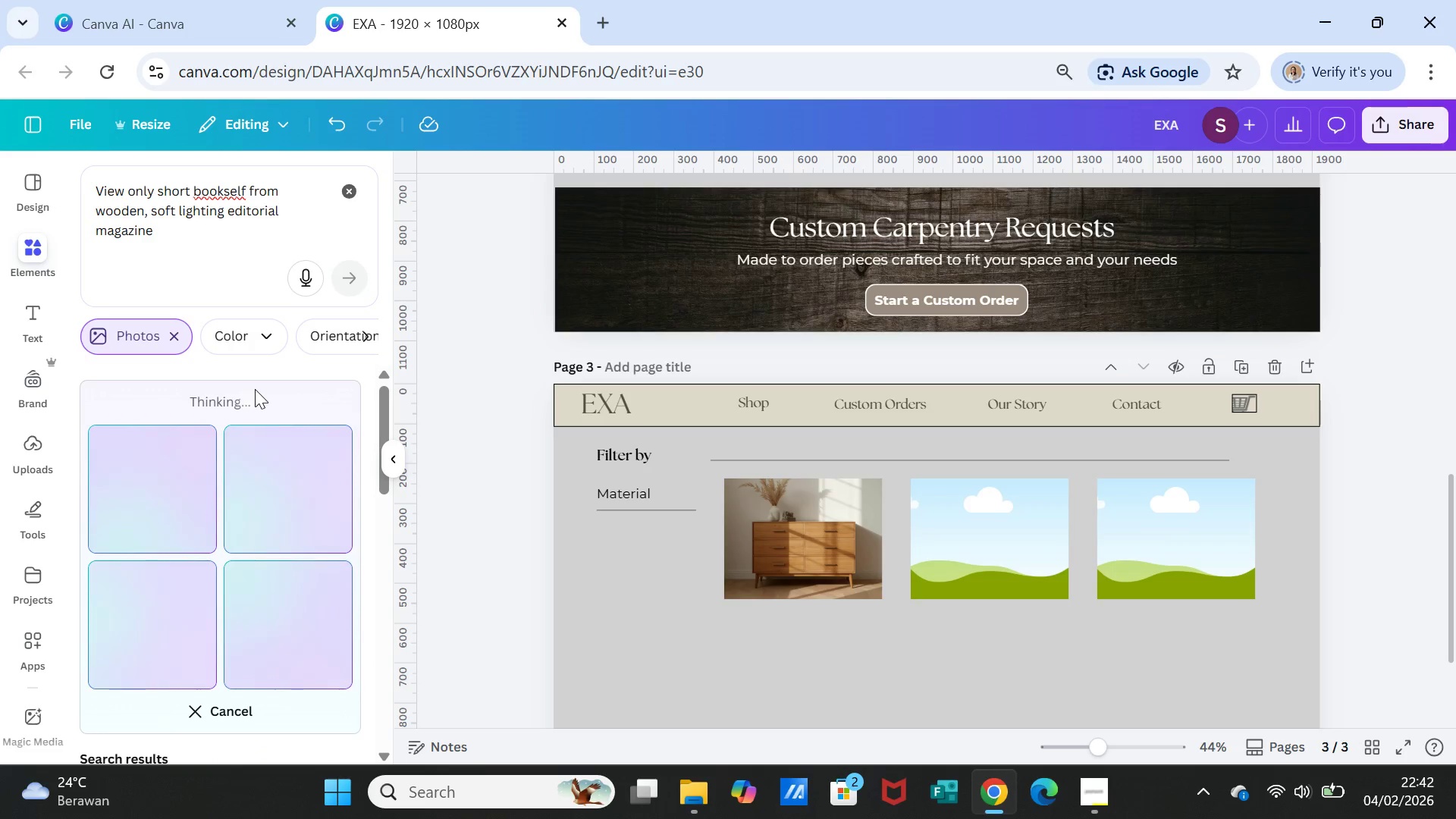 
scroll: coordinate [936, 601], scroll_direction: up, amount: 3.0
 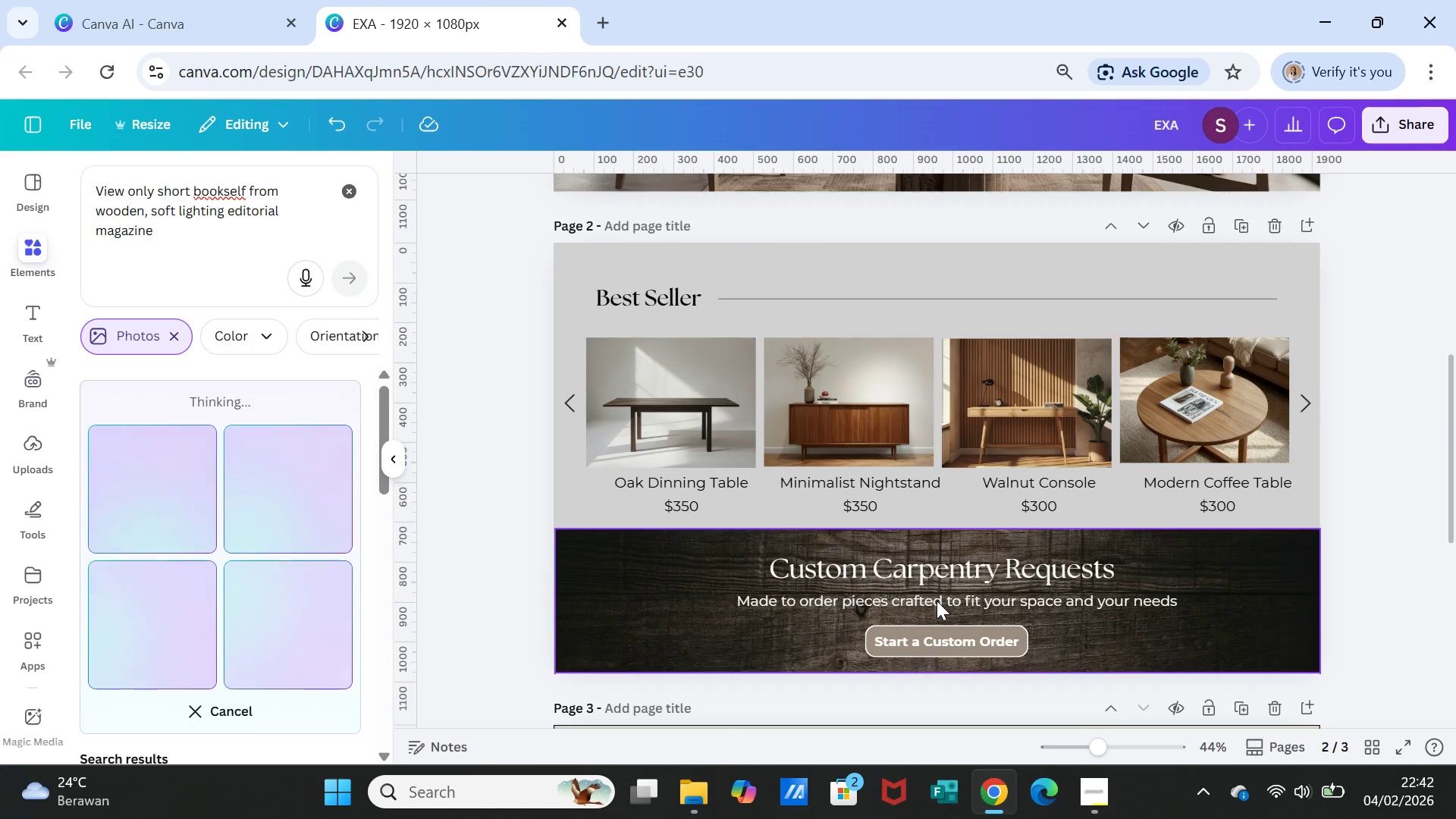 
wait(8.78)
 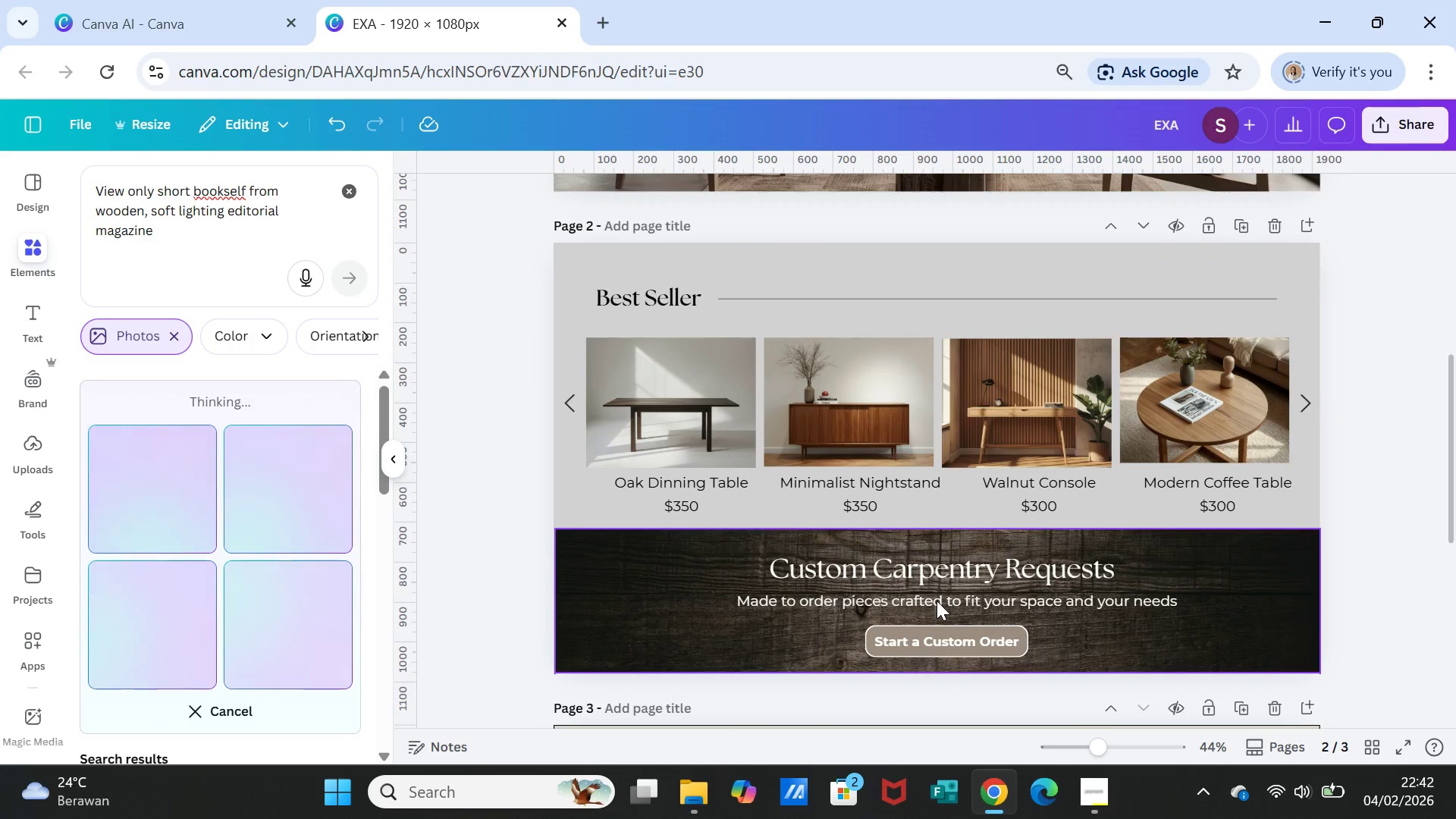 
scroll: coordinate [759, 525], scroll_direction: down, amount: 3.0
 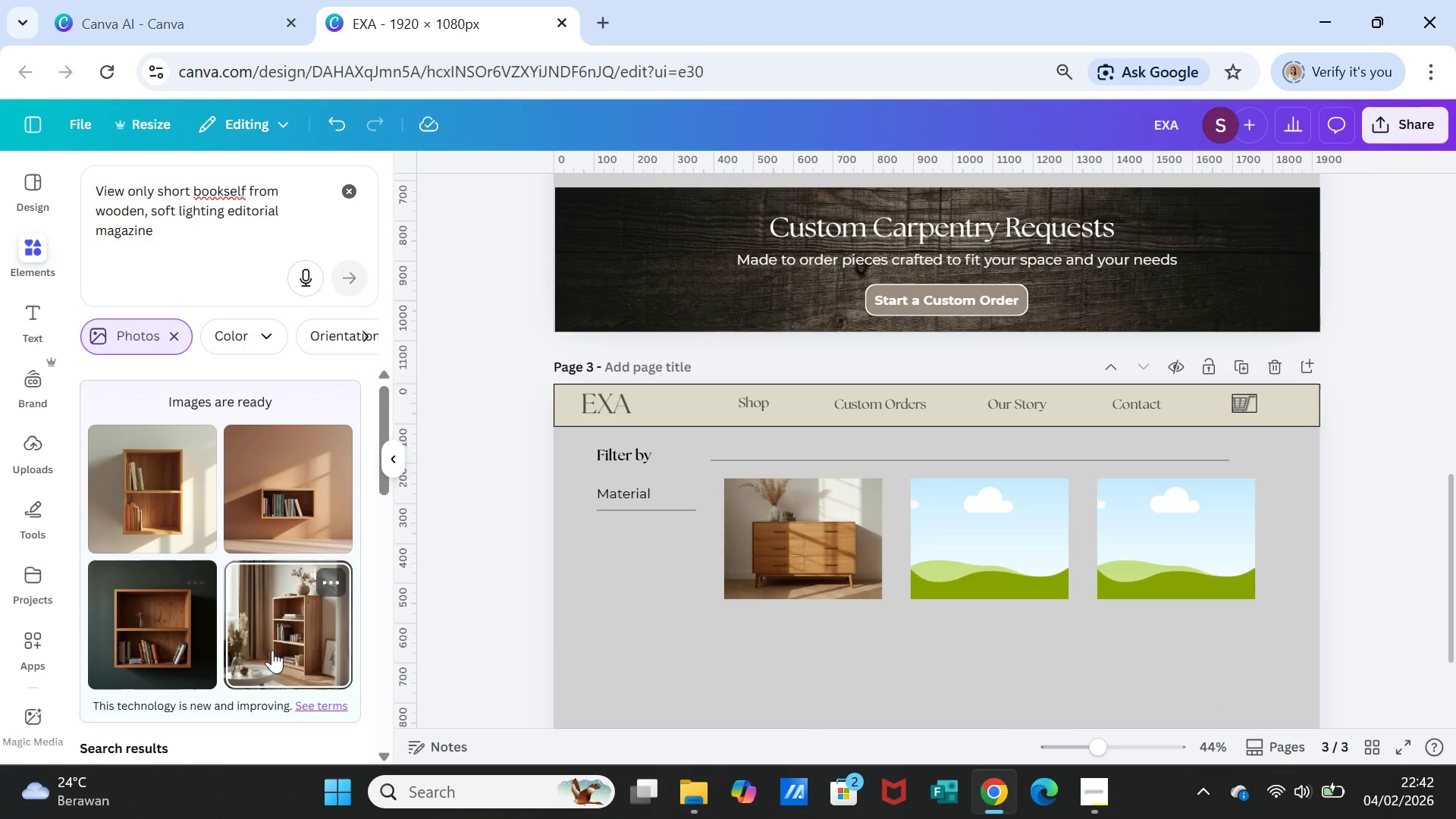 
left_click([277, 648])
 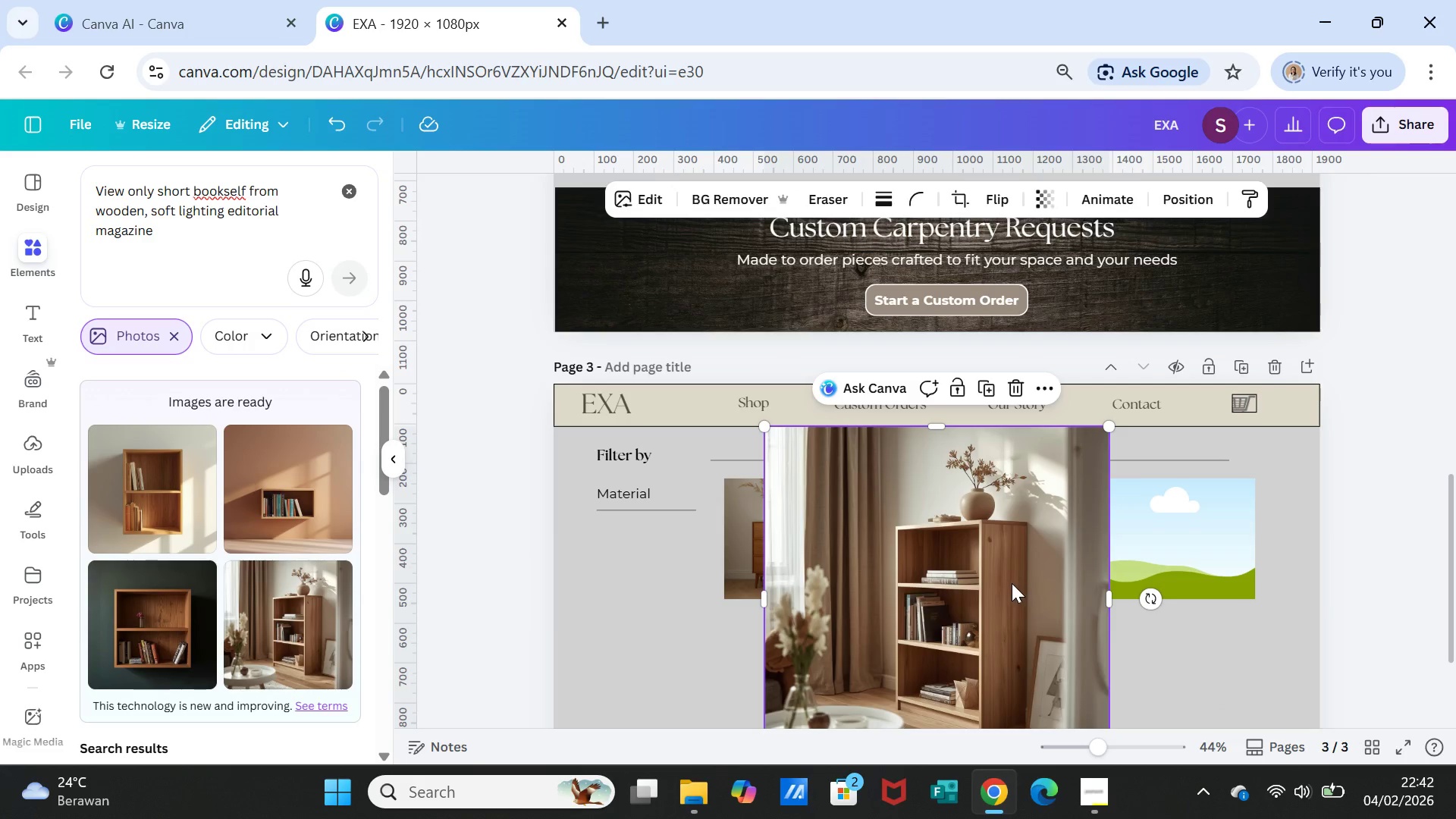 
left_click_drag(start_coordinate=[1012, 583], to_coordinate=[1025, 553])
 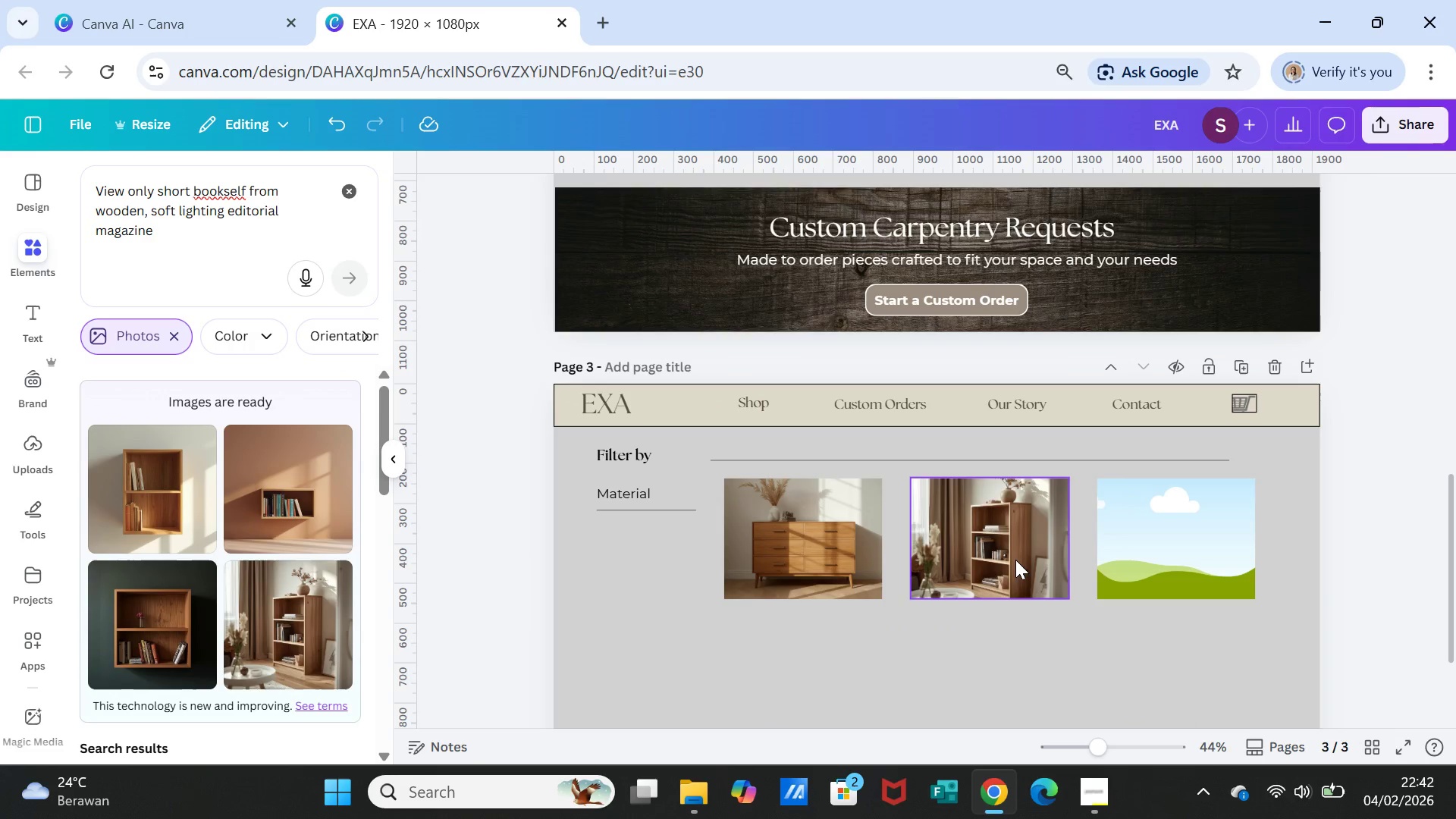 
double_click([1015, 559])
 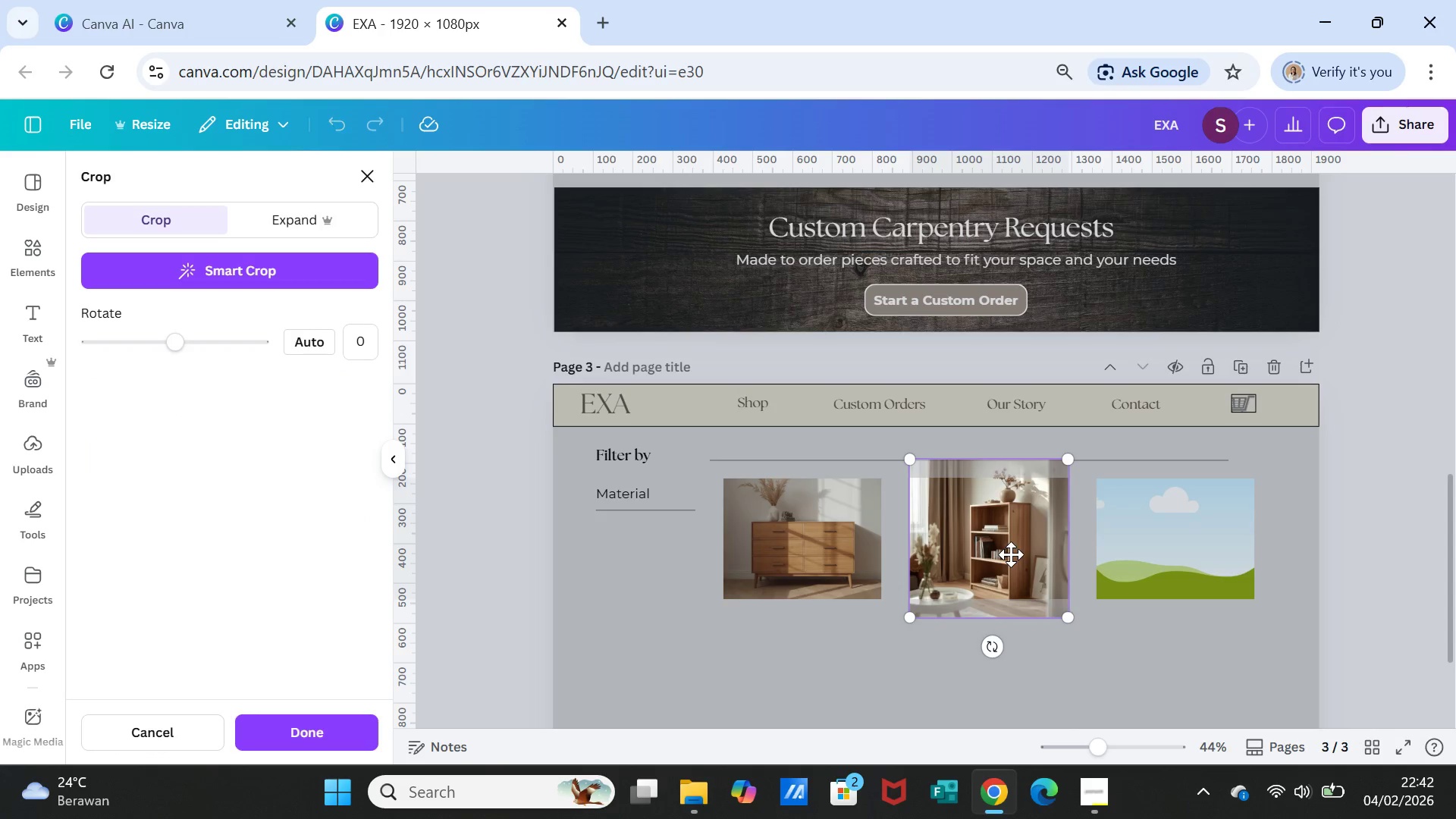 
left_click_drag(start_coordinate=[1011, 554], to_coordinate=[1011, 538])
 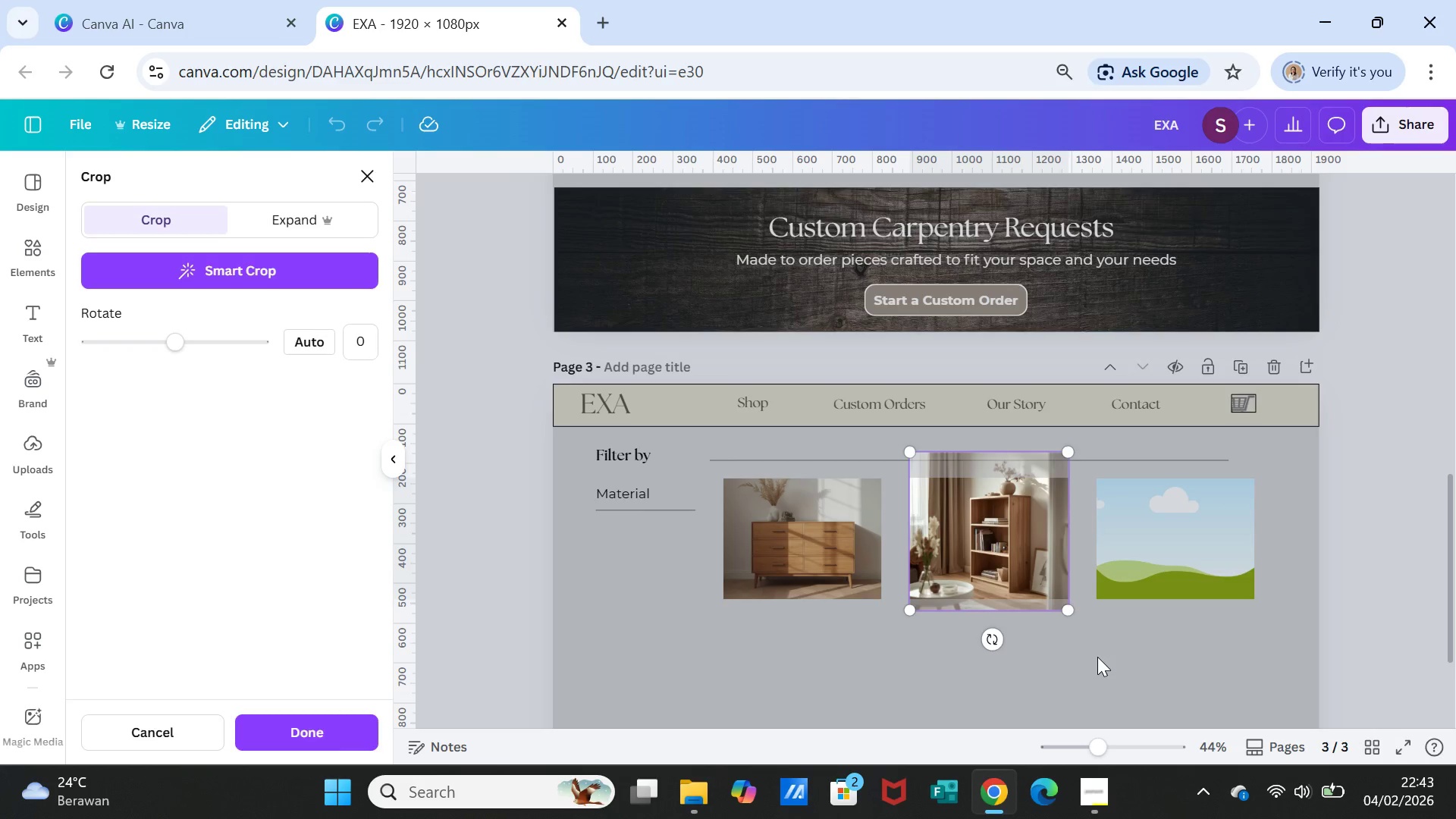 
left_click([1097, 657])
 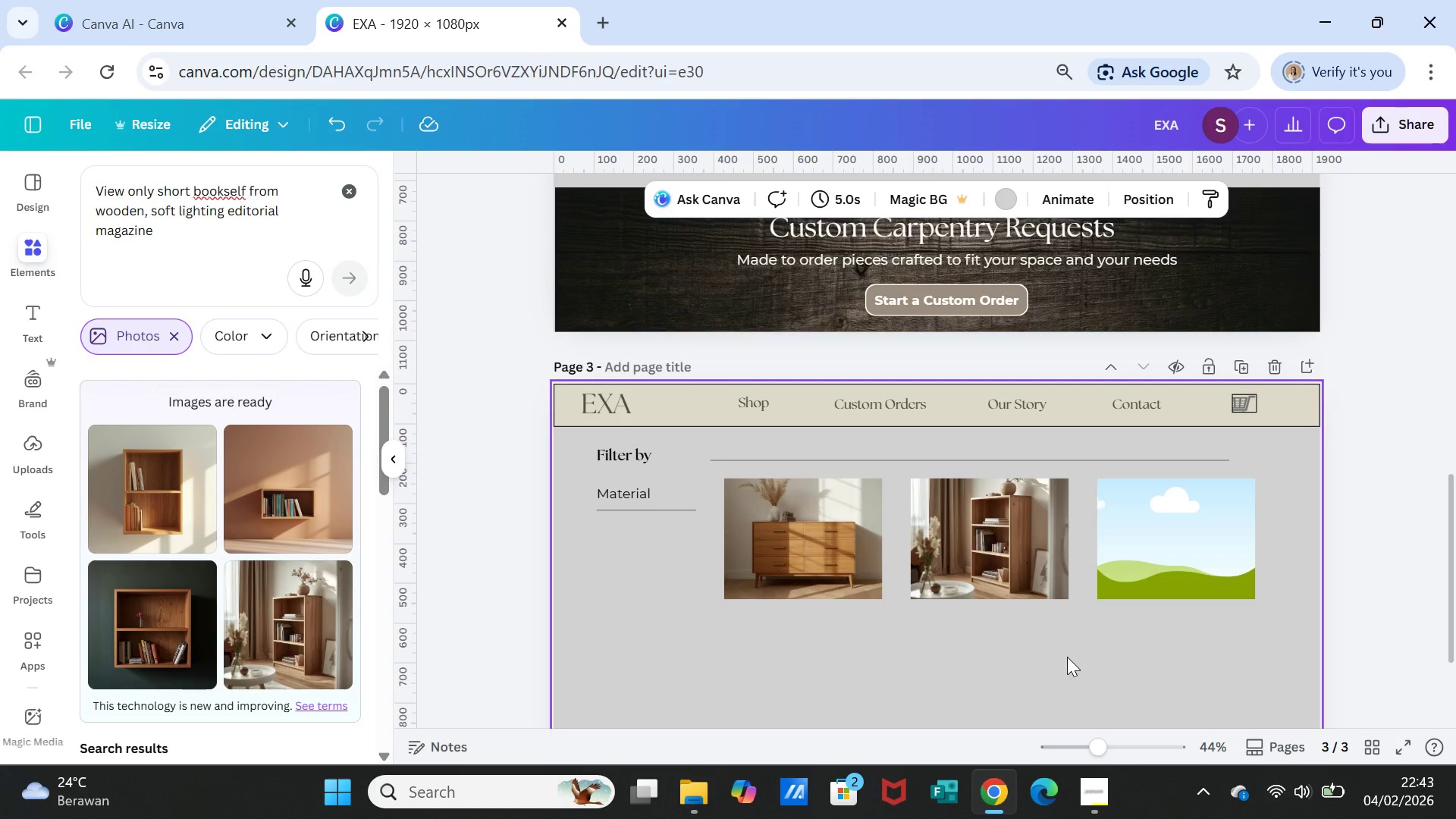 
left_click([1141, 563])
 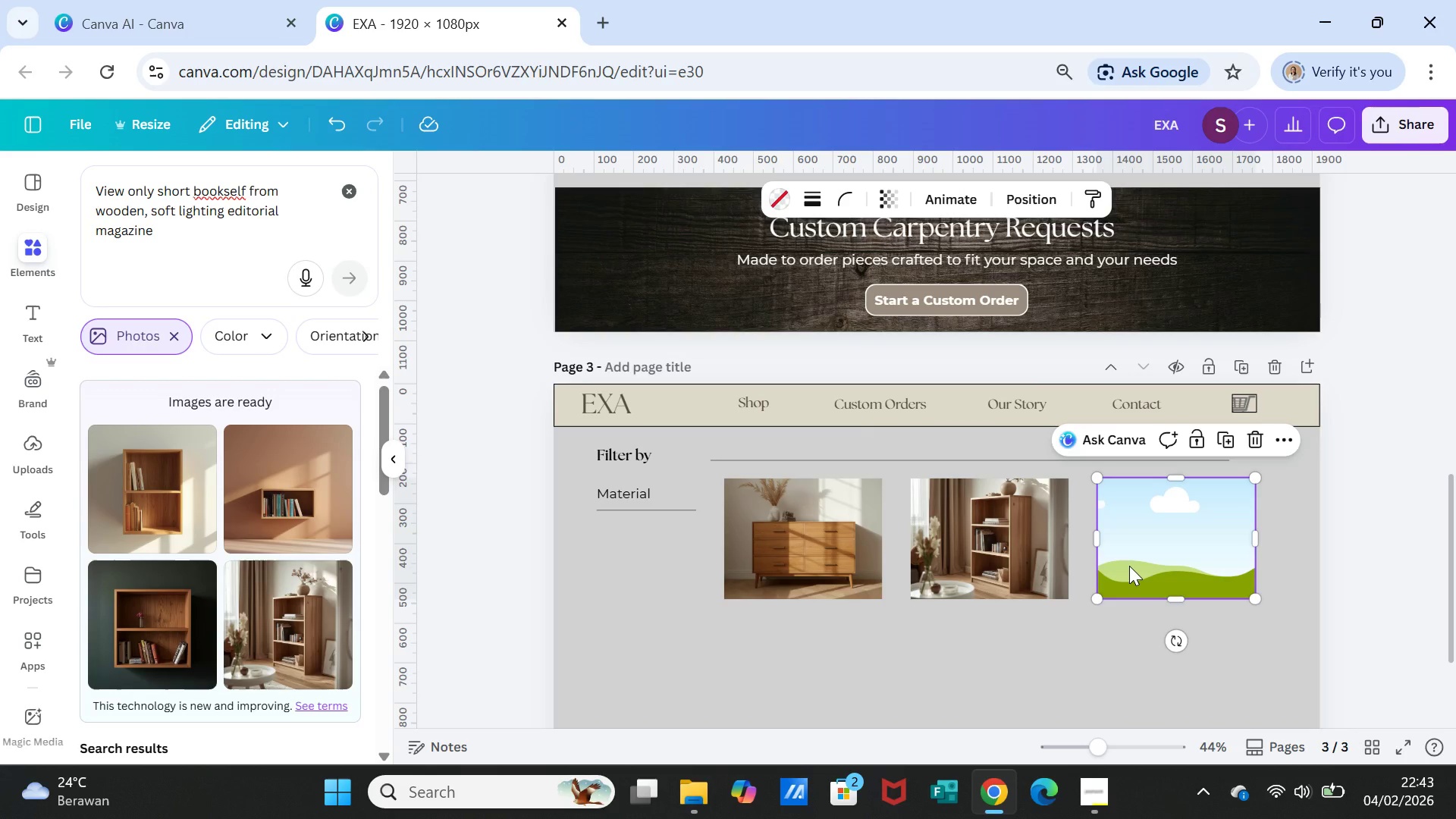 
wait(8.34)
 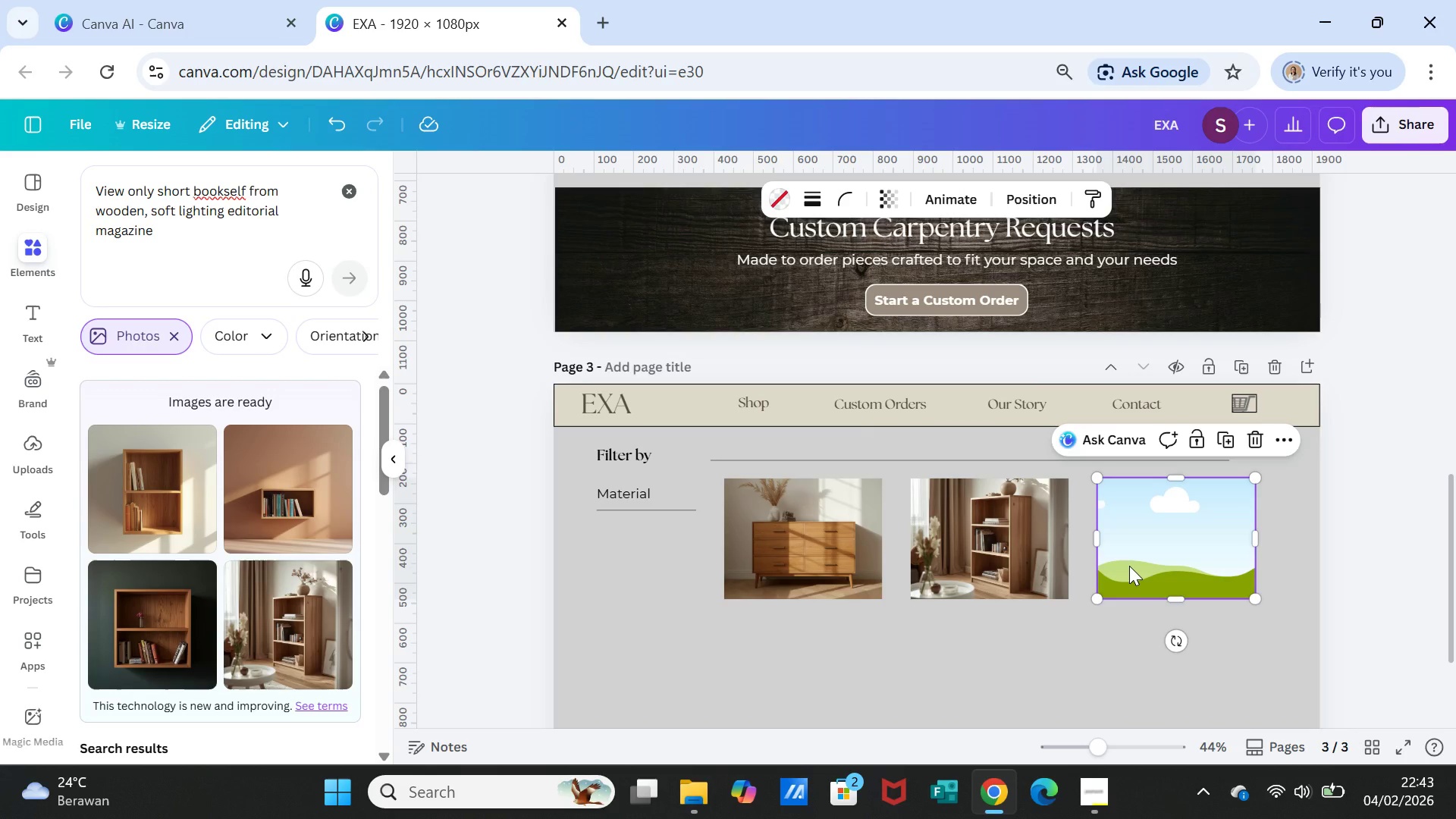 
left_click_drag(start_coordinate=[249, 192], to_coordinate=[157, 196])
 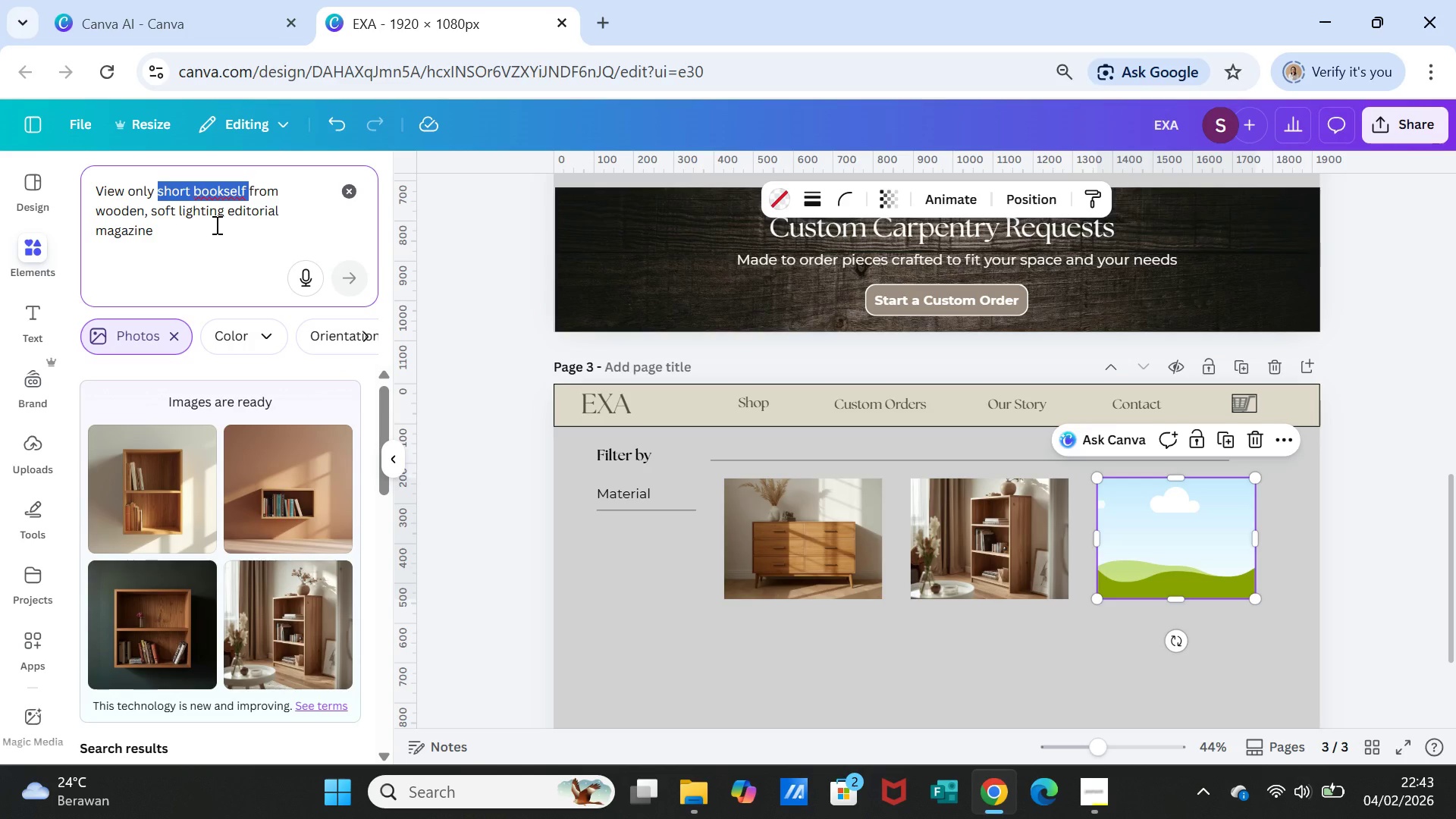 
type(c)
key(Backspace)
type(one chair )
 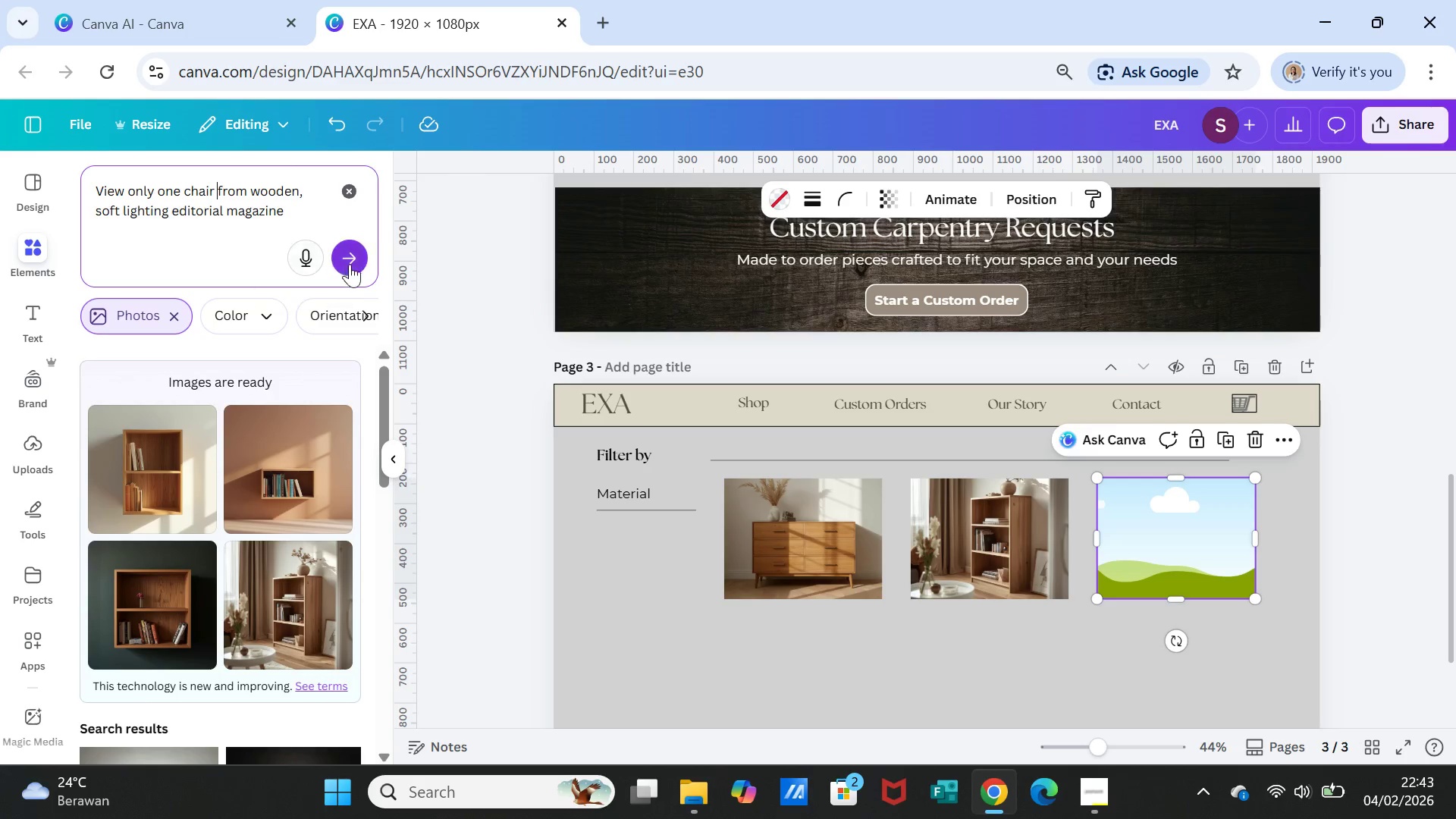 
left_click([354, 257])
 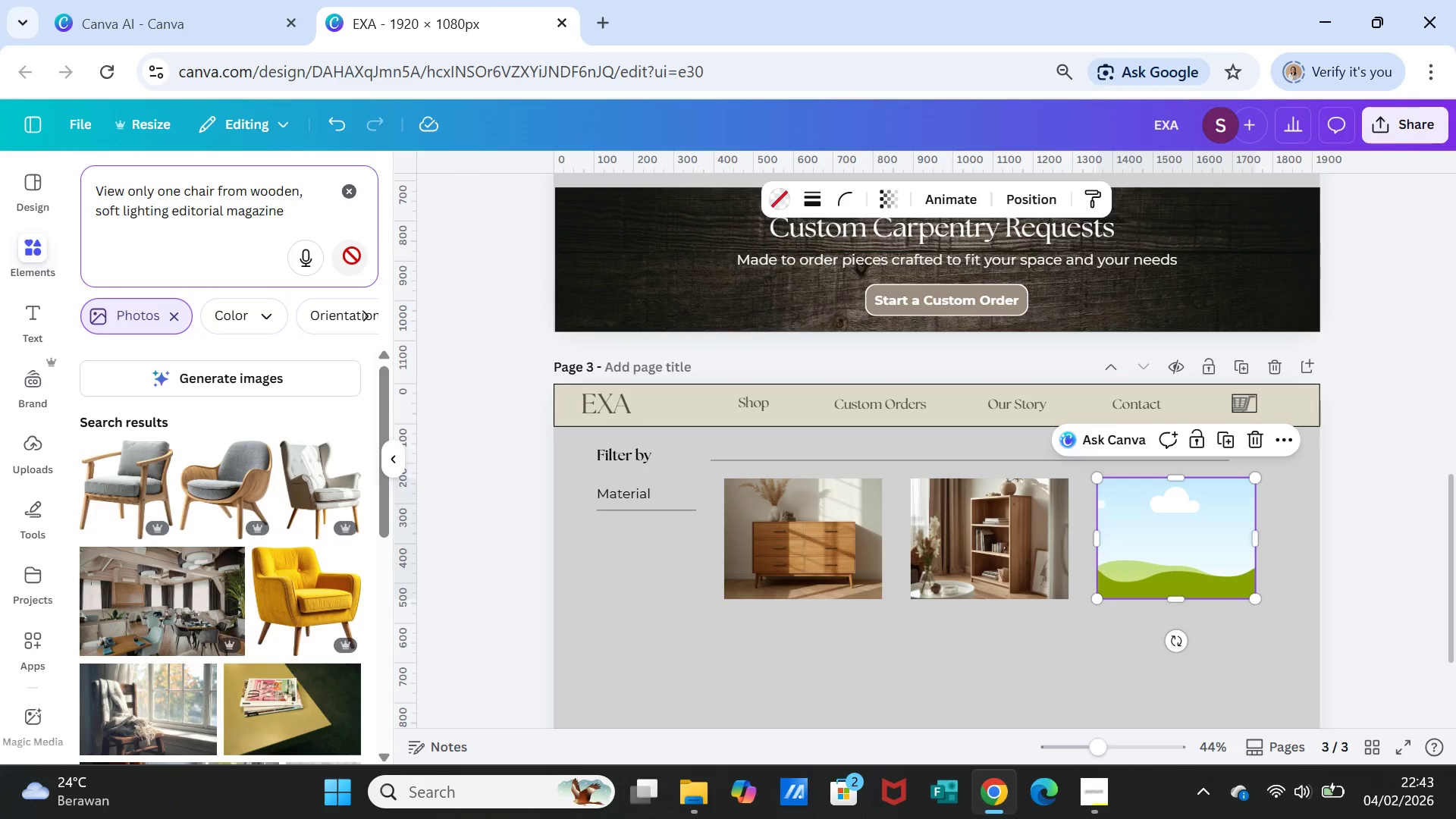 
scroll: coordinate [234, 691], scroll_direction: down, amount: 7.0
 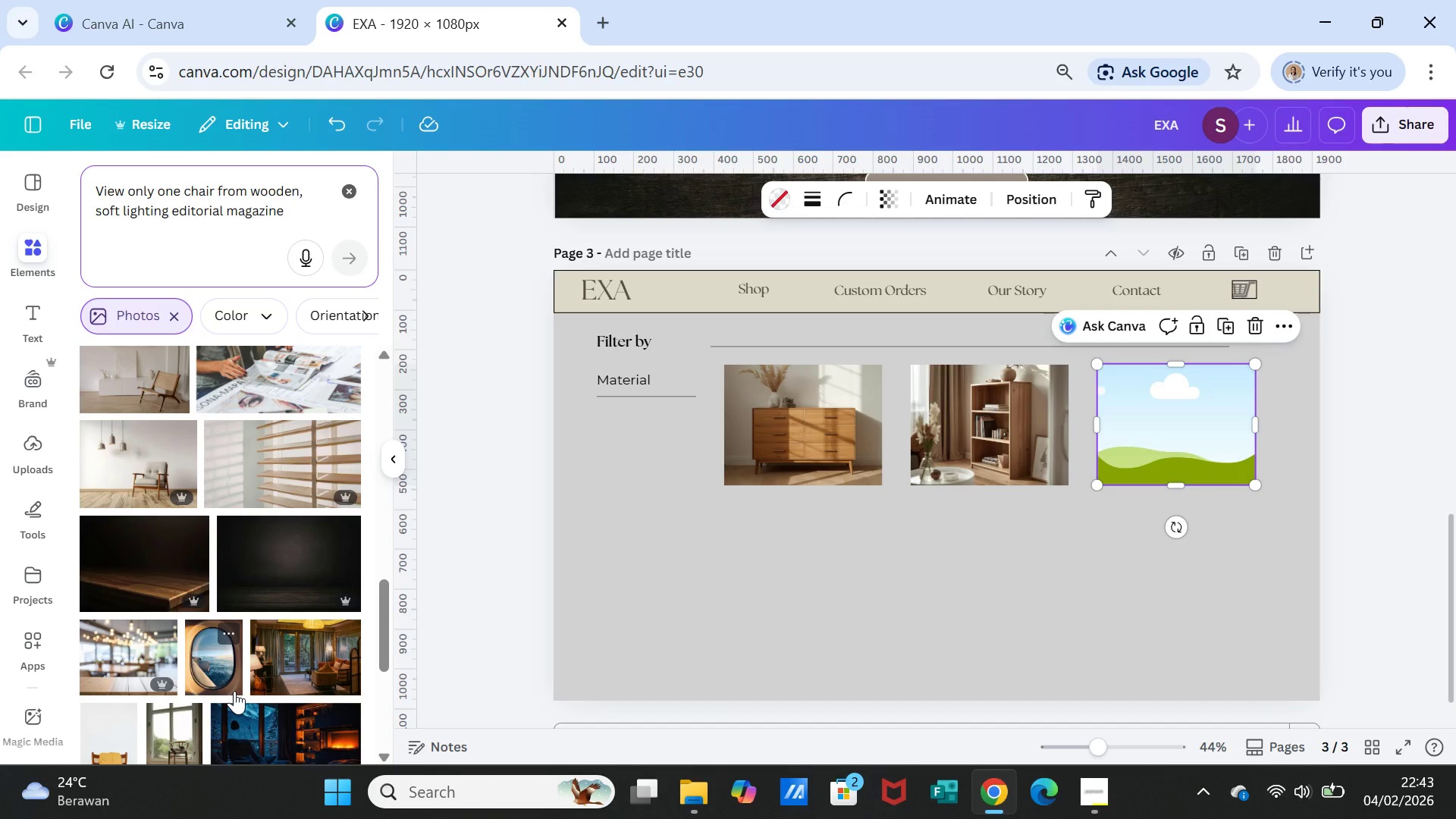 
scroll: coordinate [234, 691], scroll_direction: up, amount: 1.0
 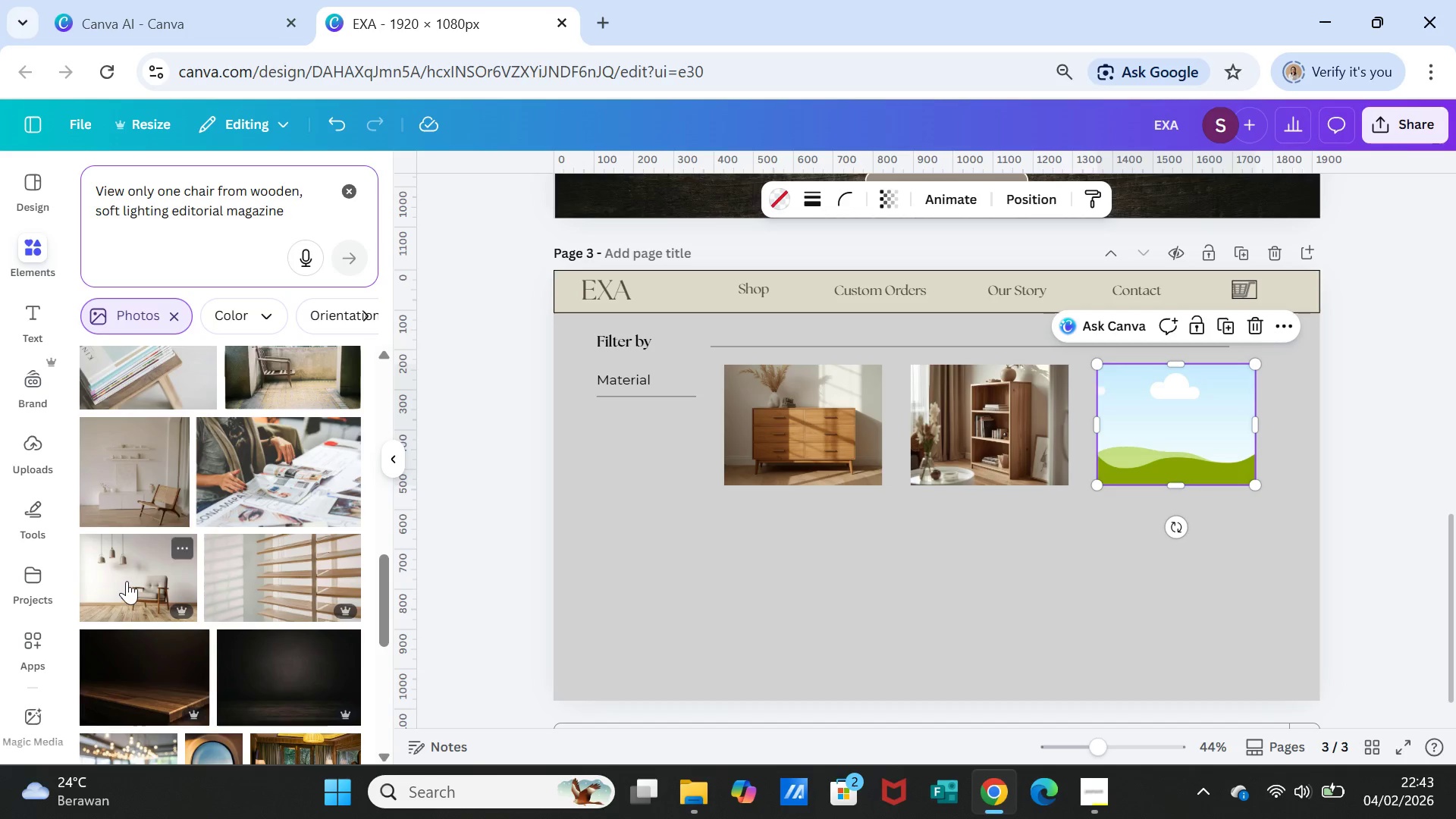 
left_click([127, 581])
 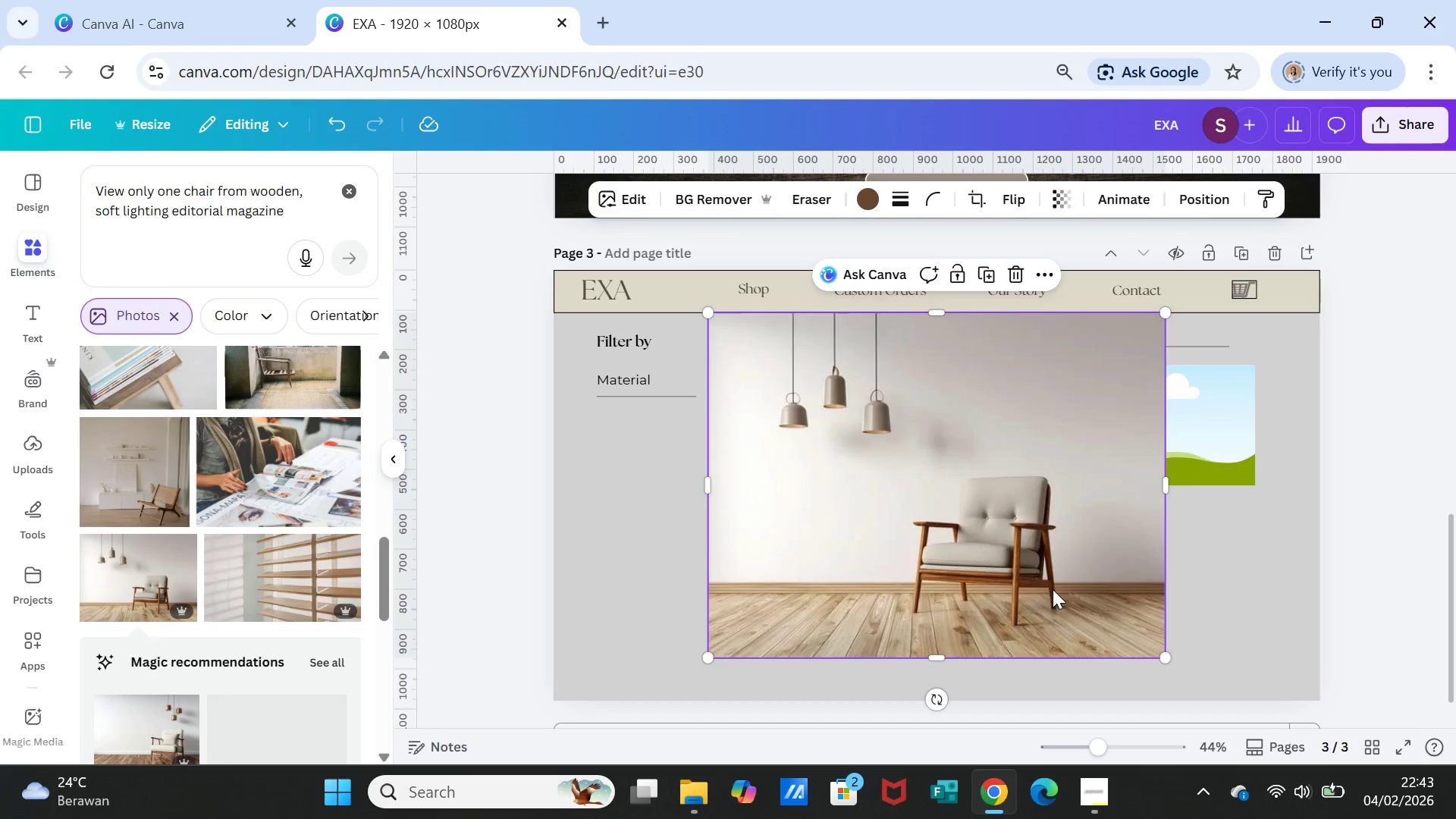 
left_click_drag(start_coordinate=[1052, 560], to_coordinate=[1178, 454])
 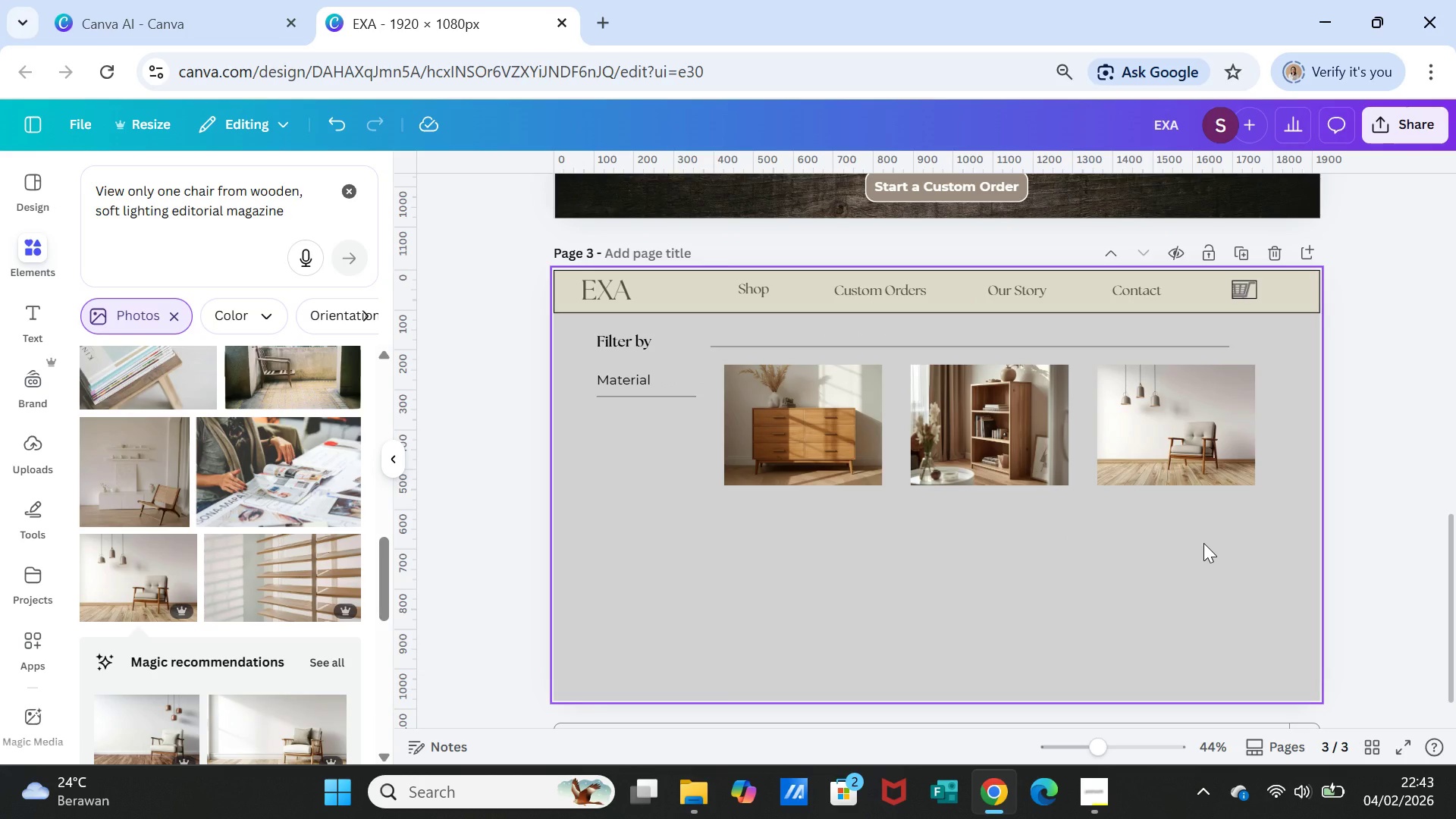 
left_click([1203, 543])
 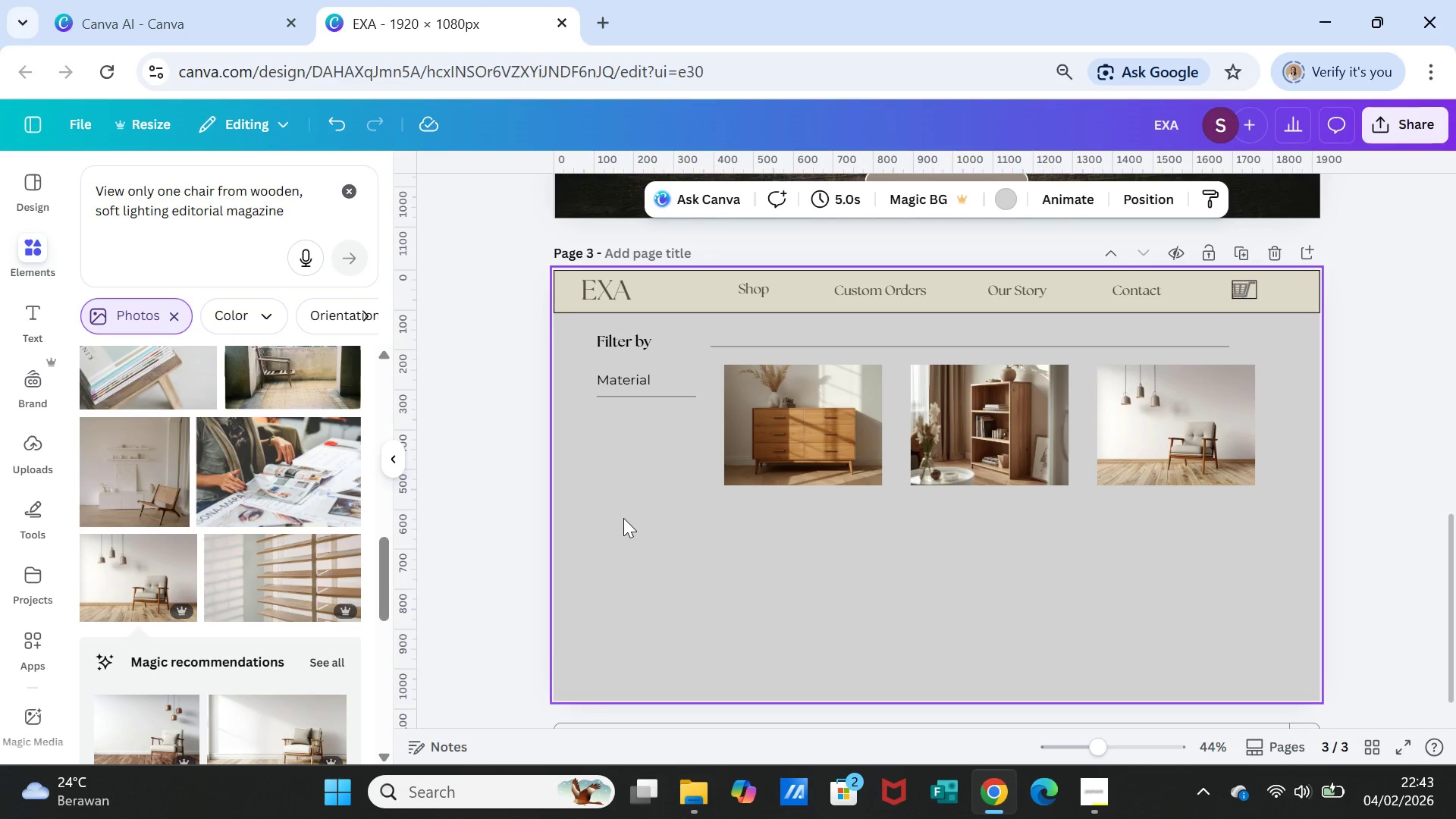 
wait(22.58)
 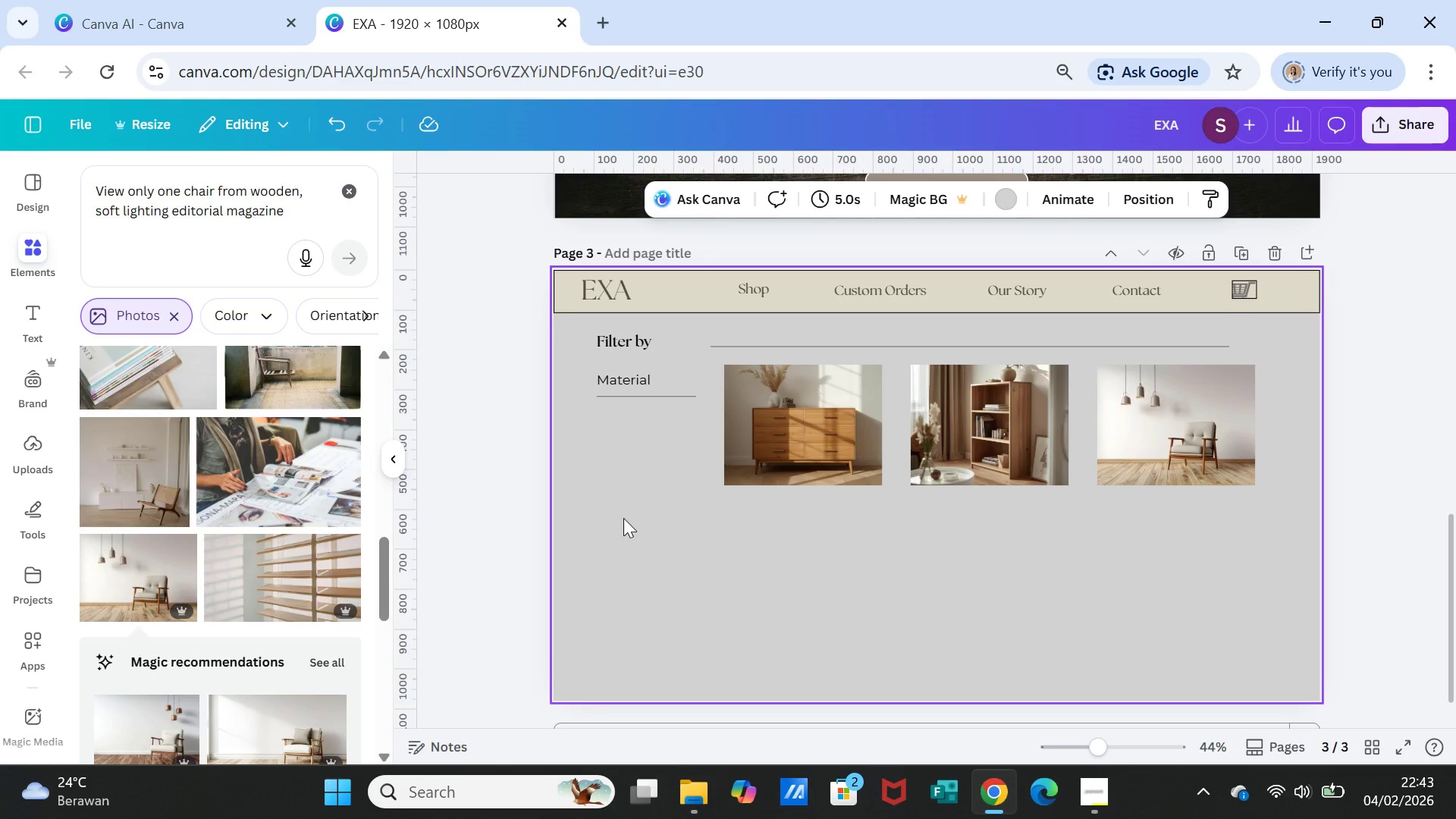 
left_click([31, 246])
 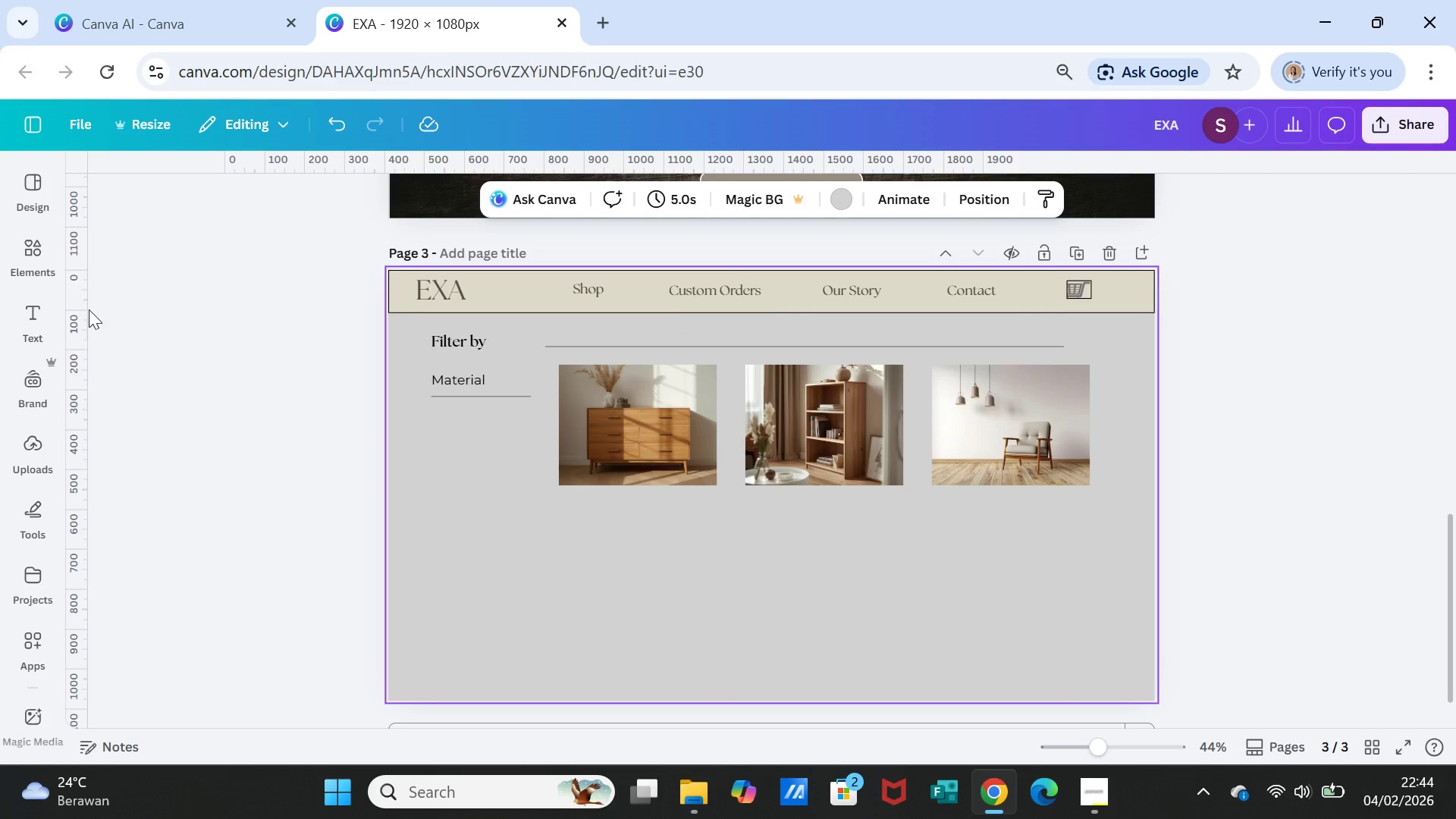 
left_click([19, 237])
 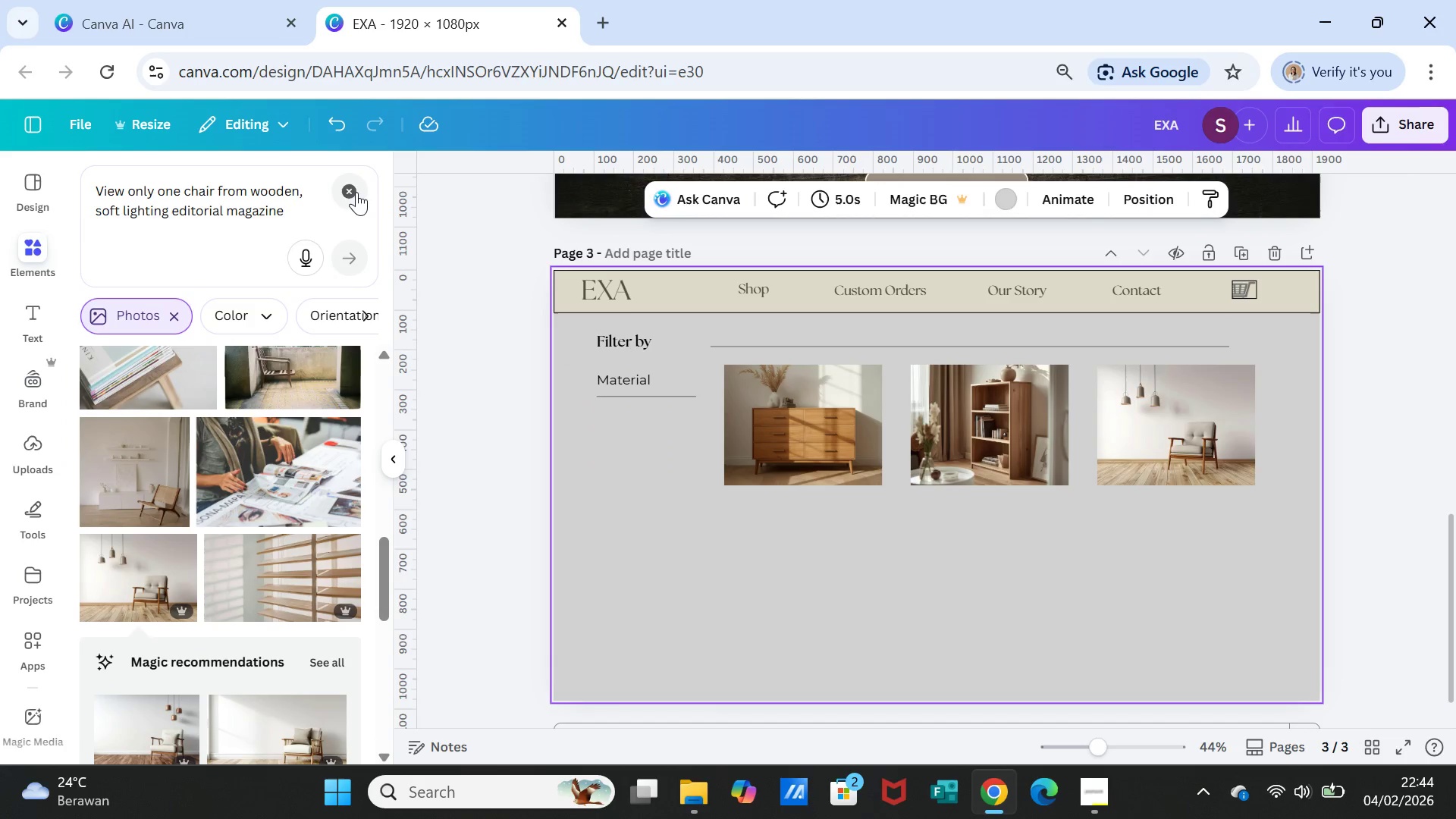 
left_click([356, 192])
 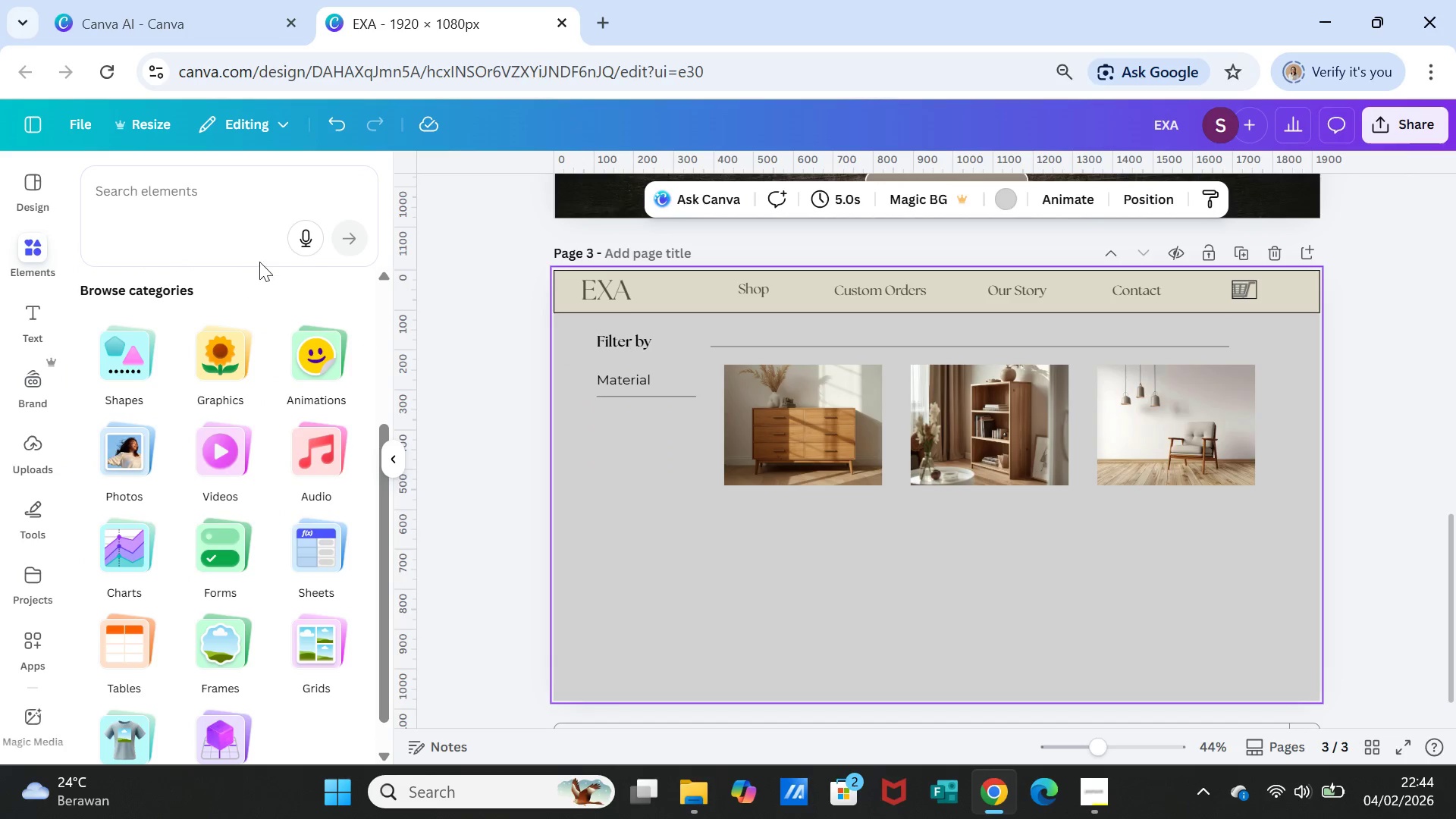 
scroll: coordinate [243, 255], scroll_direction: up, amount: 4.0
 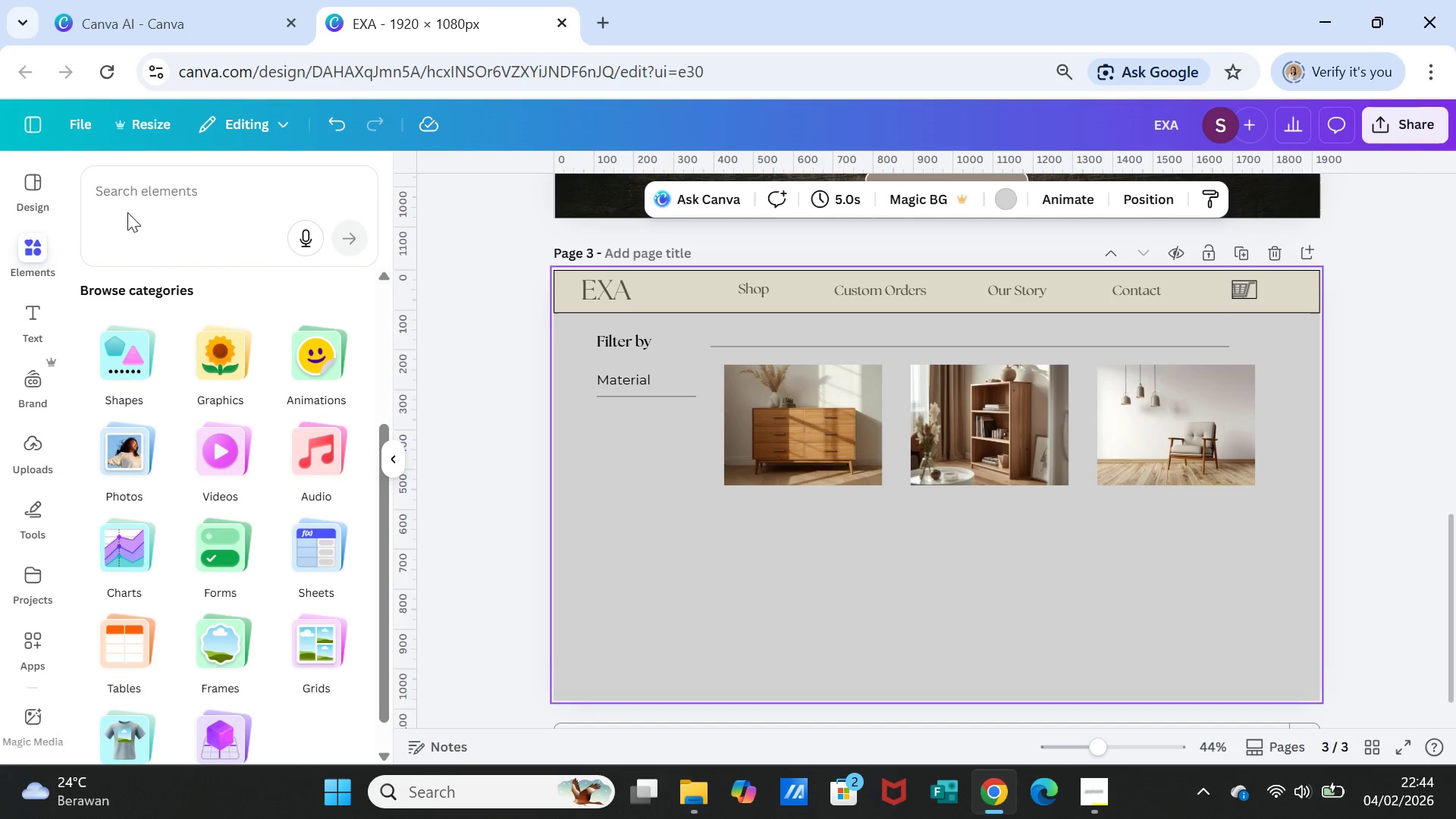 
left_click([127, 196])
 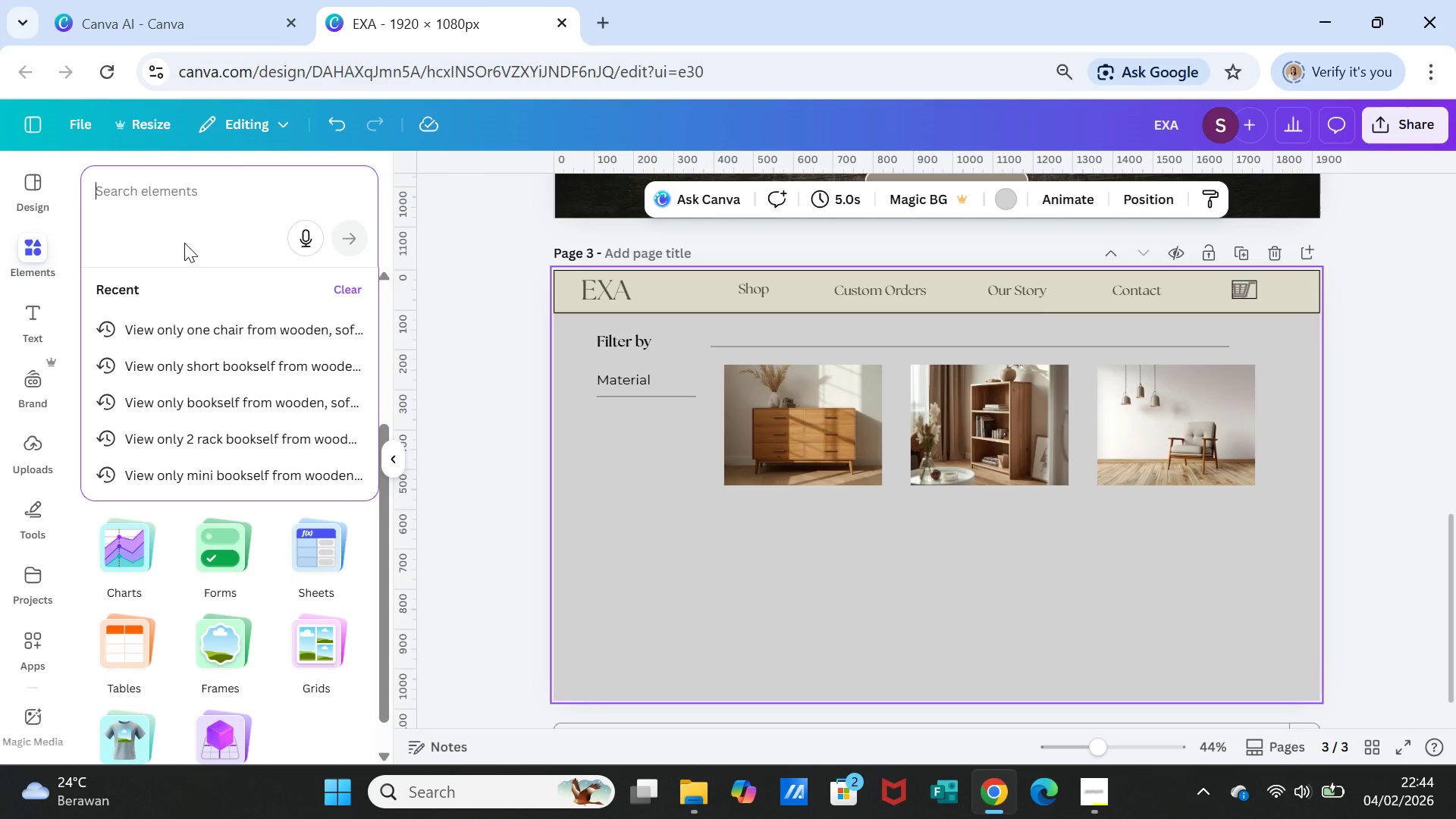 
type(reactangle)
 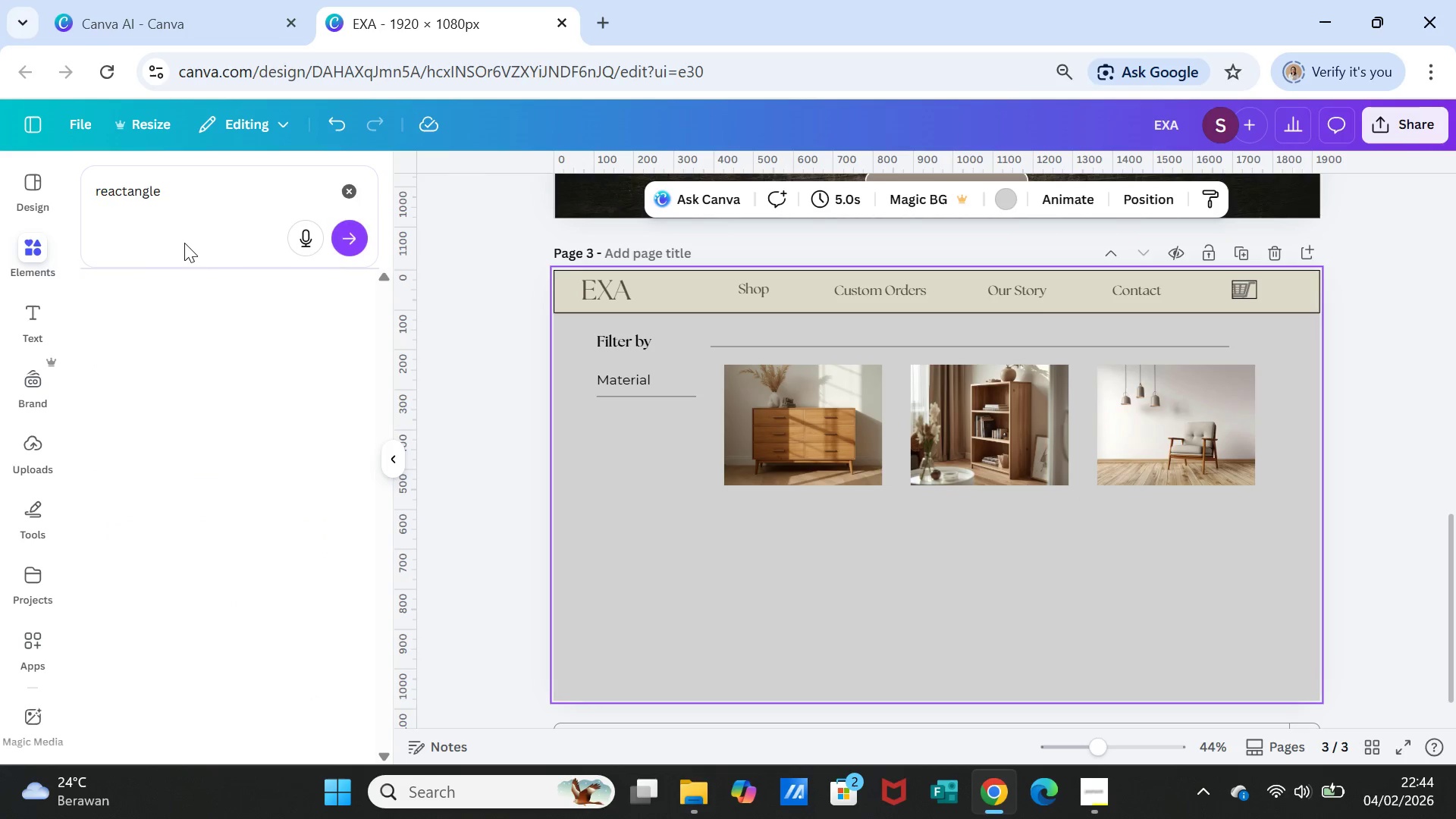 
key(Enter)
 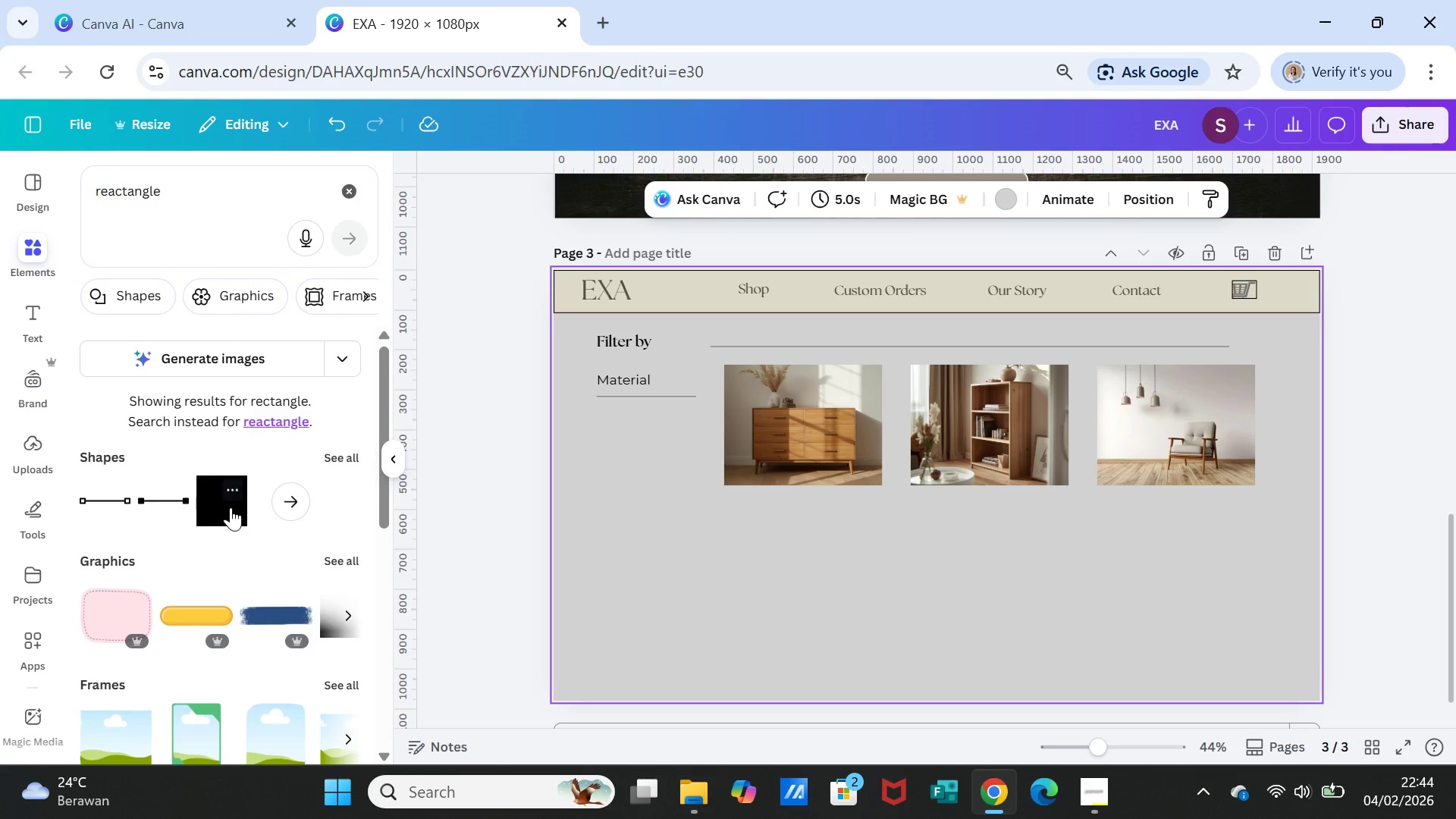 
left_click([231, 507])
 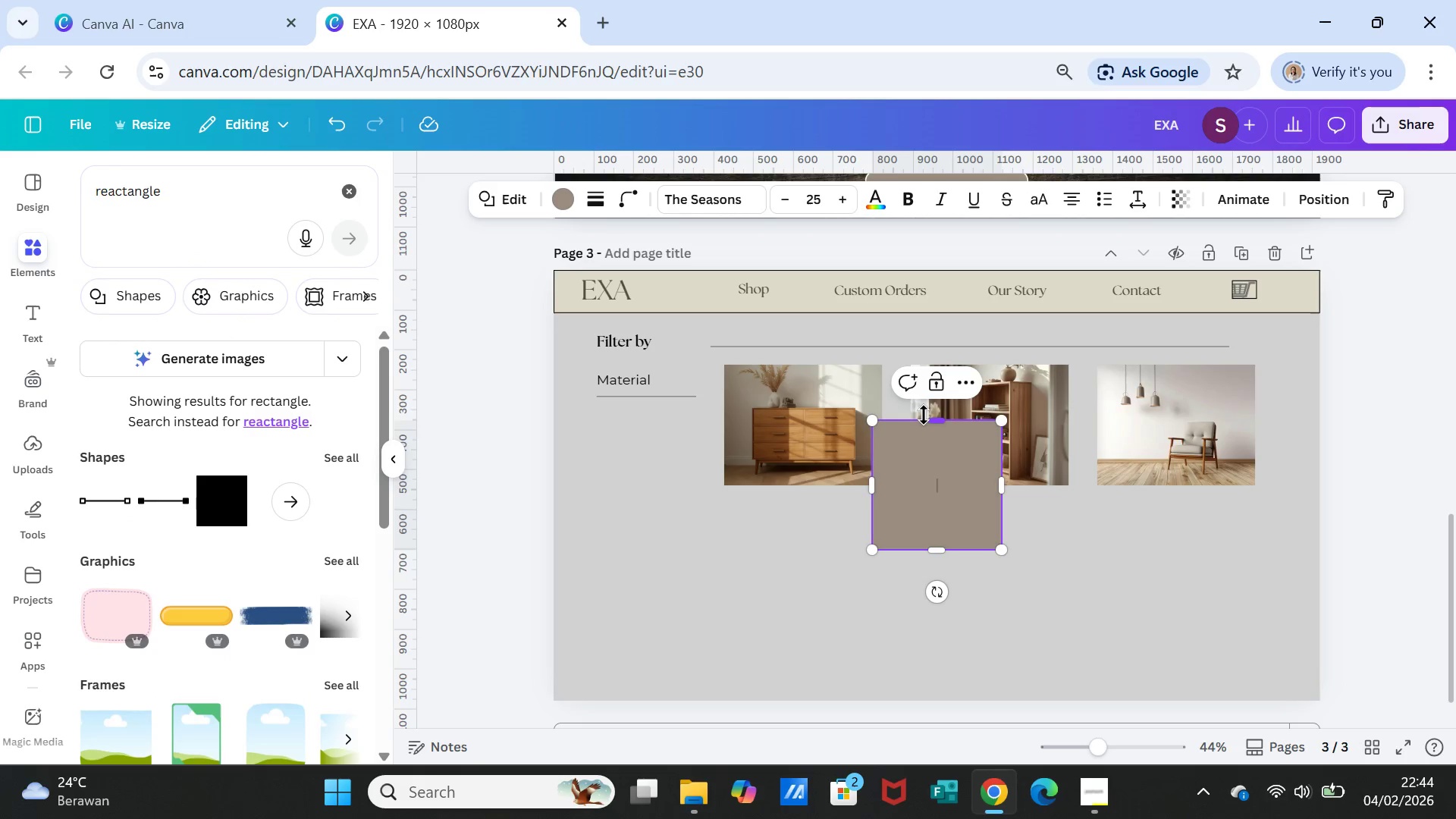 
left_click_drag(start_coordinate=[941, 417], to_coordinate=[952, 514])
 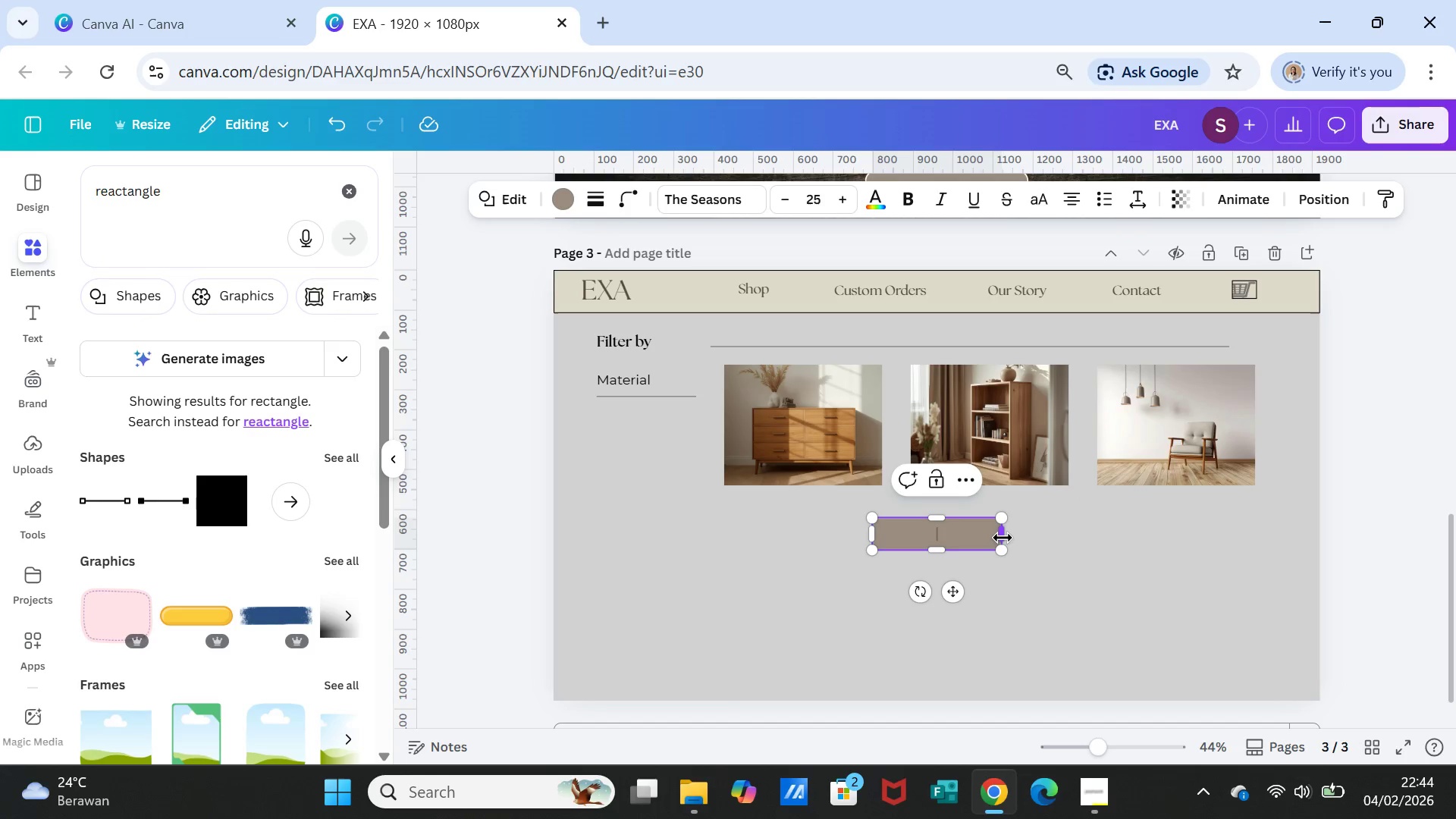 
left_click_drag(start_coordinate=[1003, 538], to_coordinate=[899, 535])
 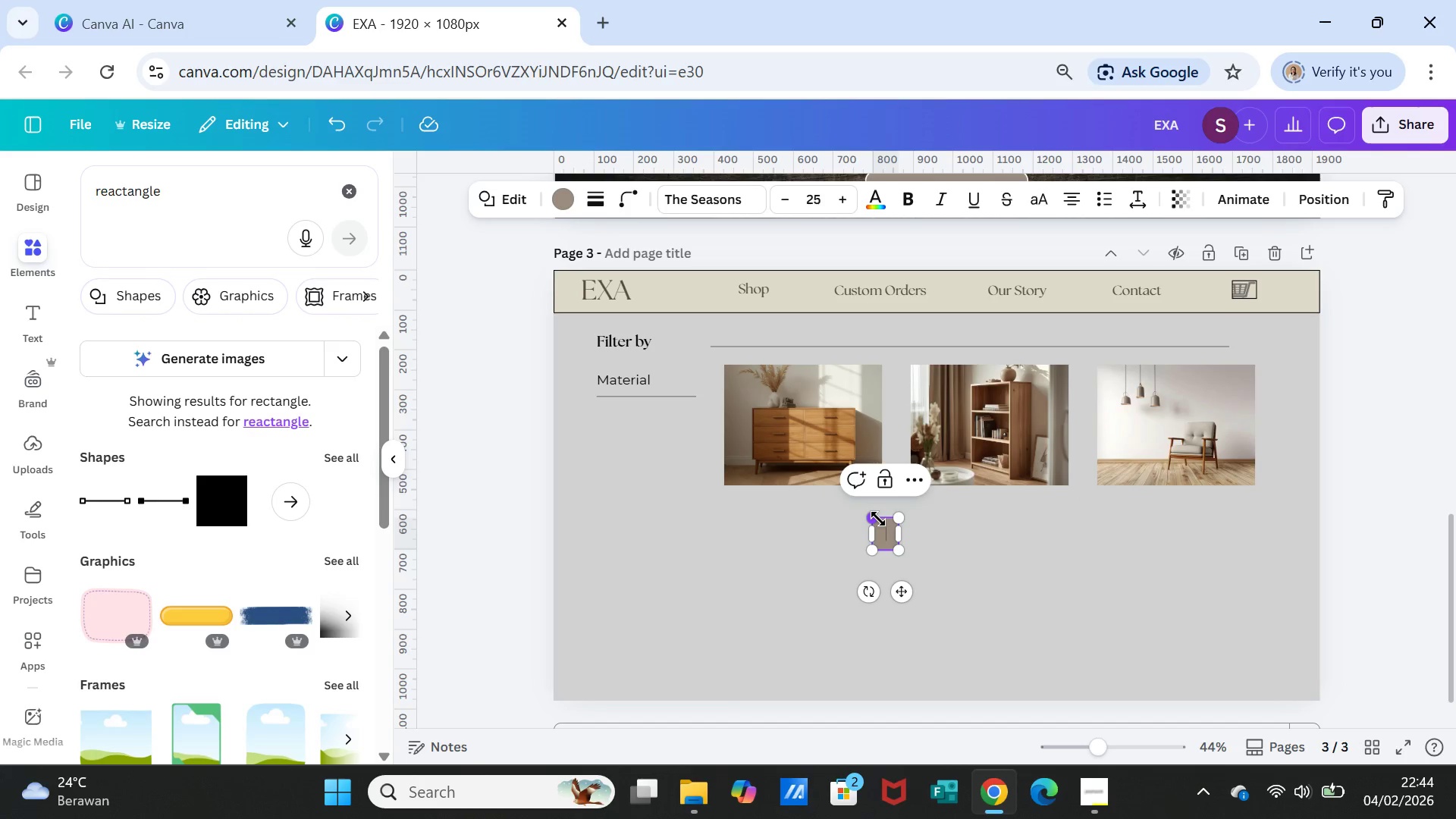 
left_click_drag(start_coordinate=[878, 519], to_coordinate=[886, 523])
 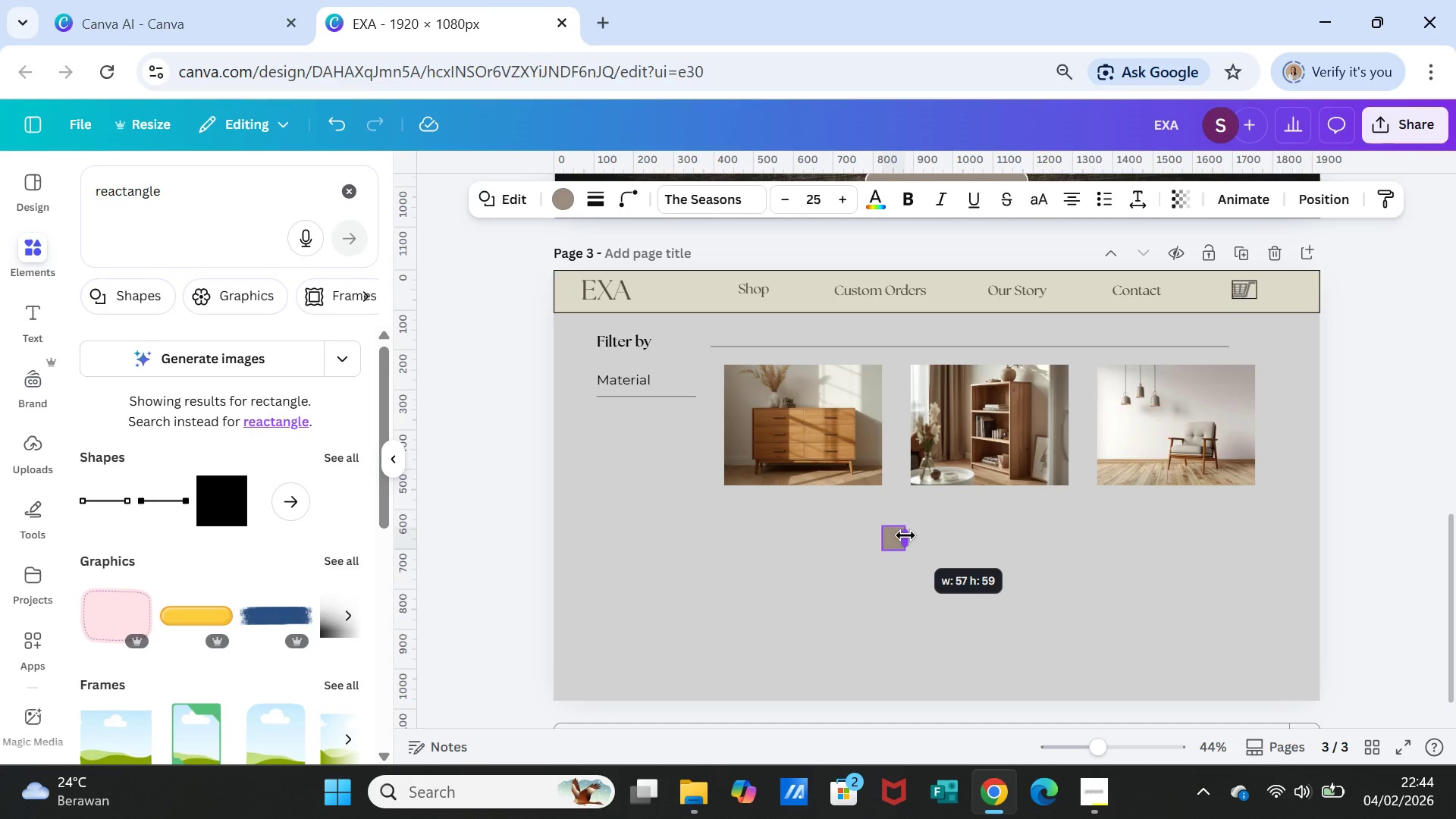 
left_click([952, 535])
 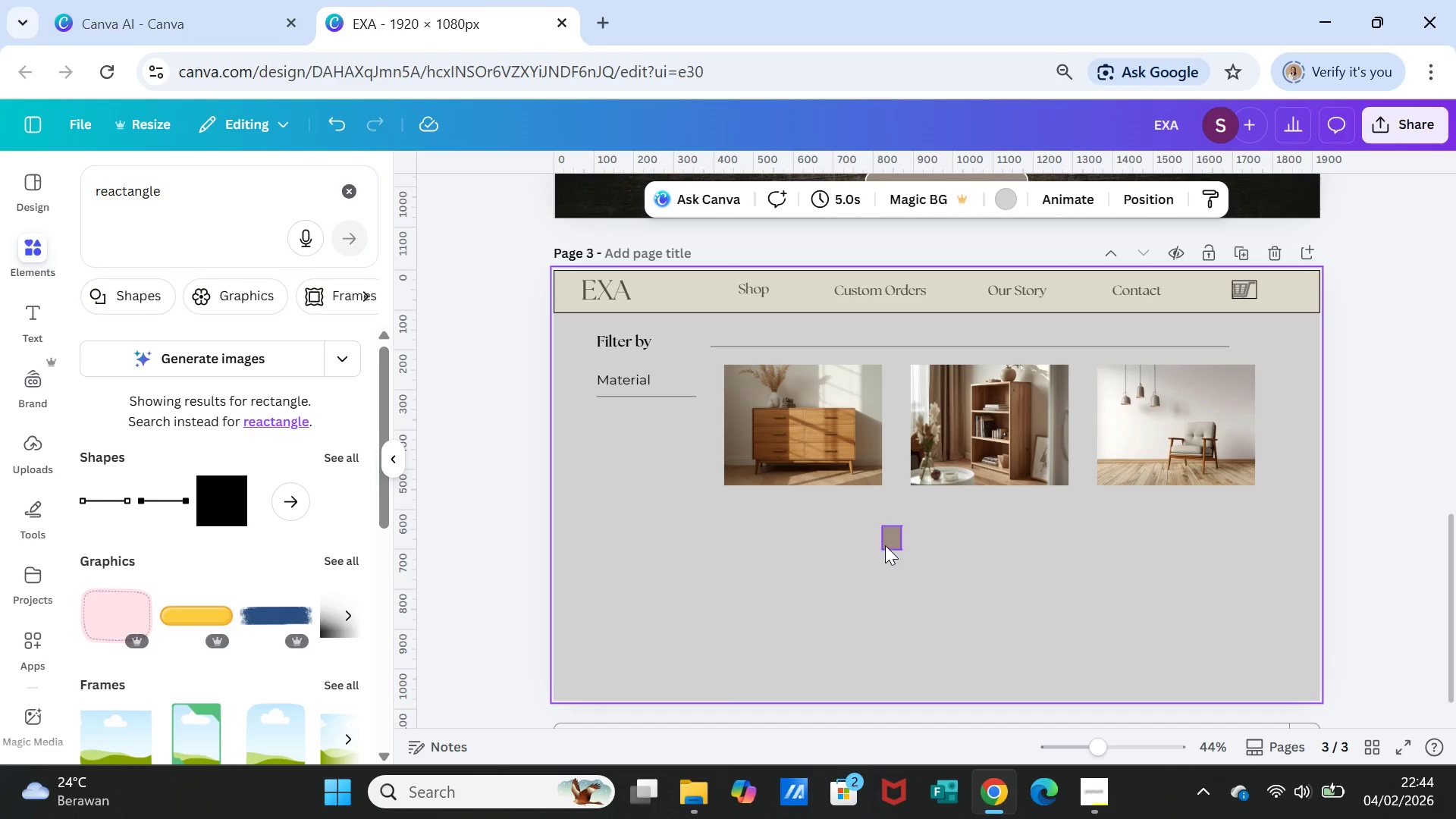 
left_click([885, 545])
 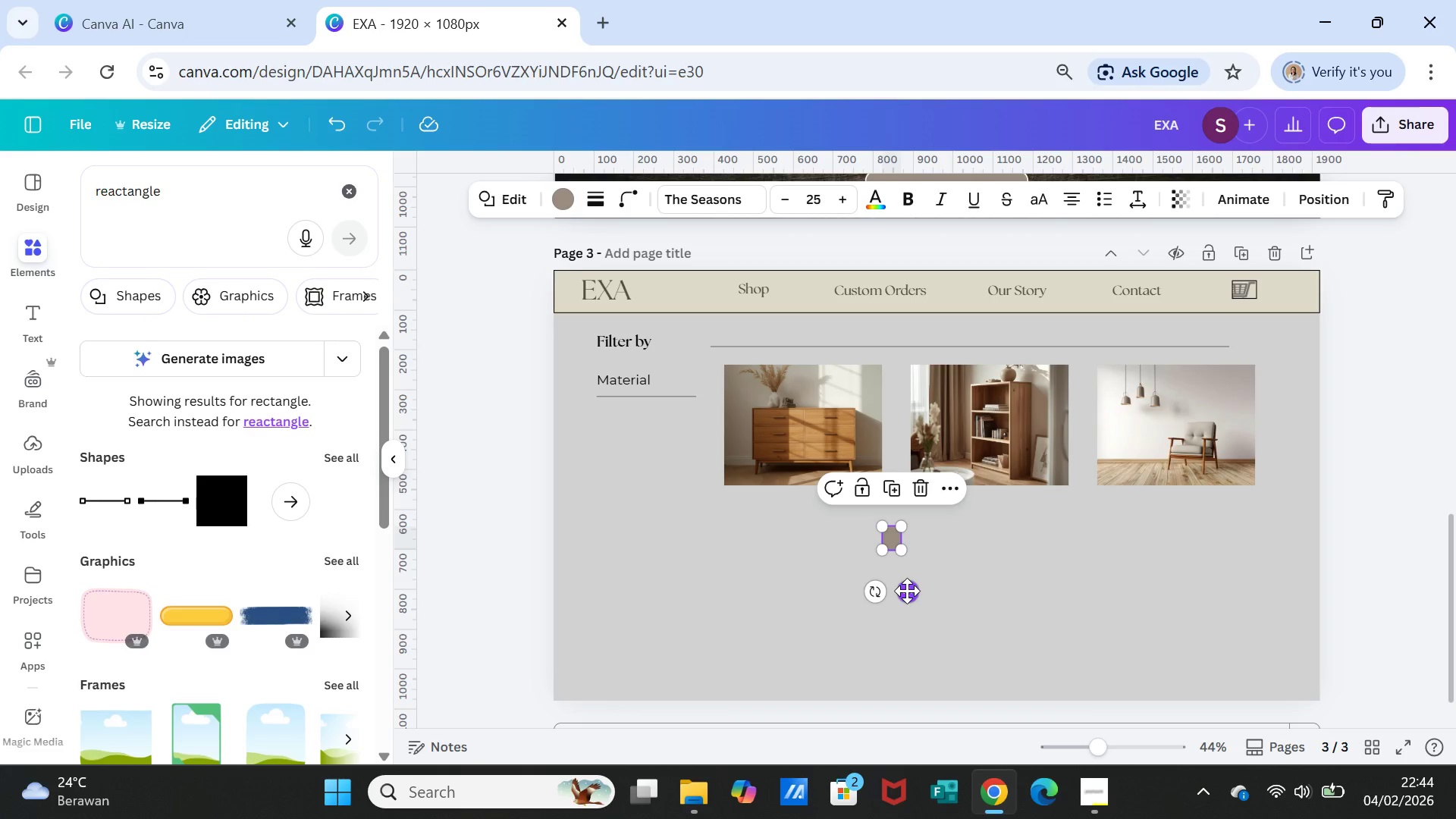 
left_click_drag(start_coordinate=[907, 591], to_coordinate=[619, 472])
 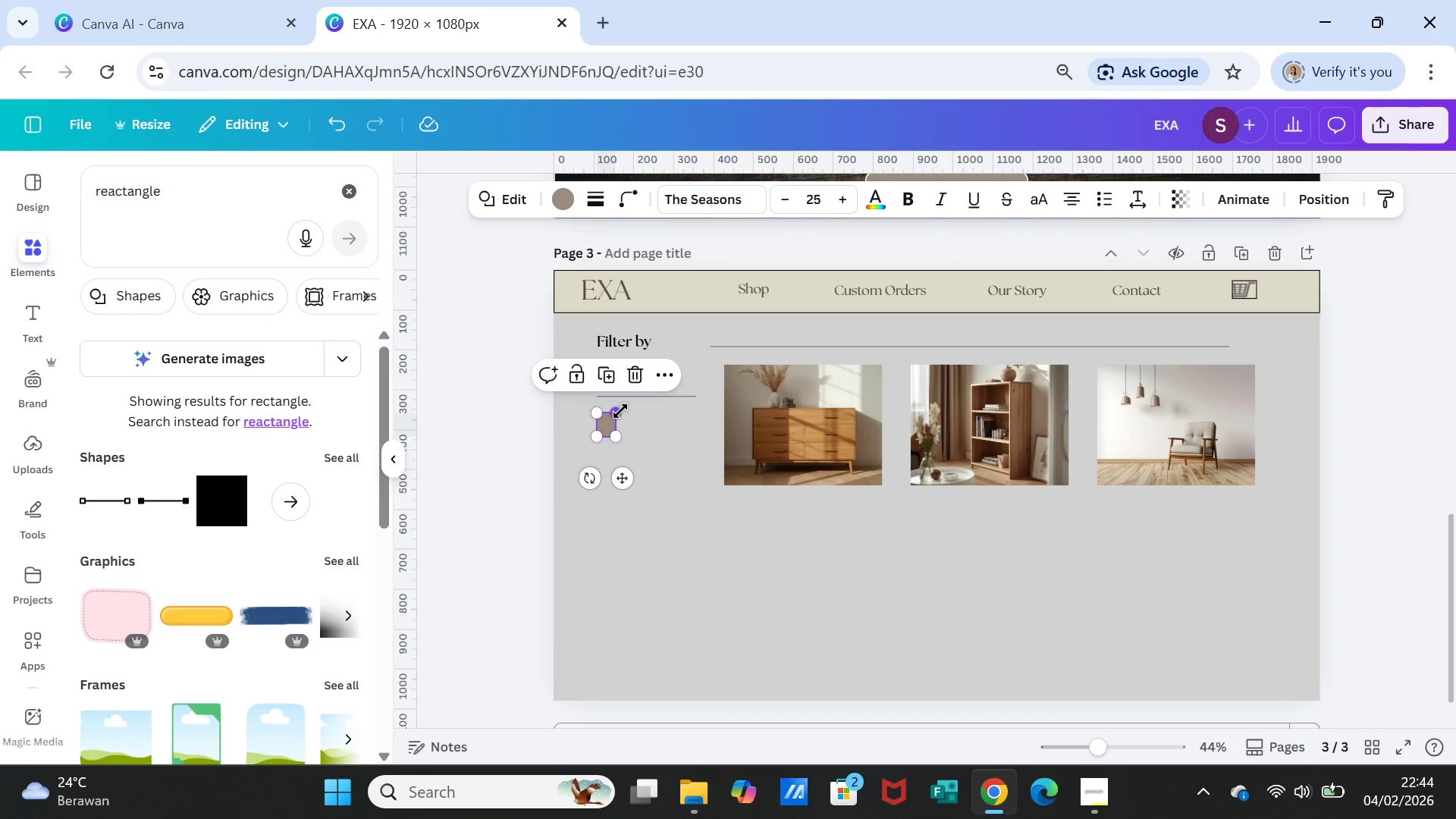 
left_click_drag(start_coordinate=[620, 411], to_coordinate=[617, 422])
 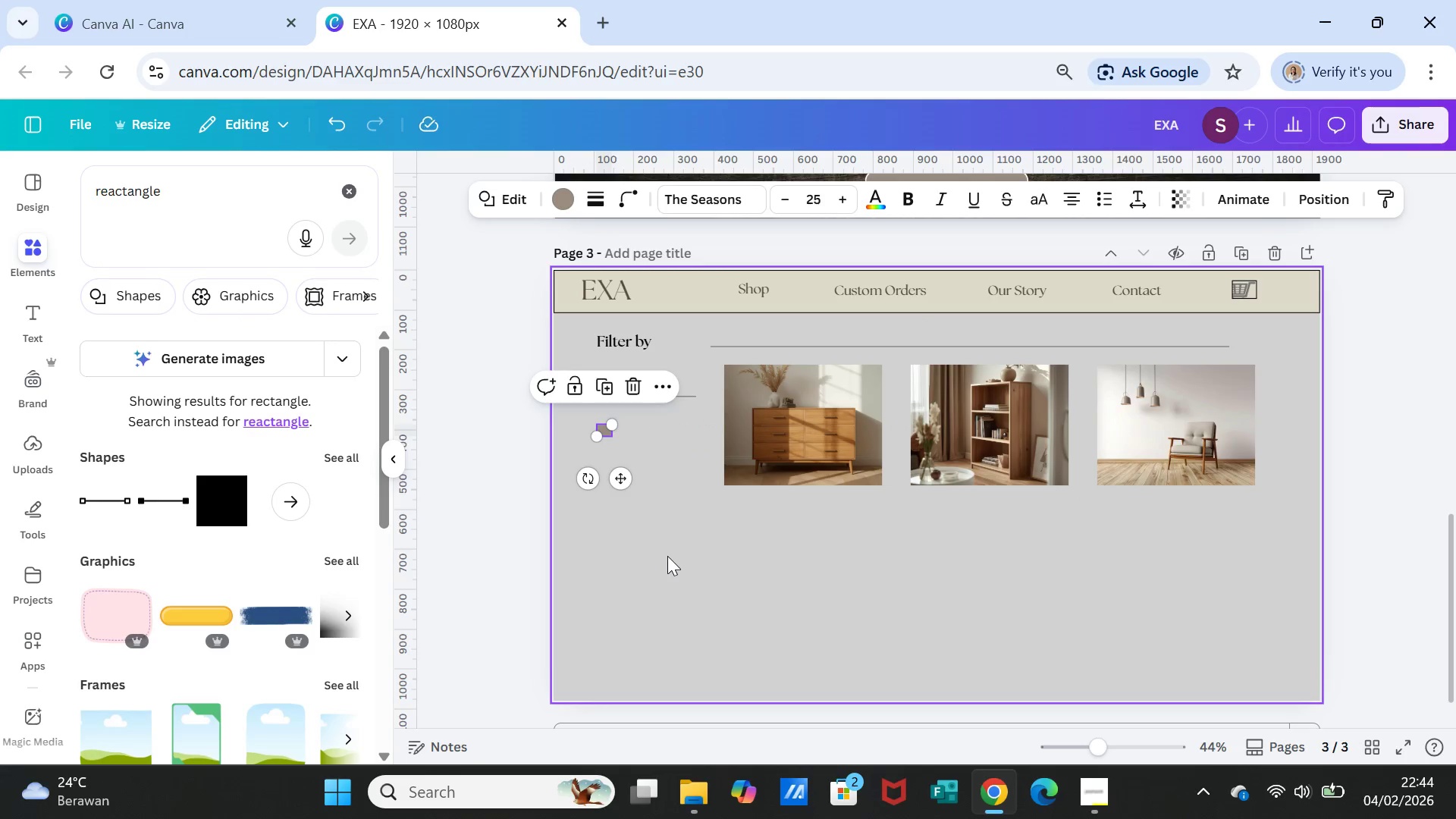 
left_click([667, 556])
 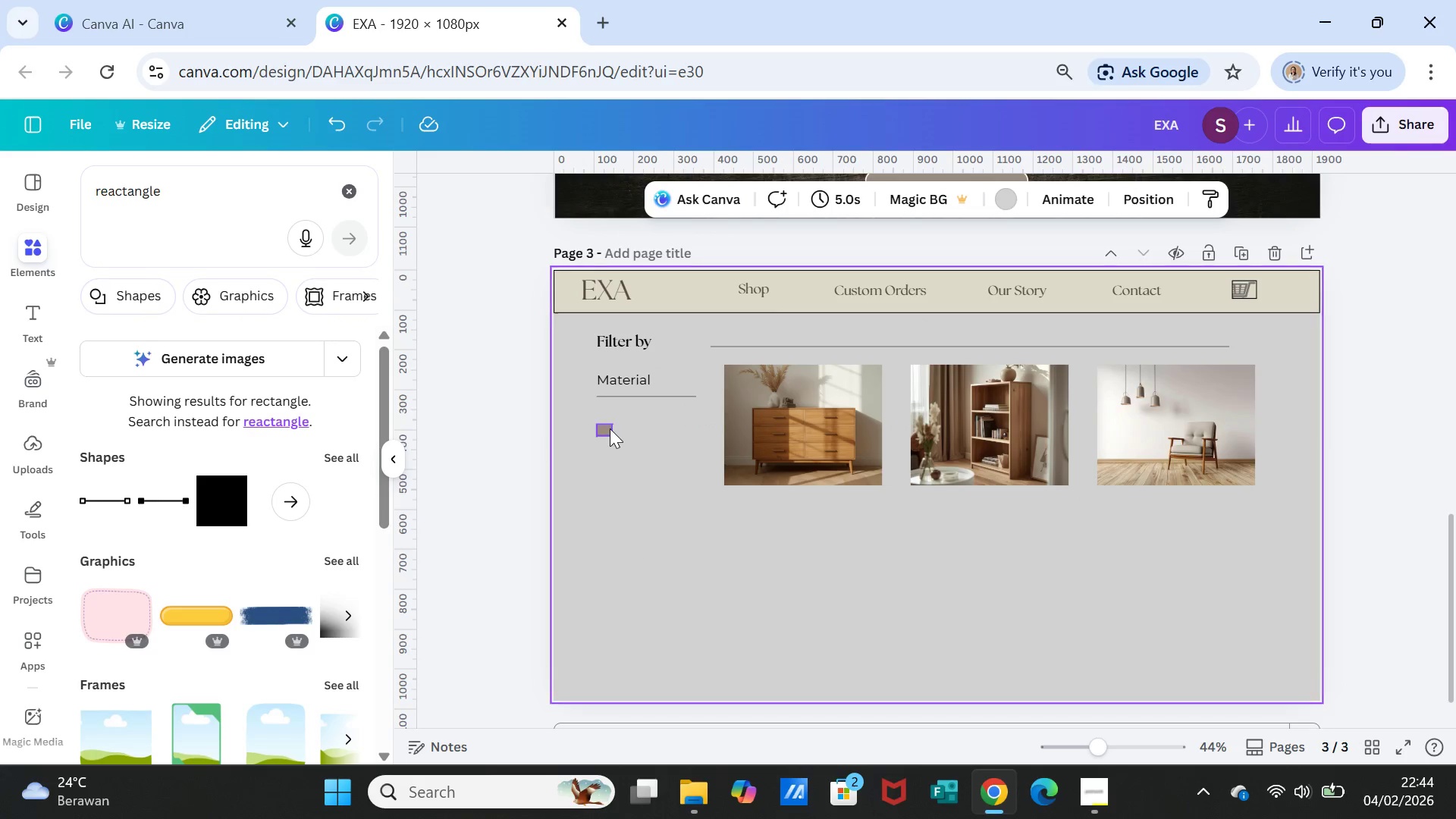 
left_click([608, 428])
 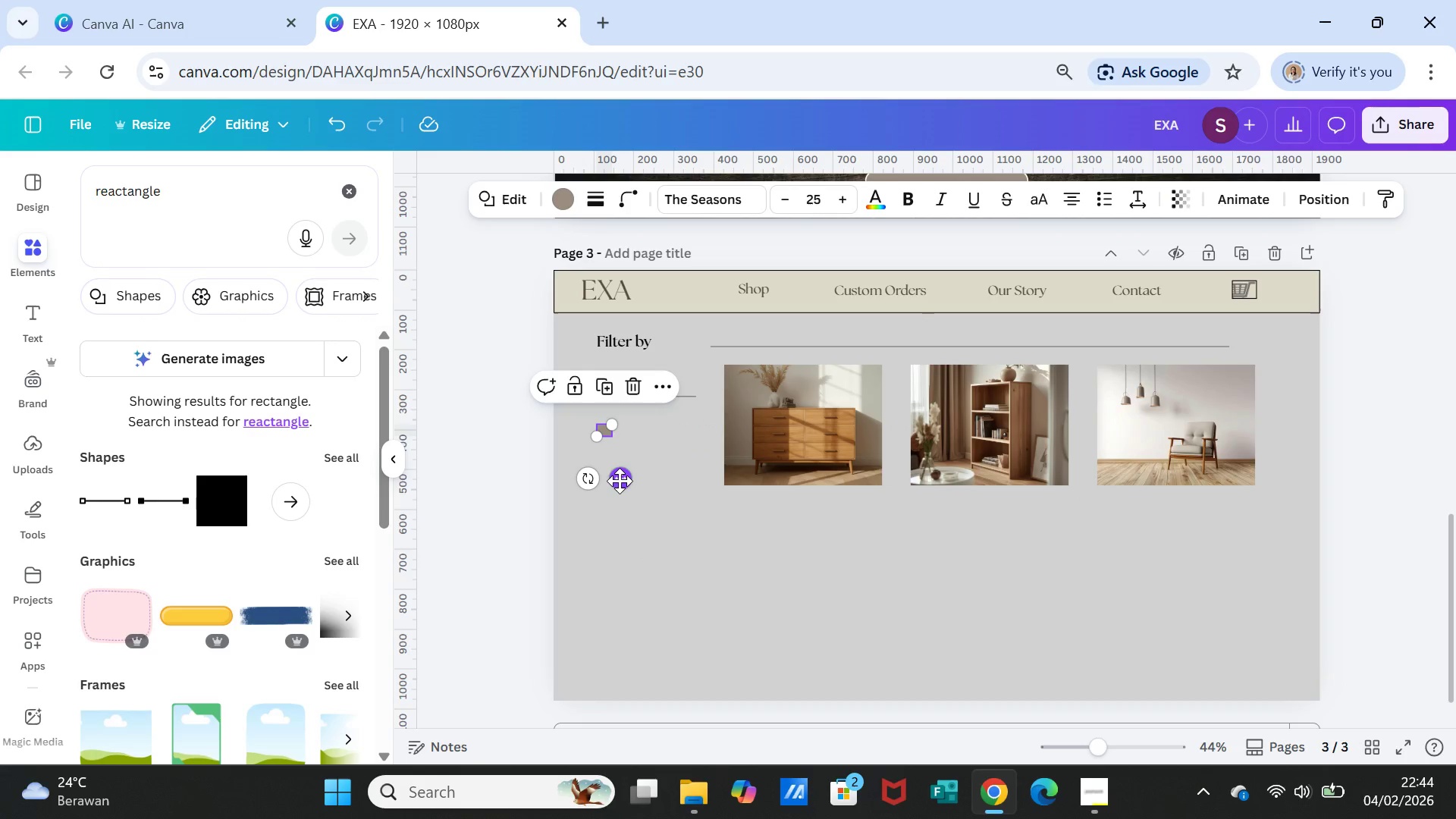 
left_click_drag(start_coordinate=[620, 481], to_coordinate=[617, 465])
 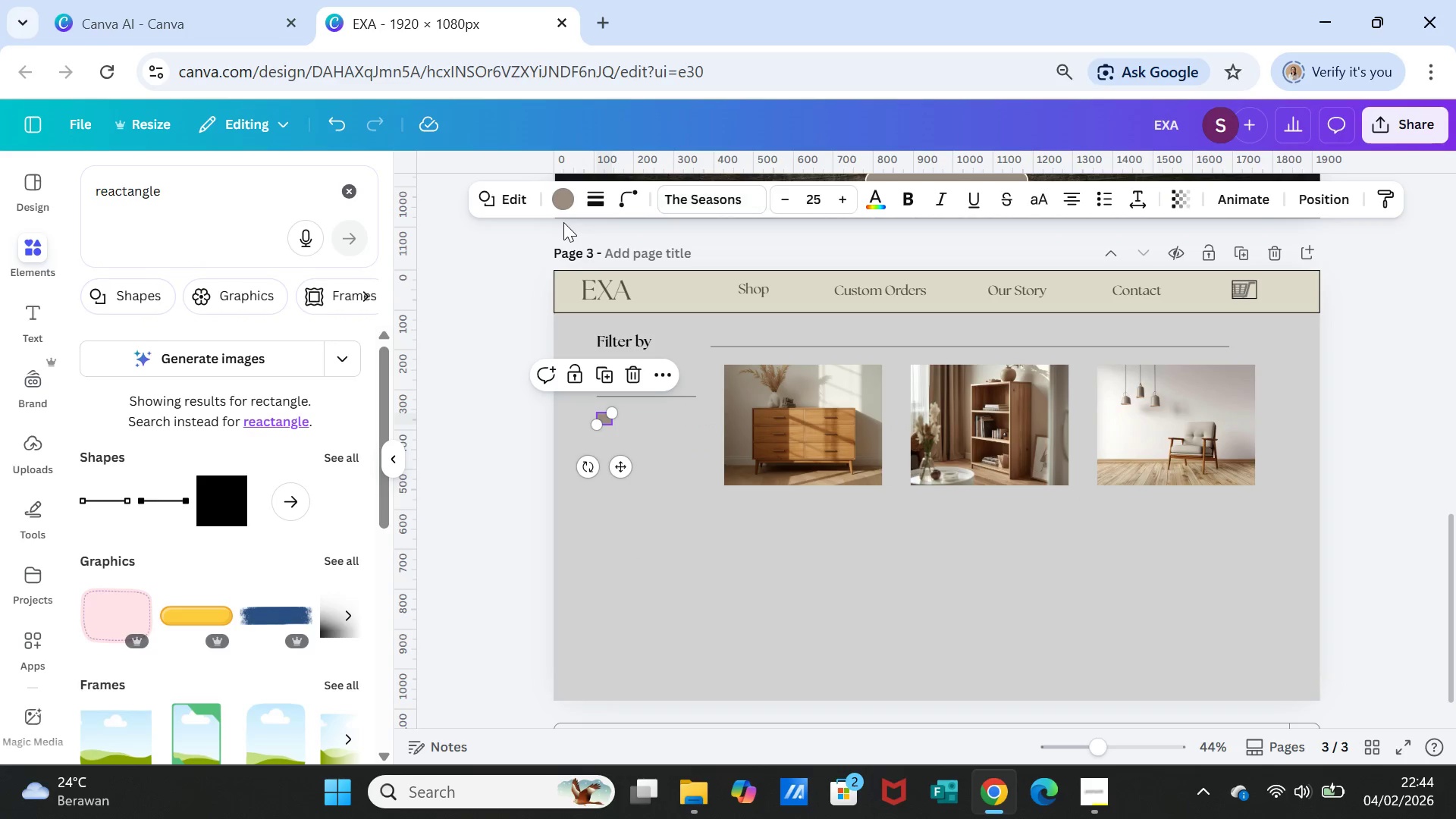 
left_click([563, 200])
 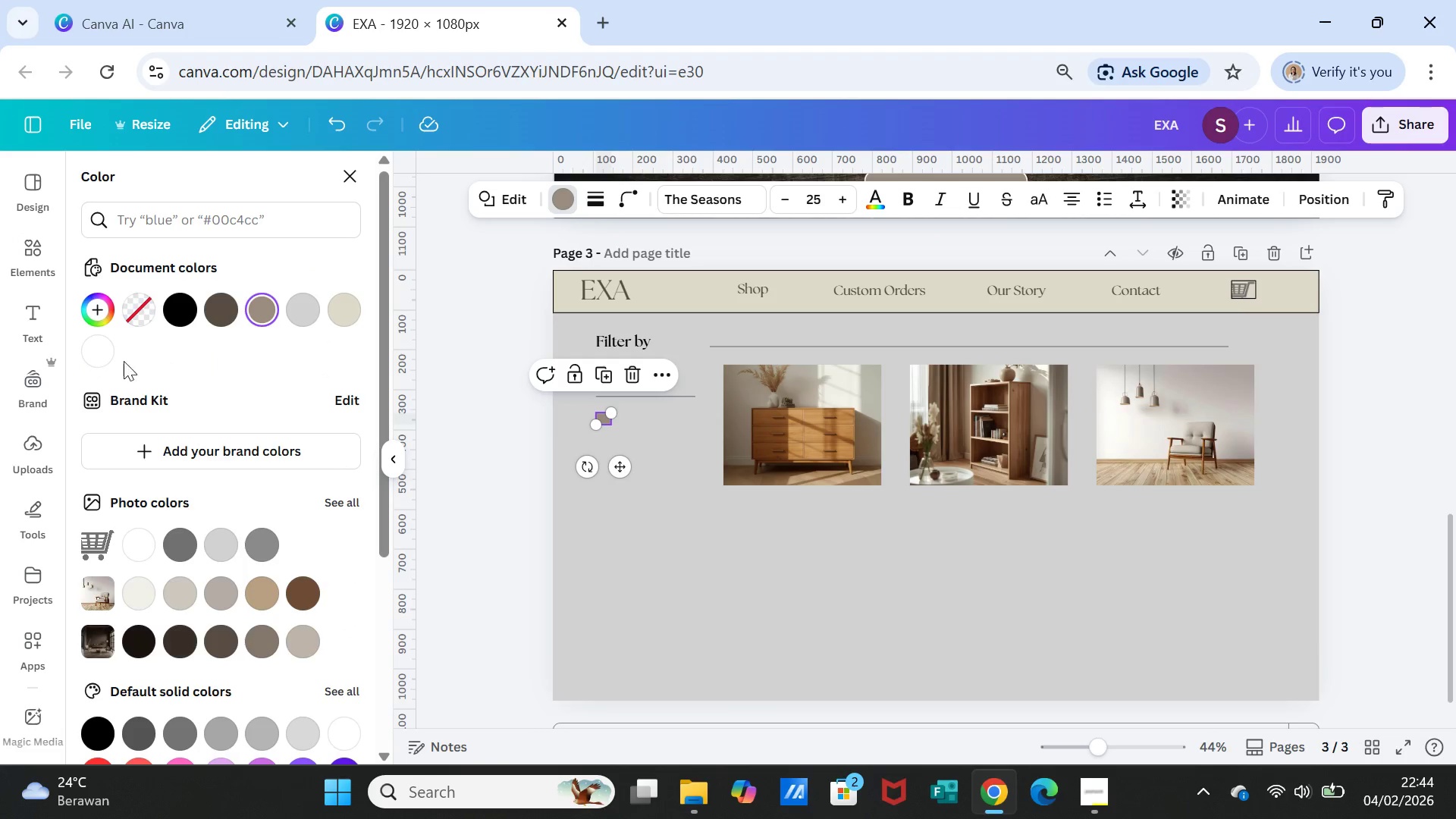 
left_click([102, 351])
 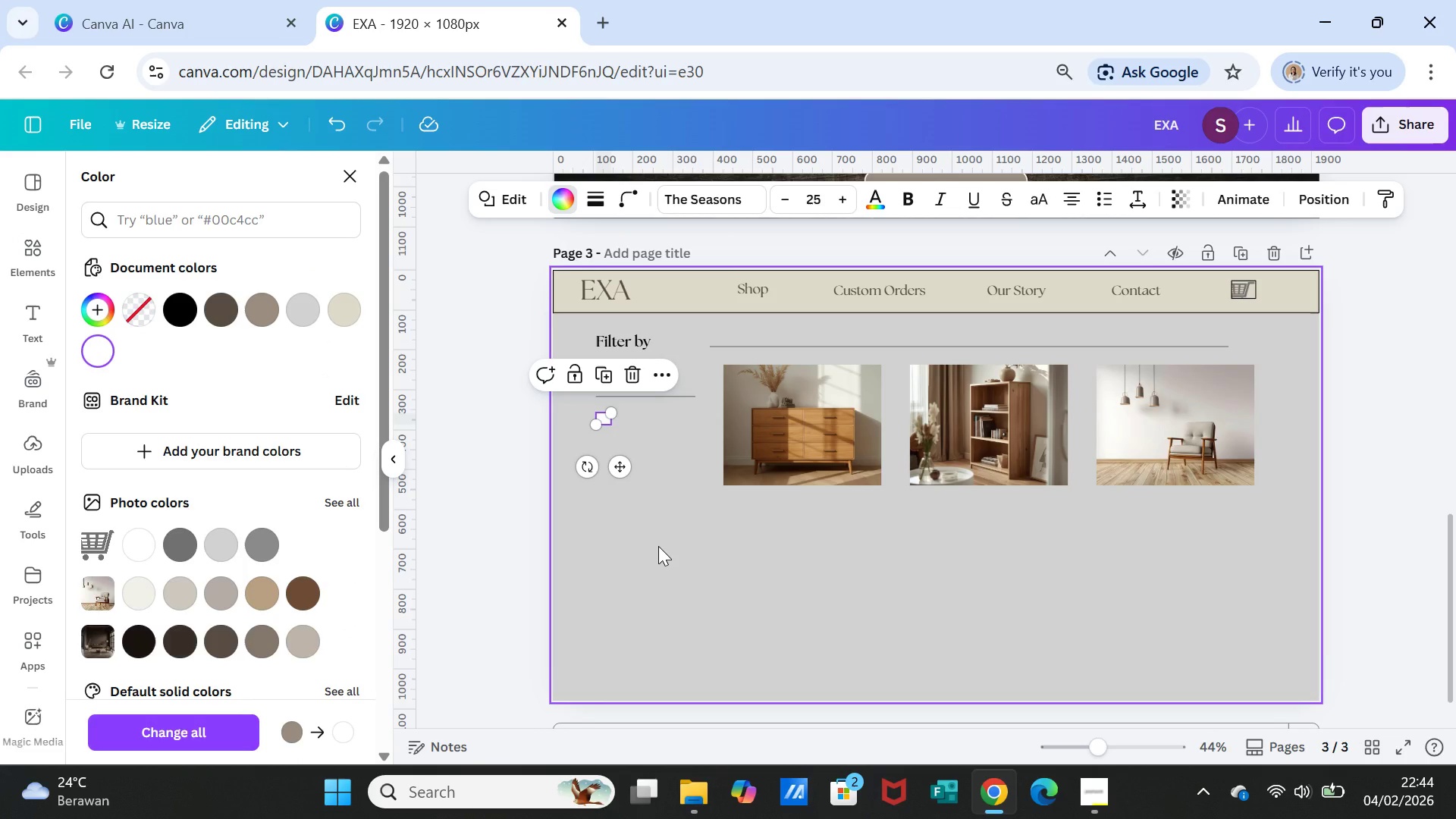 
left_click([658, 546])
 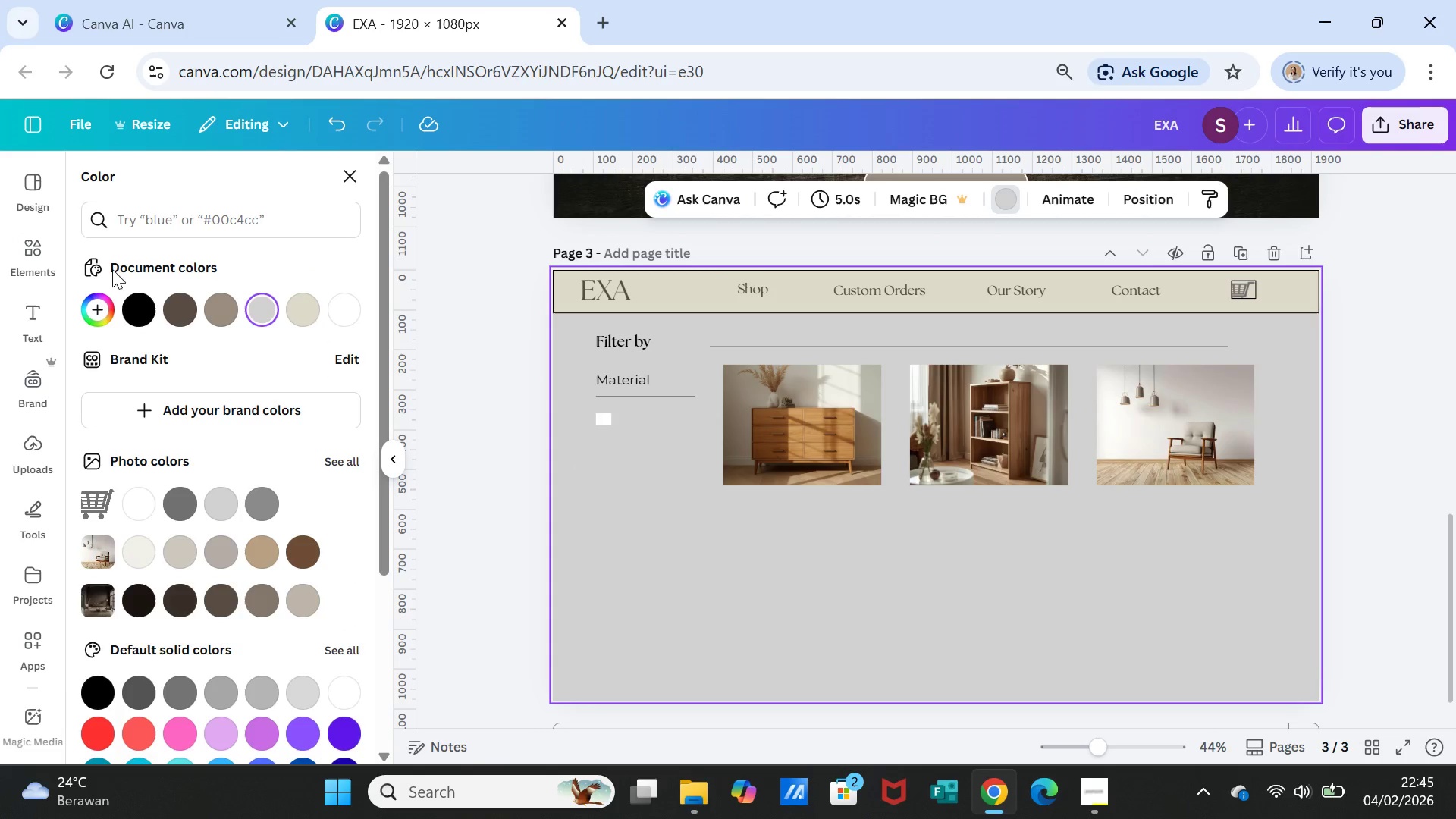 
wait(6.94)
 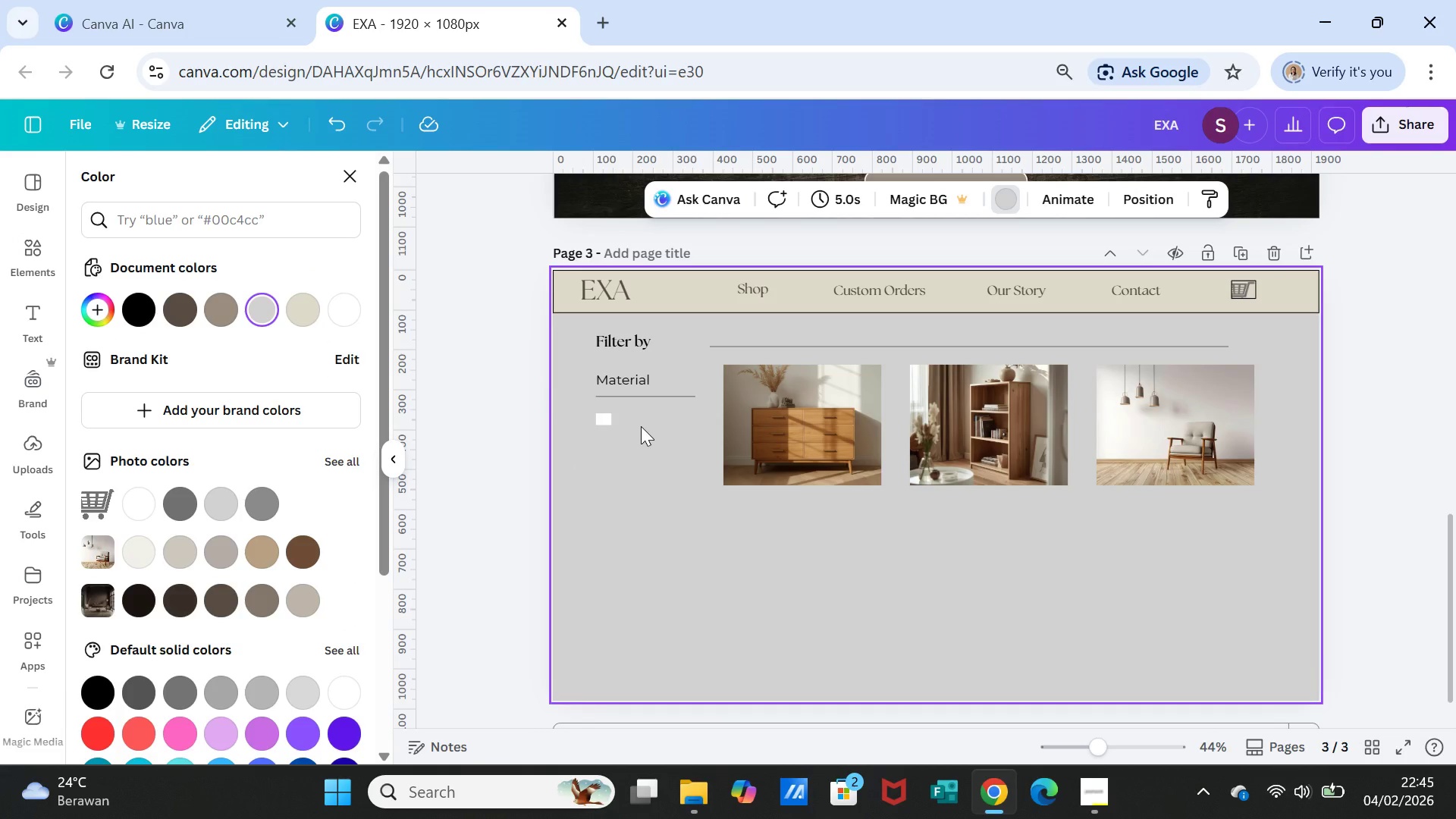 
left_click([33, 318])
 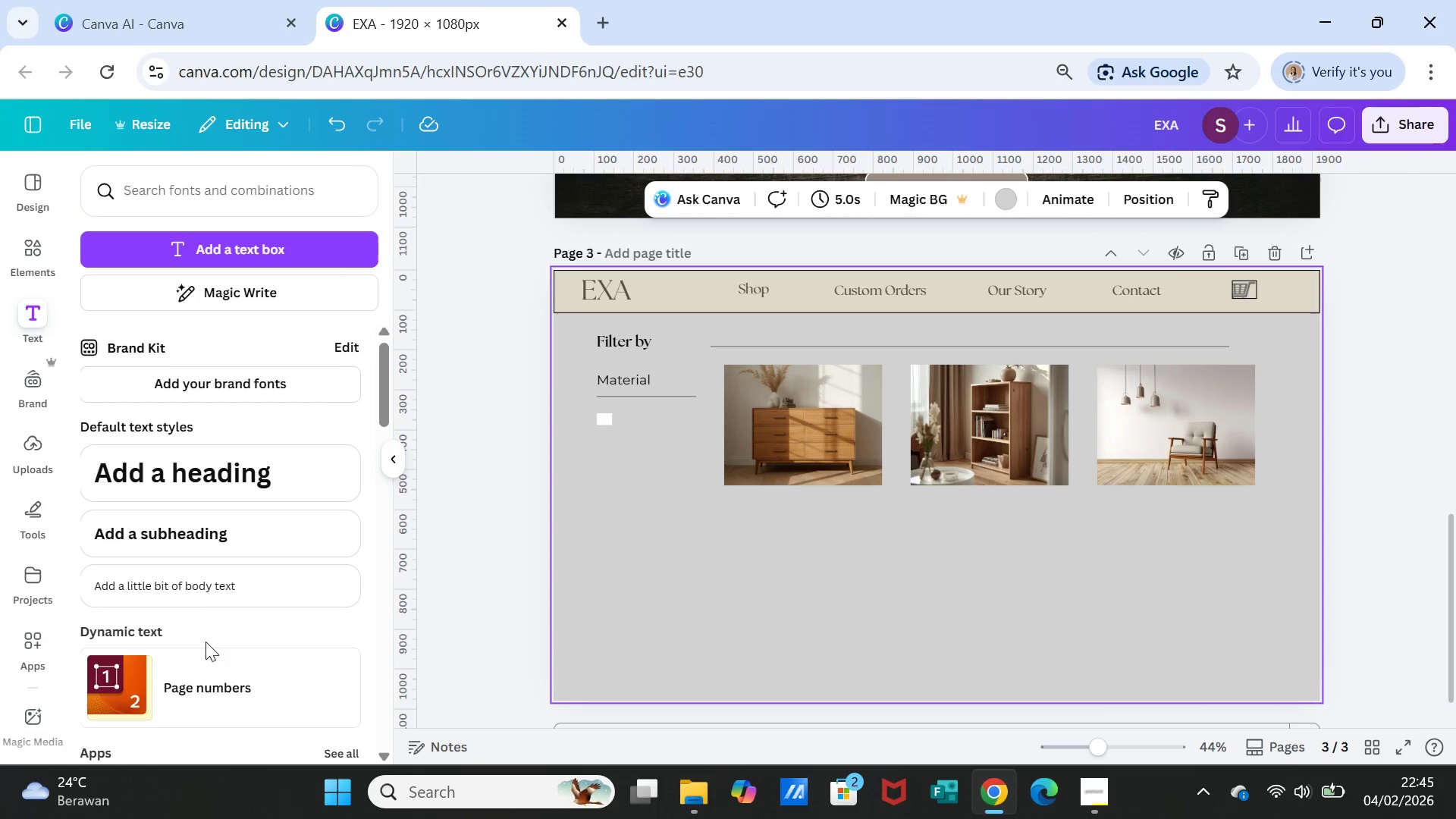 
left_click([197, 594])
 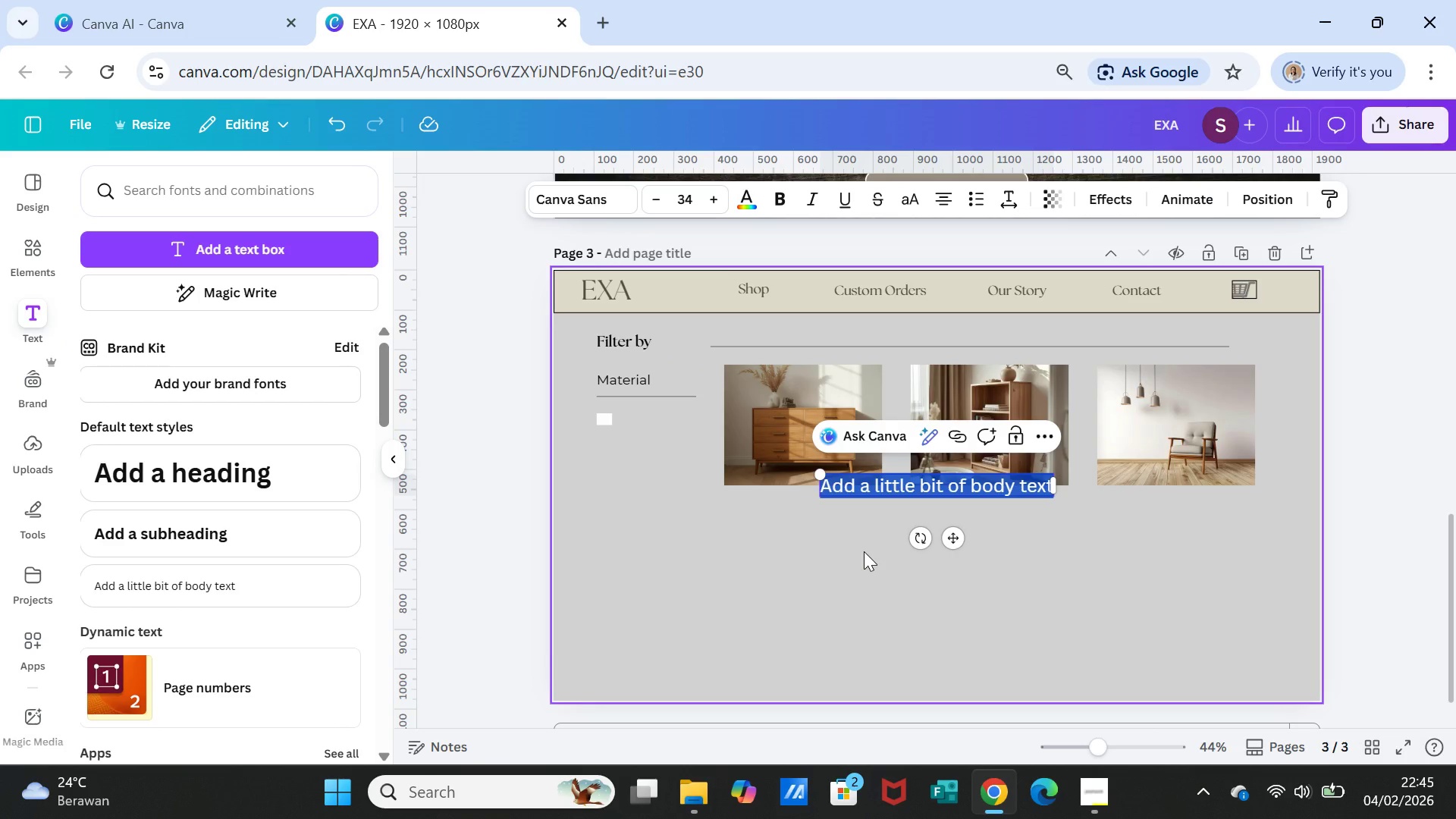 
type(Oak)
 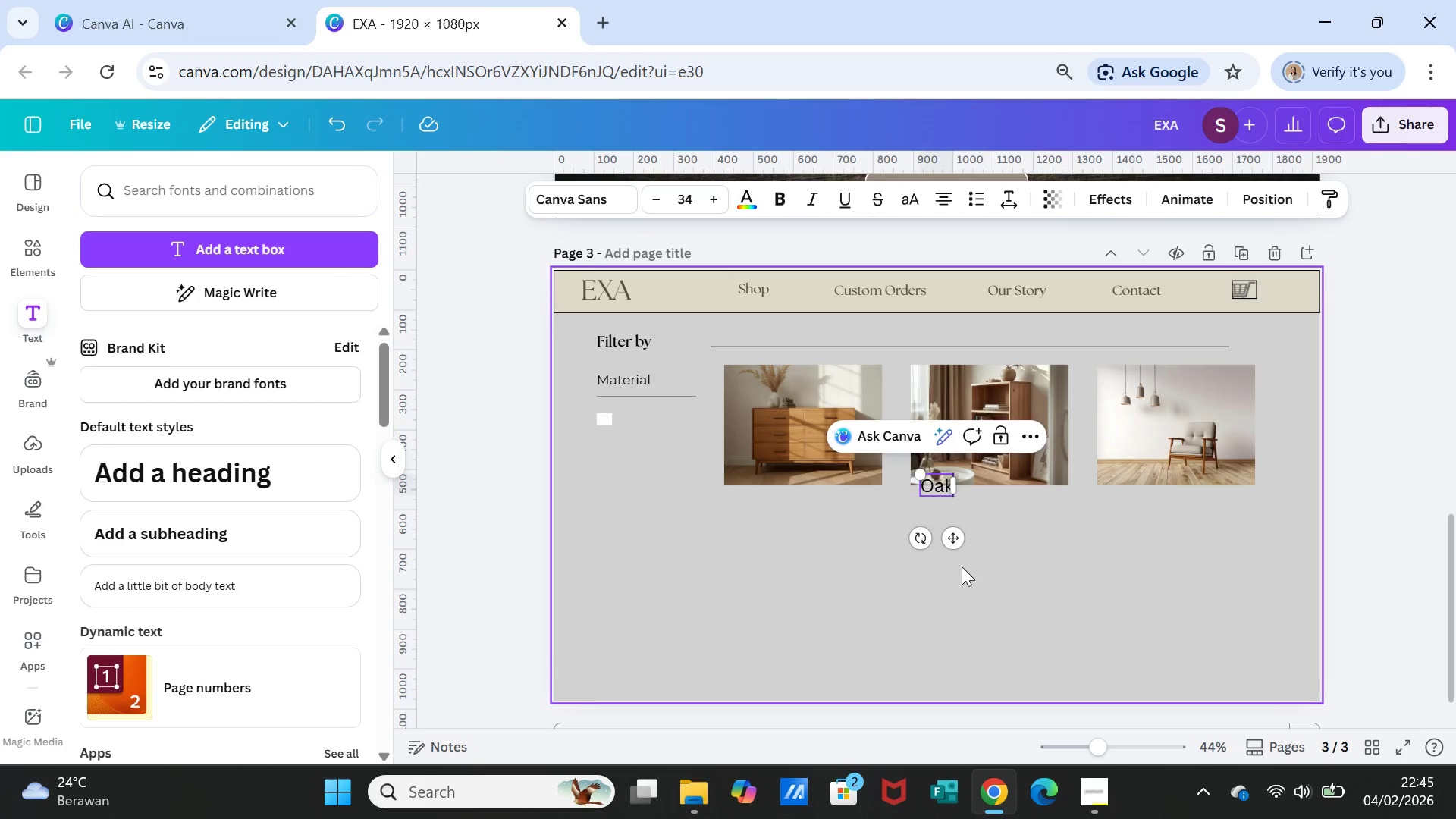 
left_click([972, 562])
 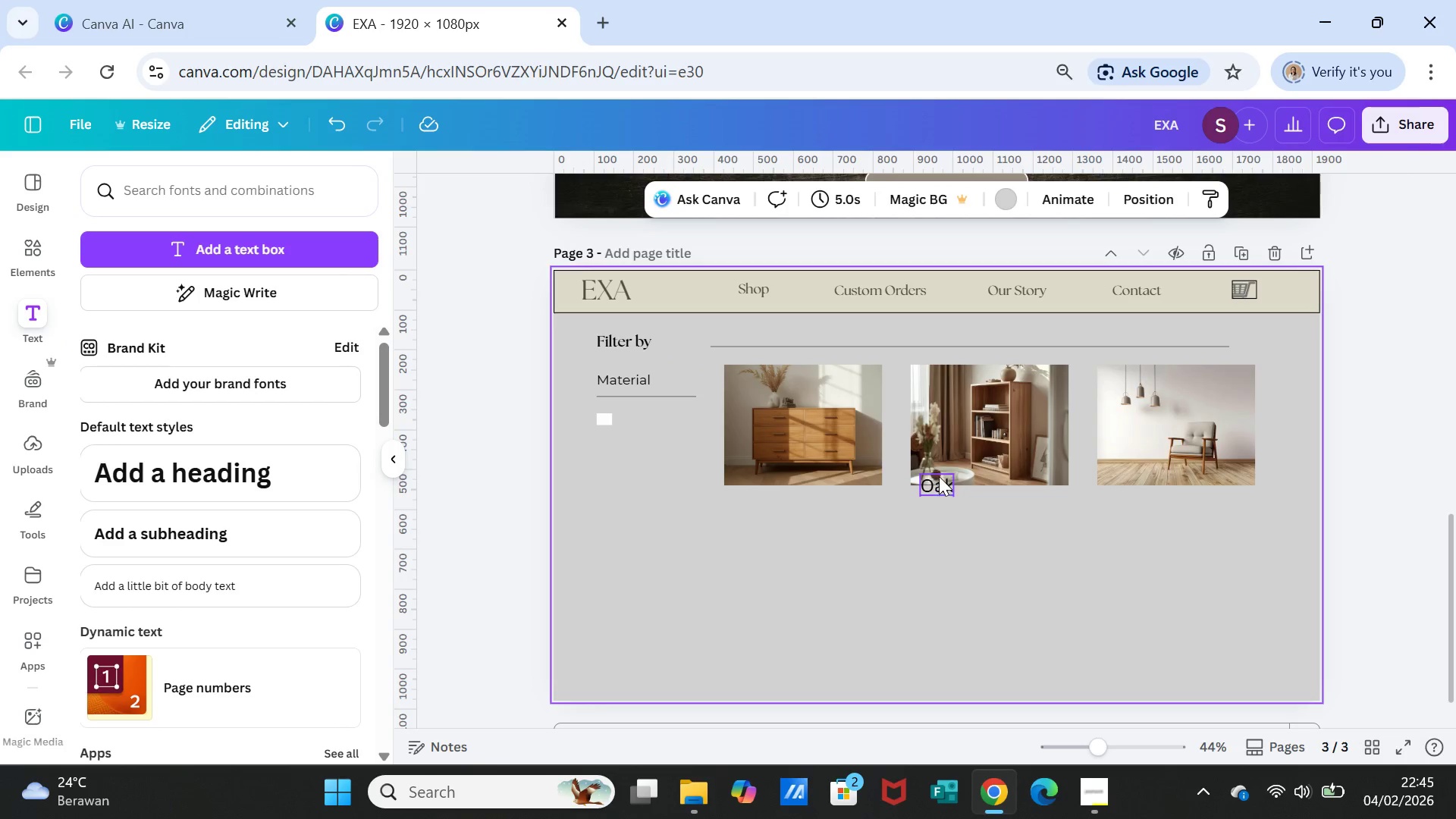 
left_click([939, 476])
 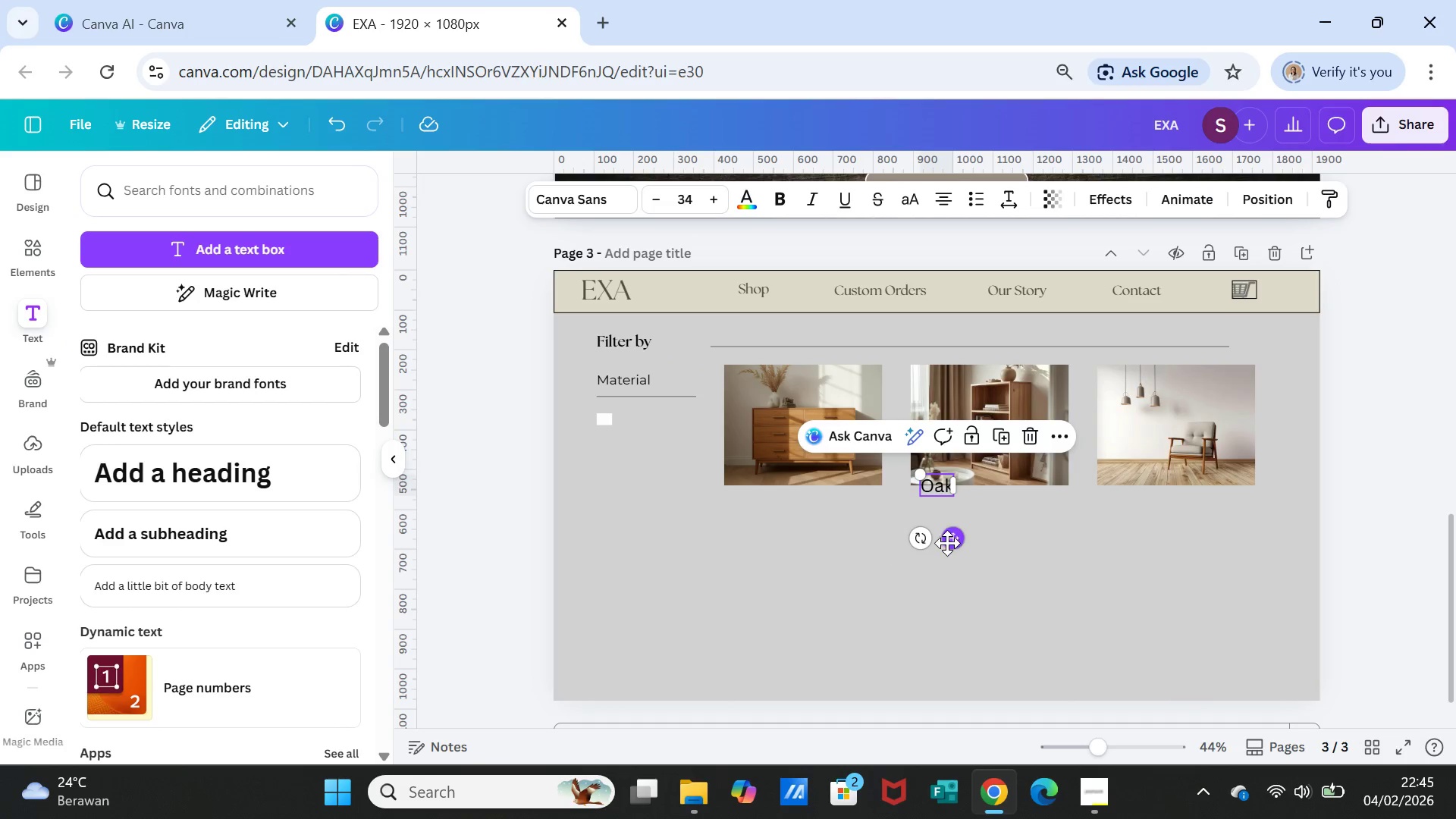 
left_click_drag(start_coordinate=[949, 543], to_coordinate=[652, 475])
 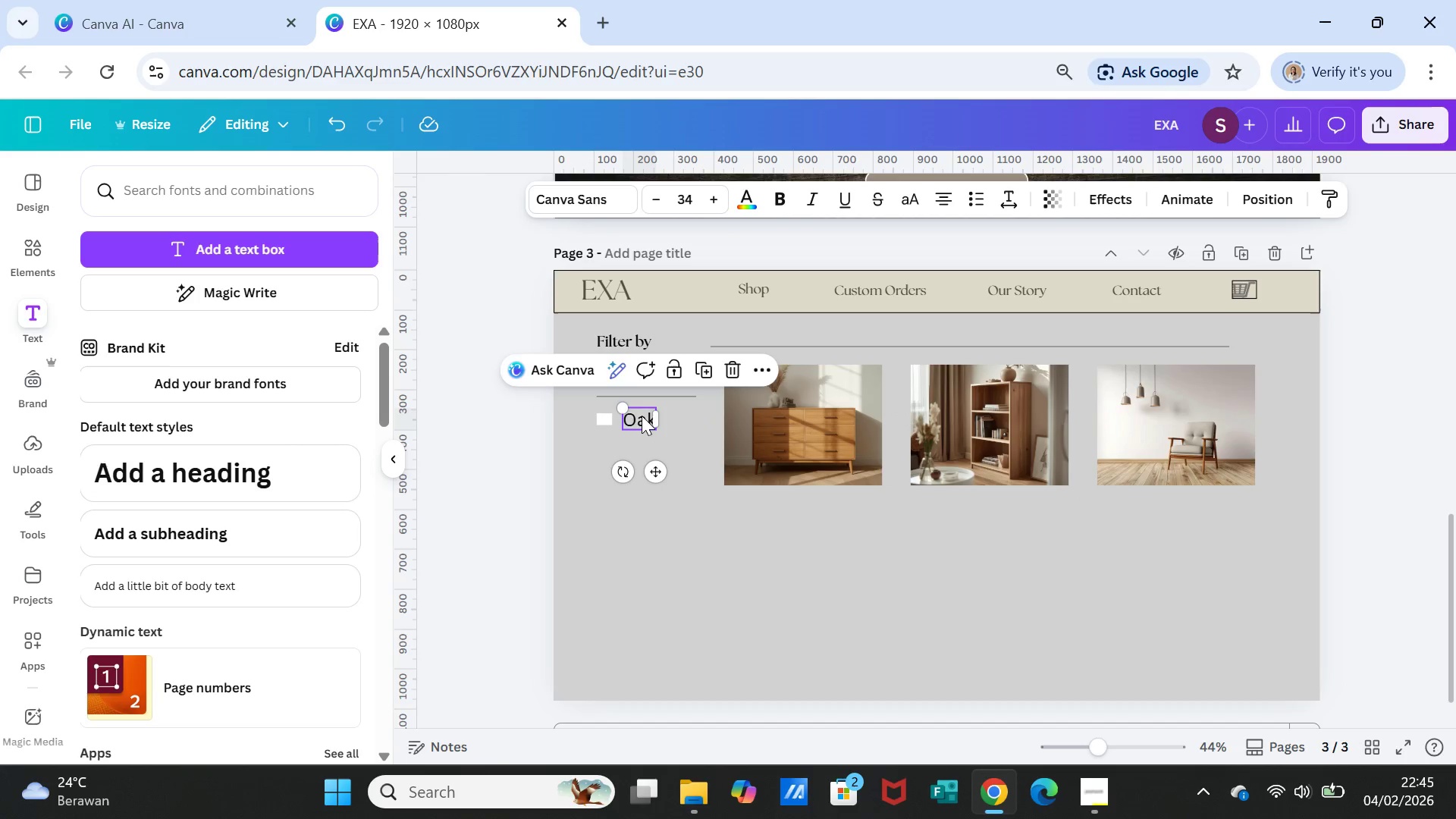 
double_click([642, 416])
 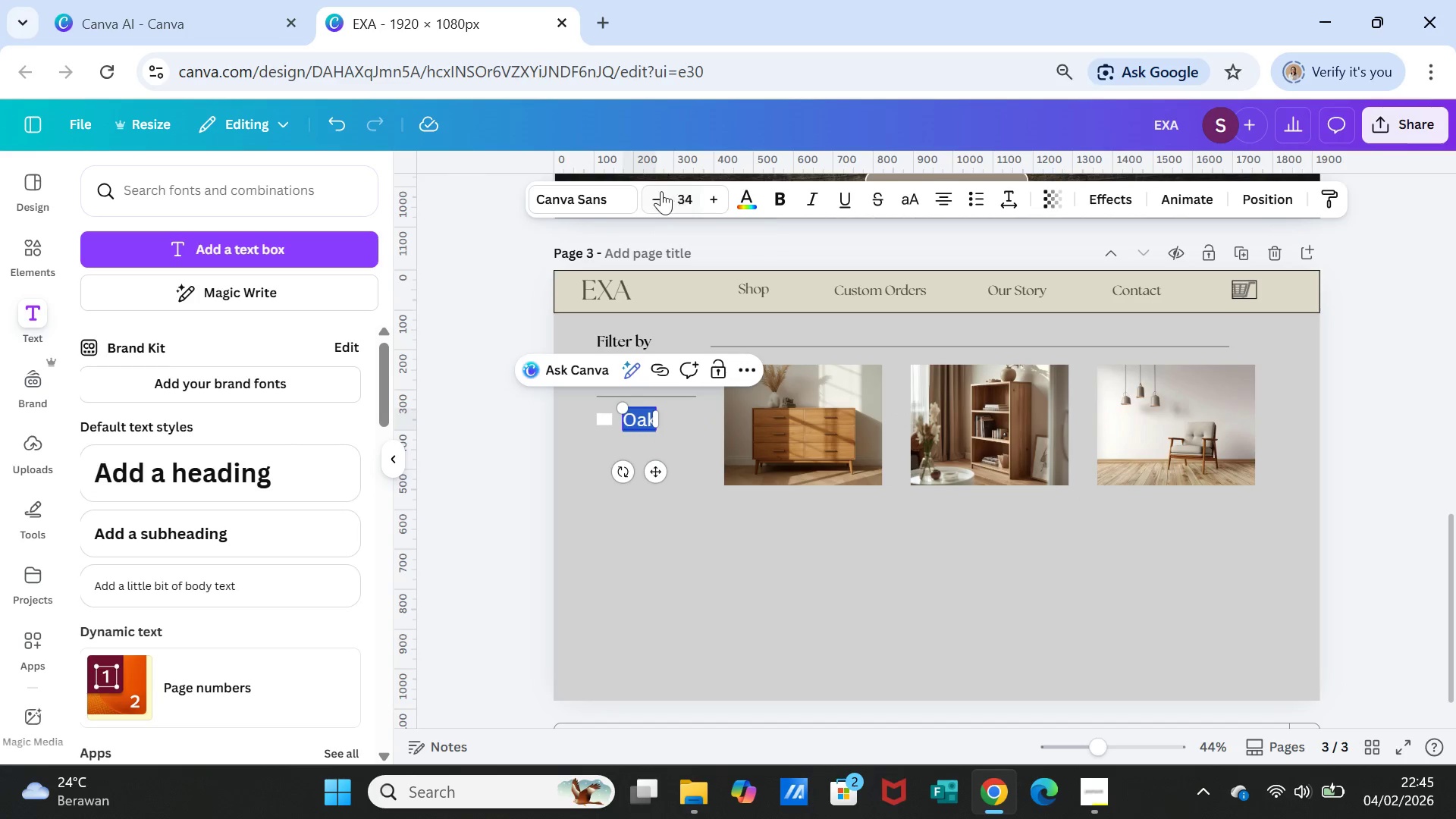 
double_click([660, 192])
 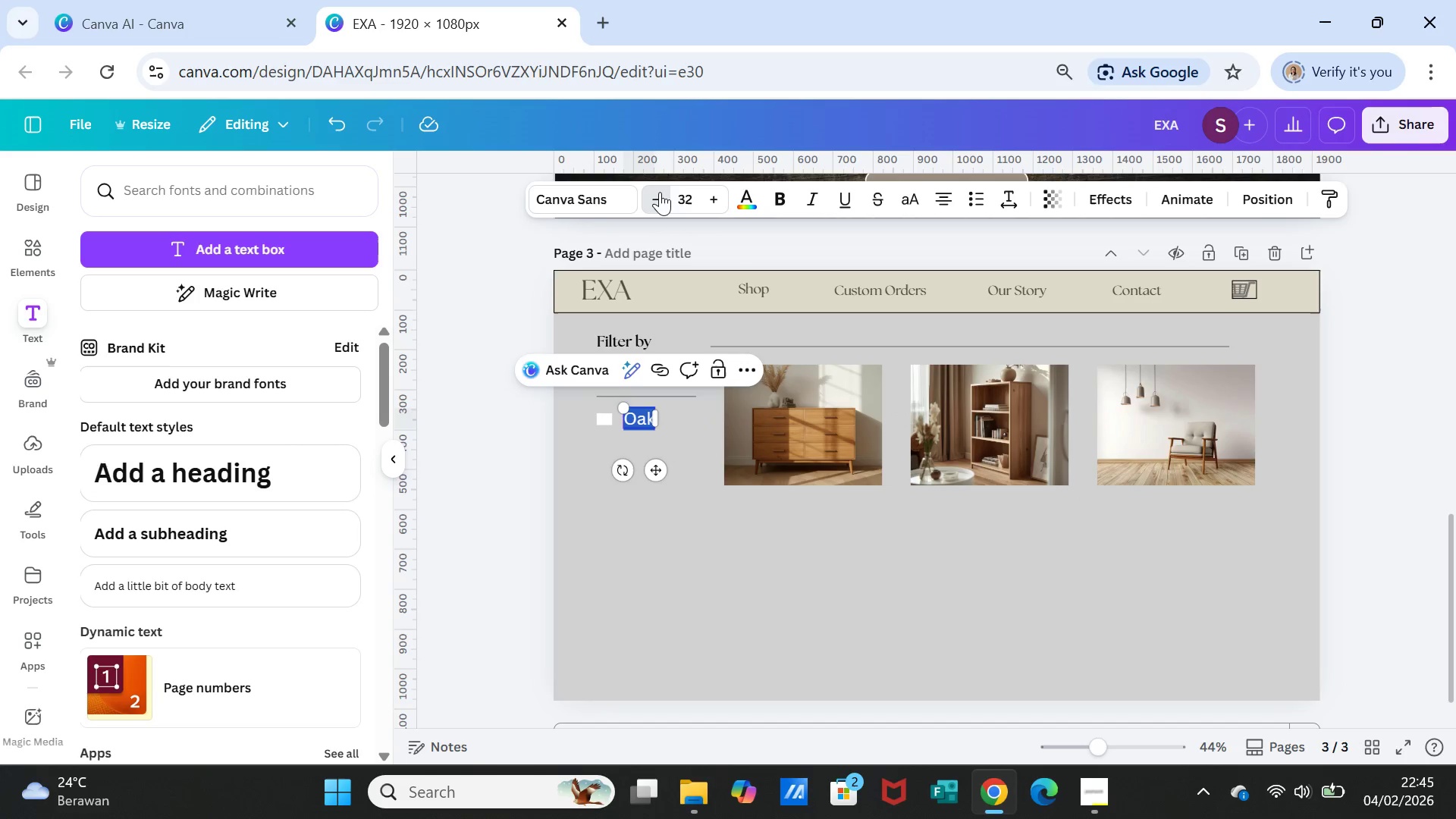 
triple_click([660, 192])
 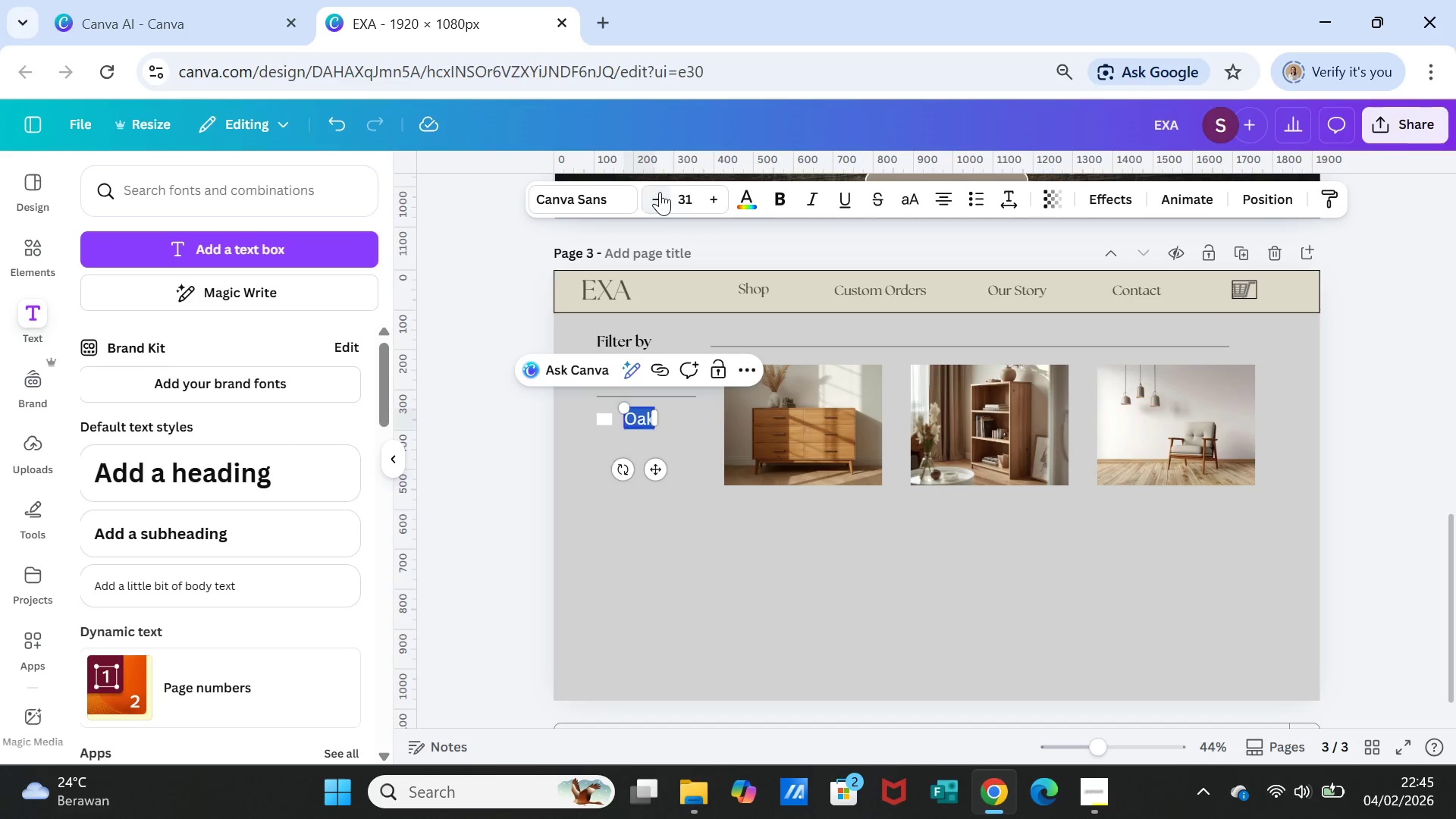 
triple_click([660, 192])
 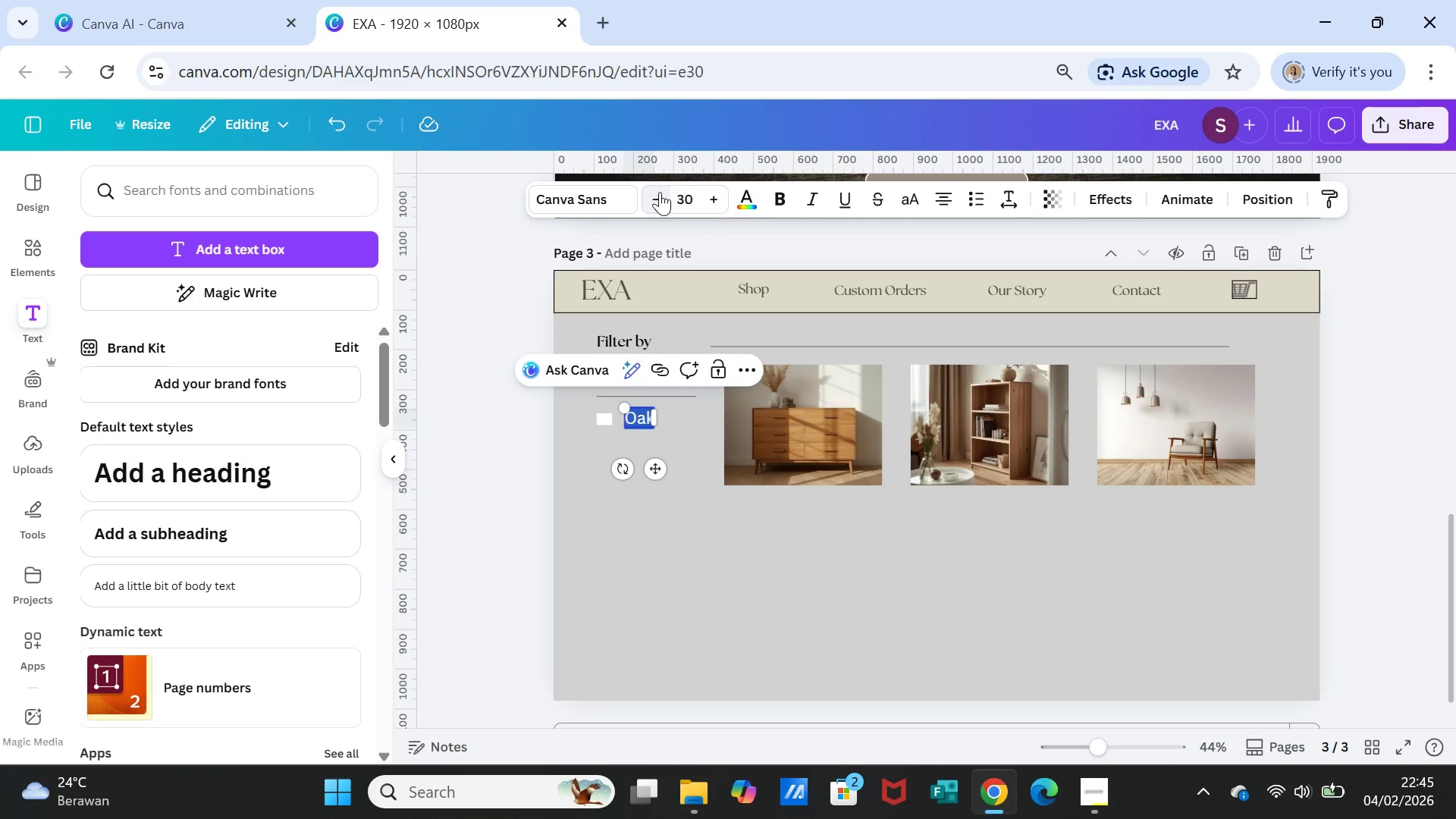 
triple_click([660, 192])
 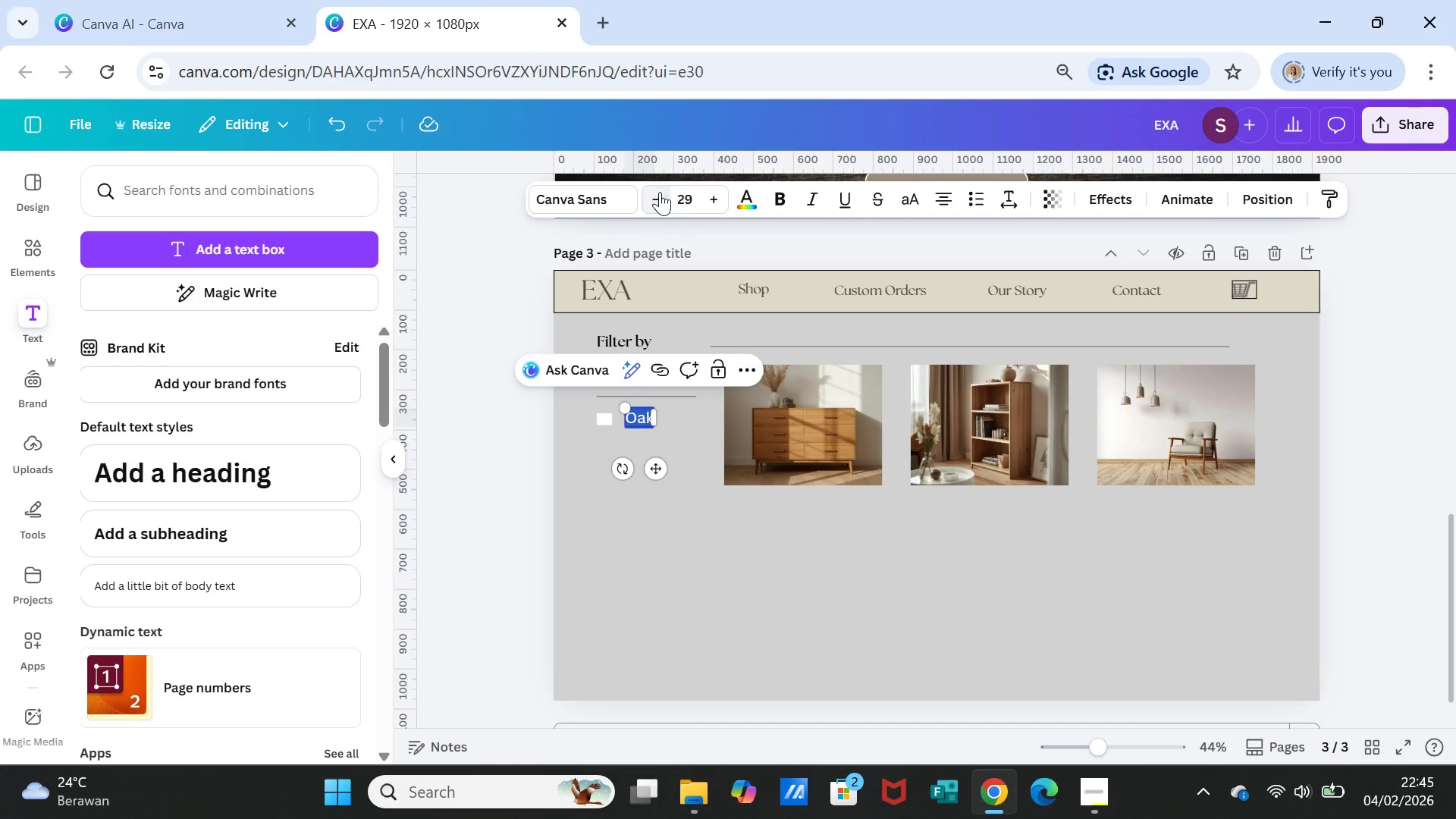 
triple_click([660, 192])
 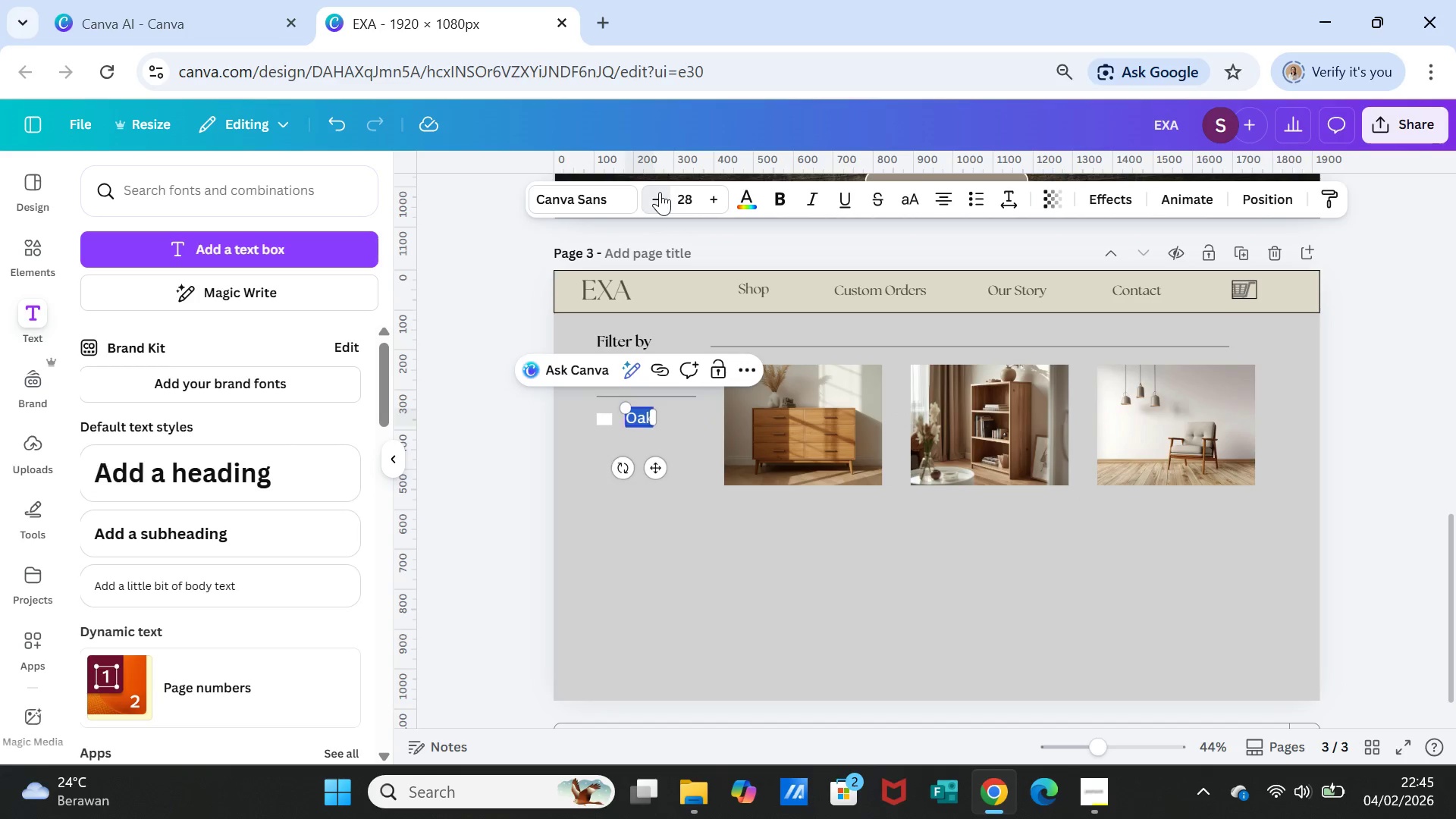 
triple_click([660, 192])
 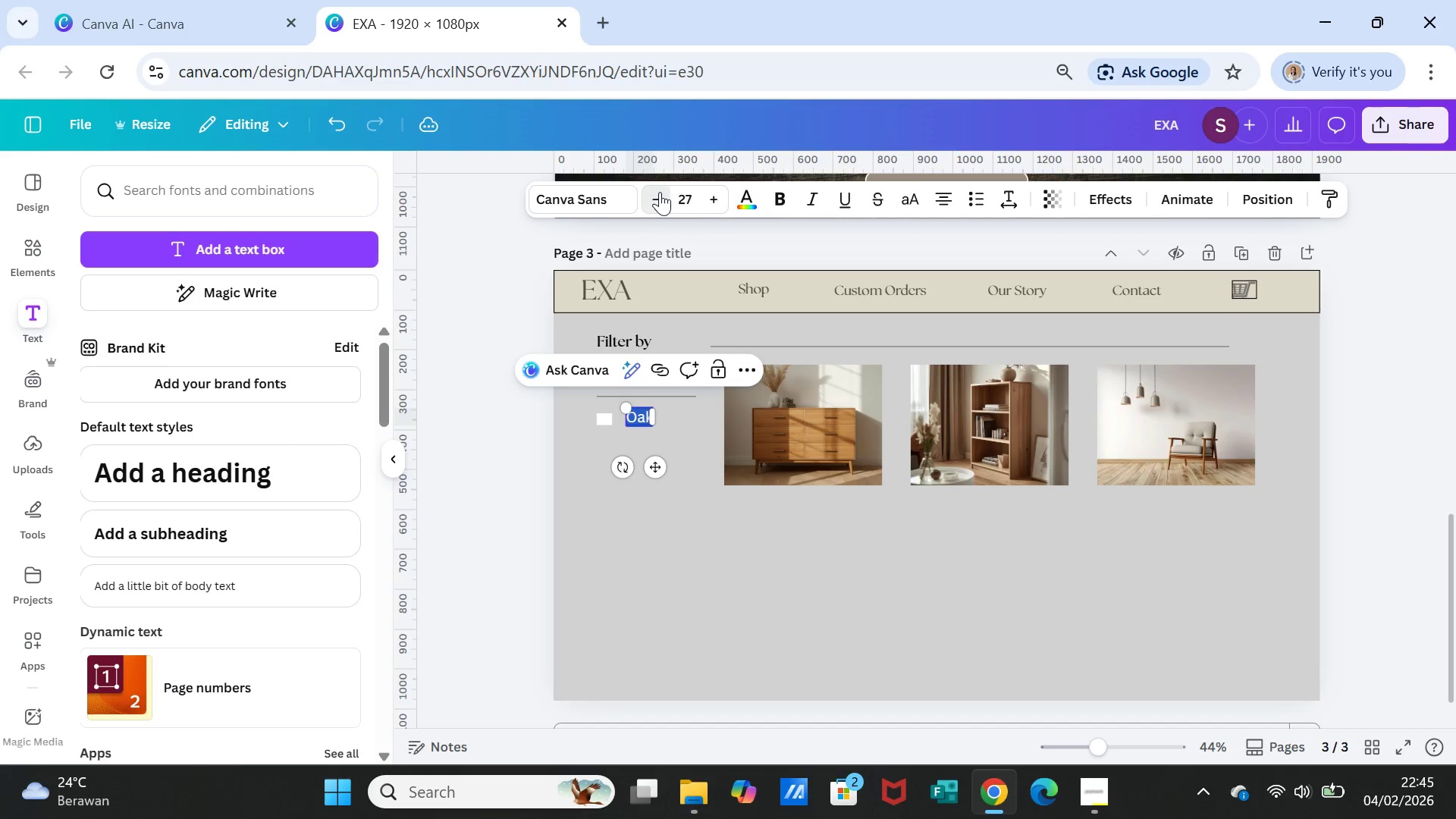 
triple_click([660, 192])
 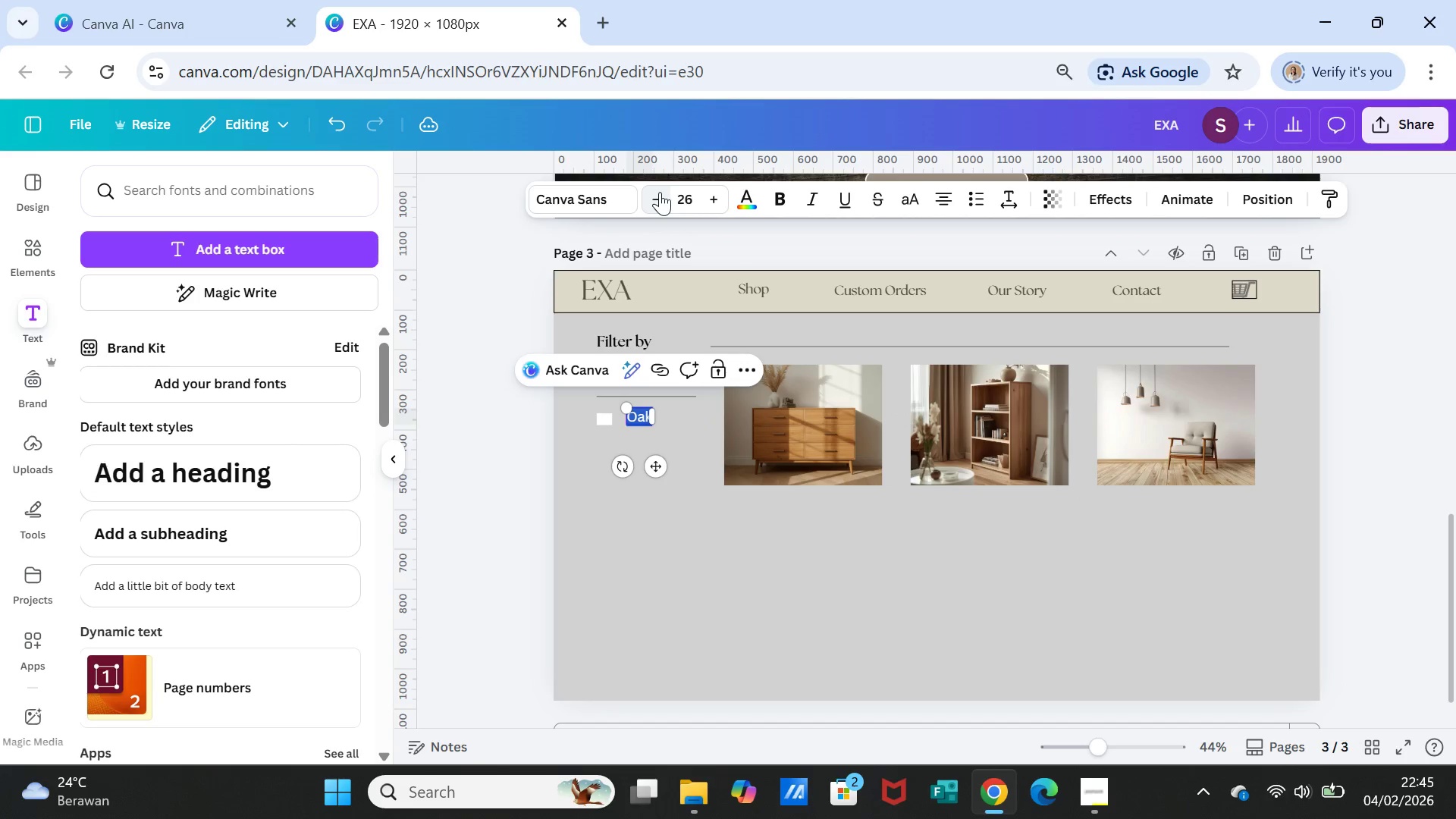 
triple_click([660, 192])
 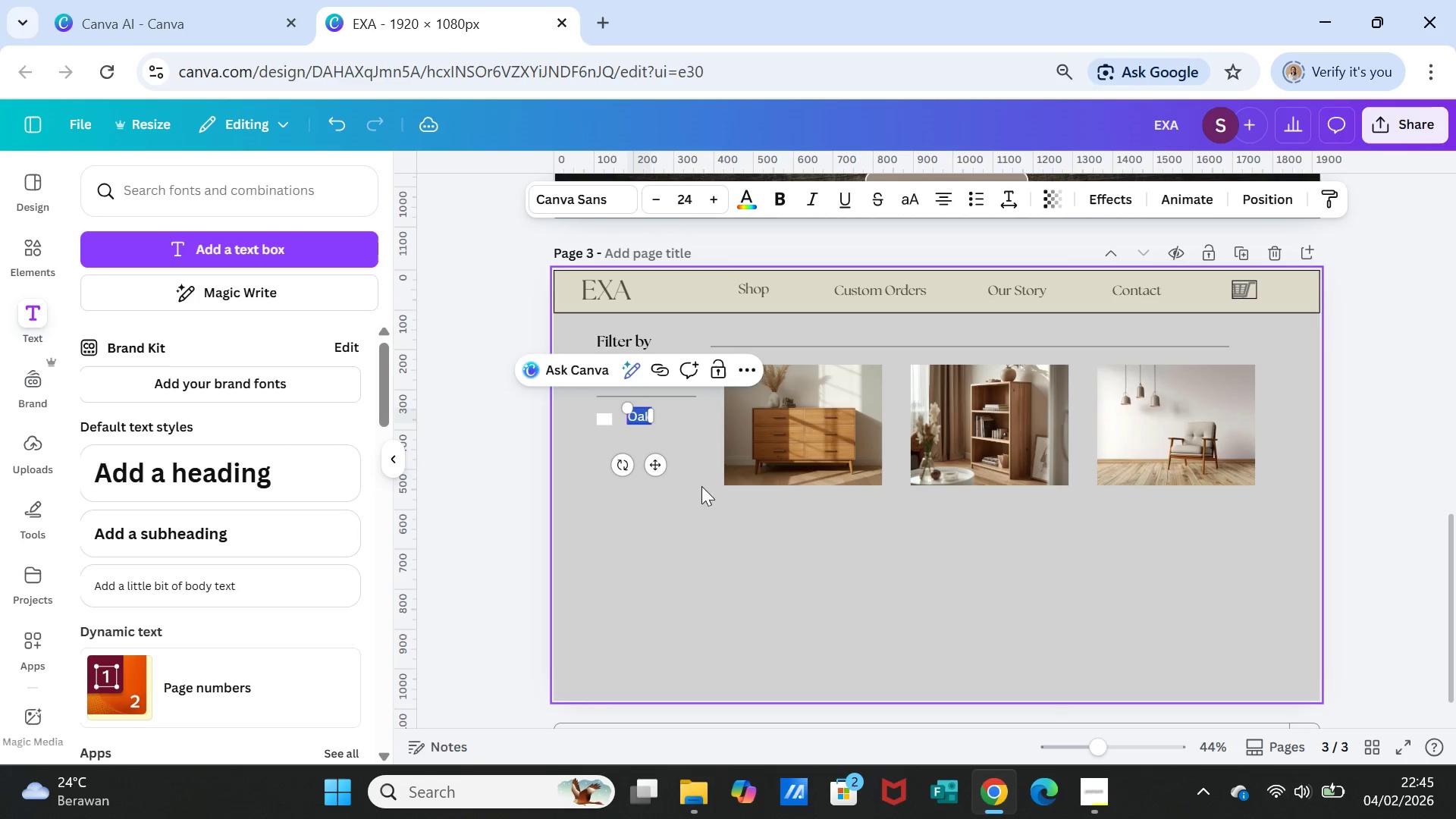 
left_click([688, 507])
 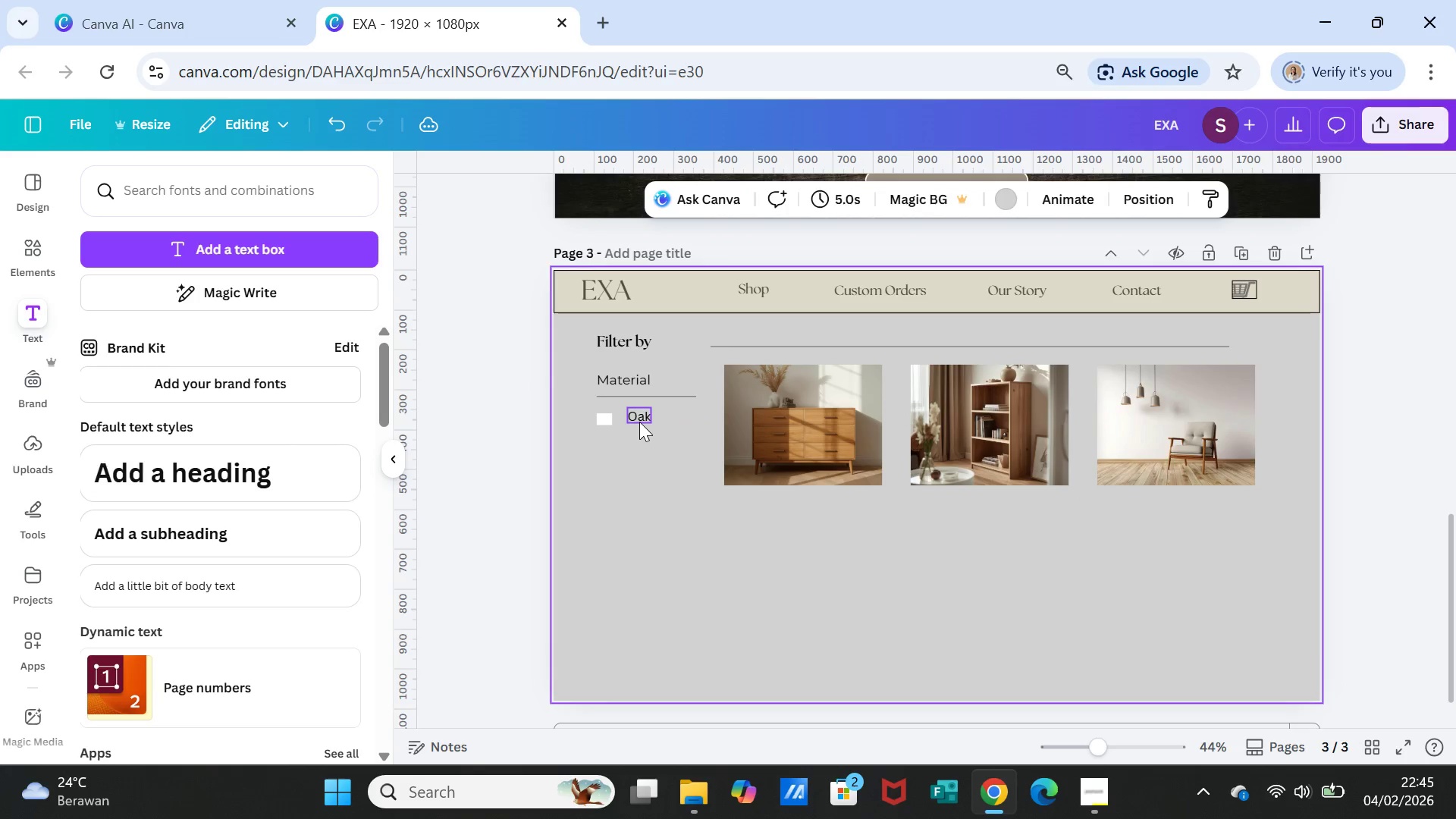 
left_click([639, 422])
 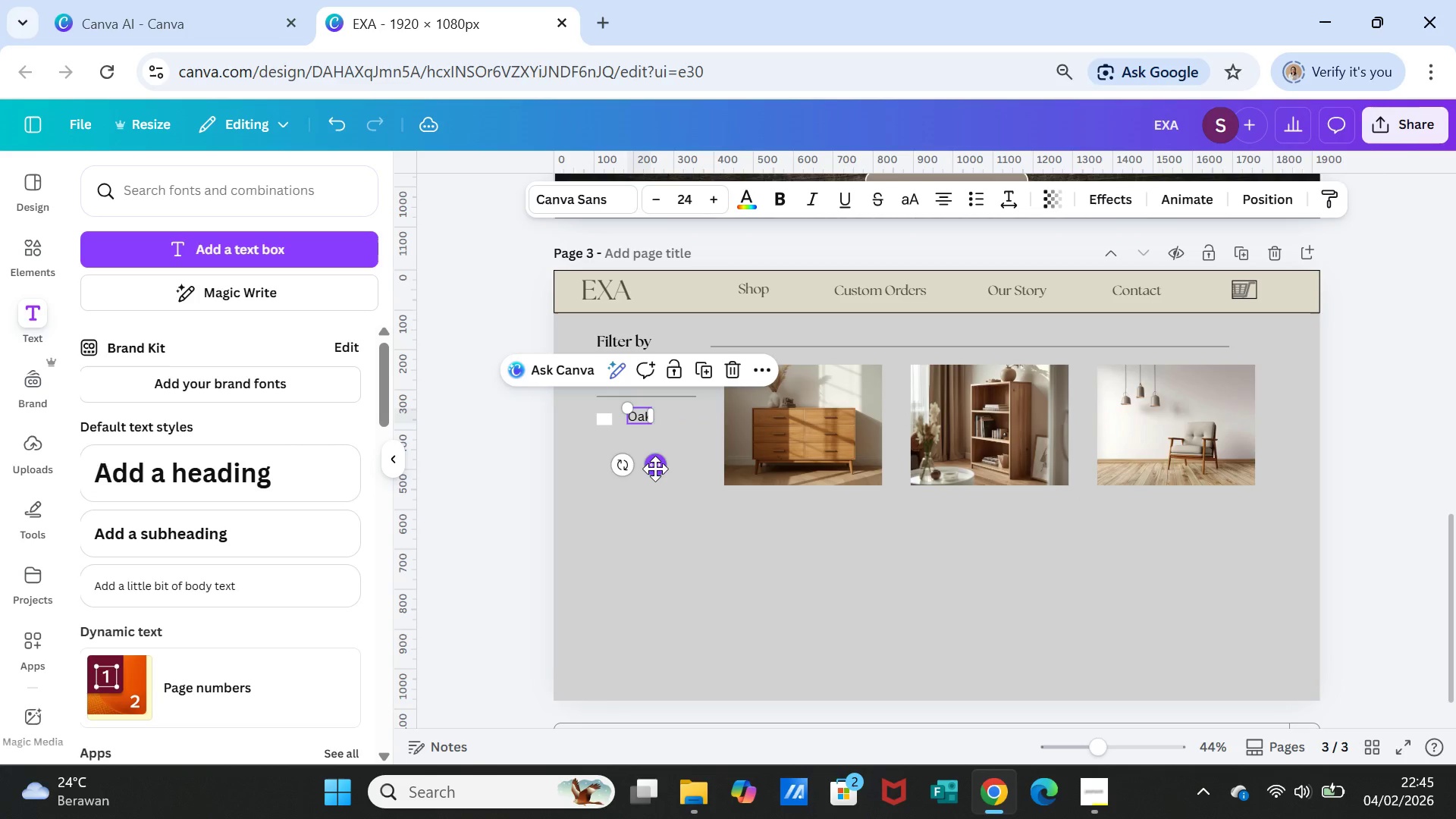 
left_click_drag(start_coordinate=[655, 469], to_coordinate=[651, 473])
 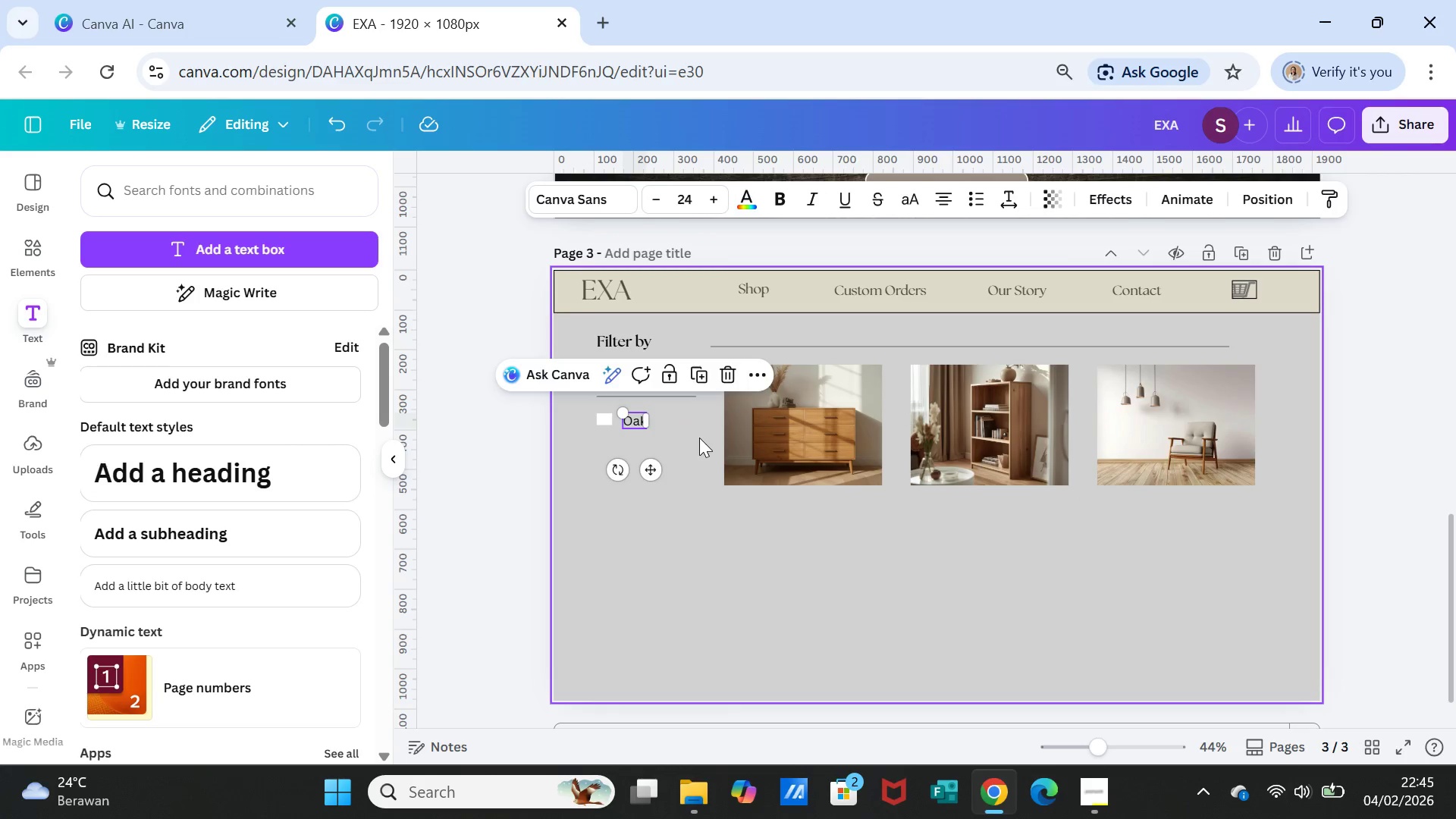 
left_click([699, 438])
 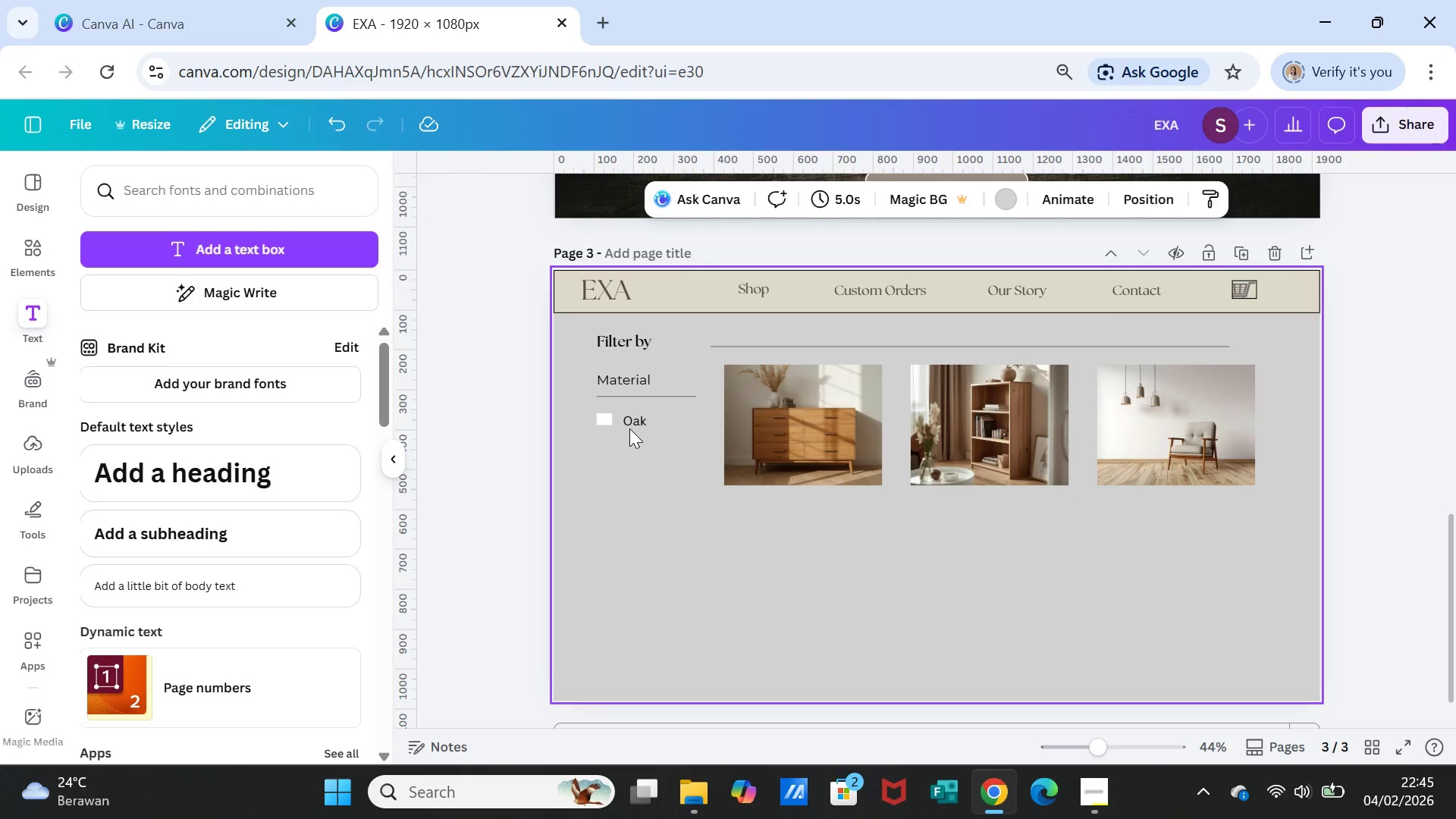 
left_click([631, 422])
 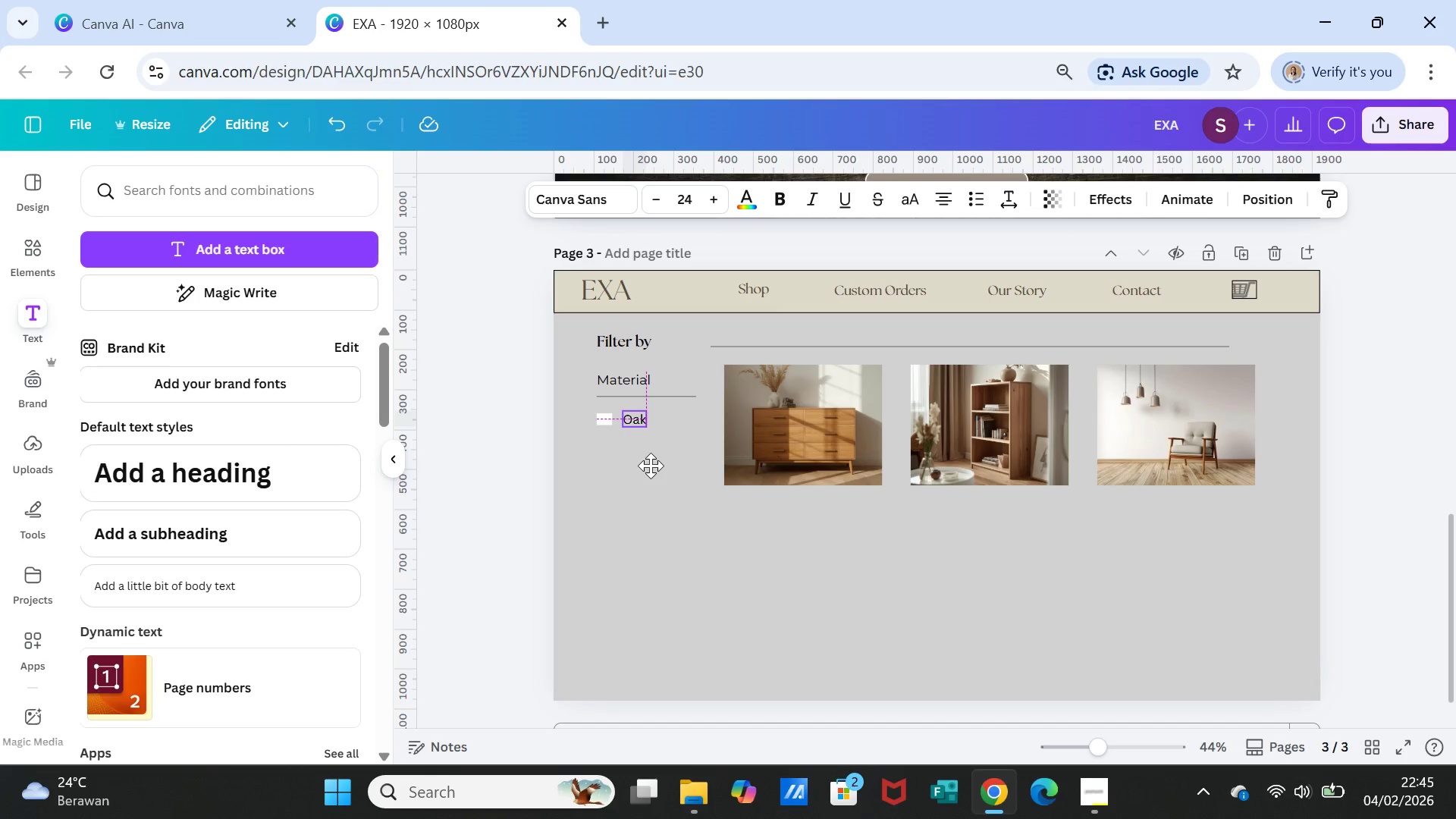 
left_click([686, 466])
 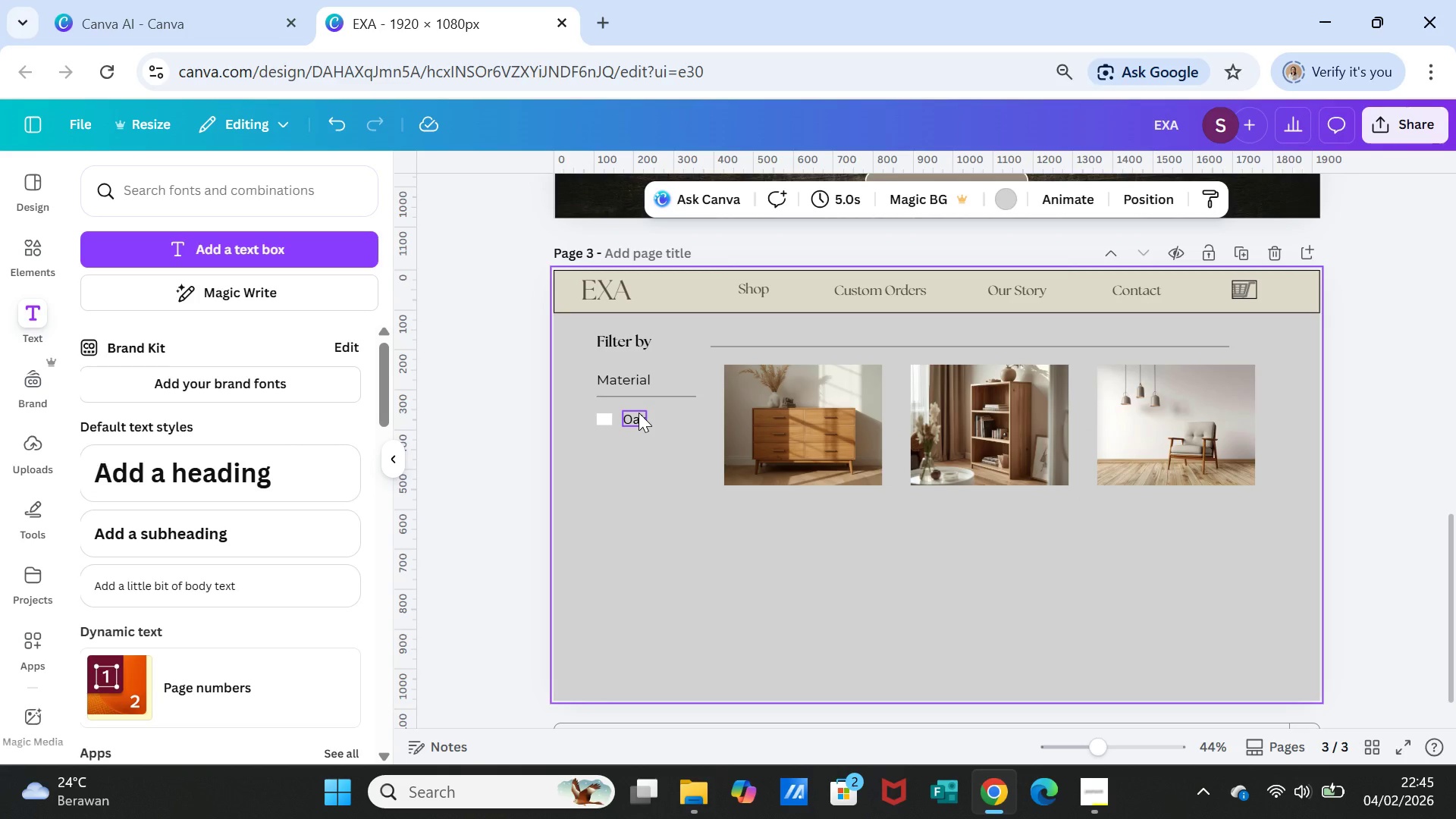 
left_click([639, 413])
 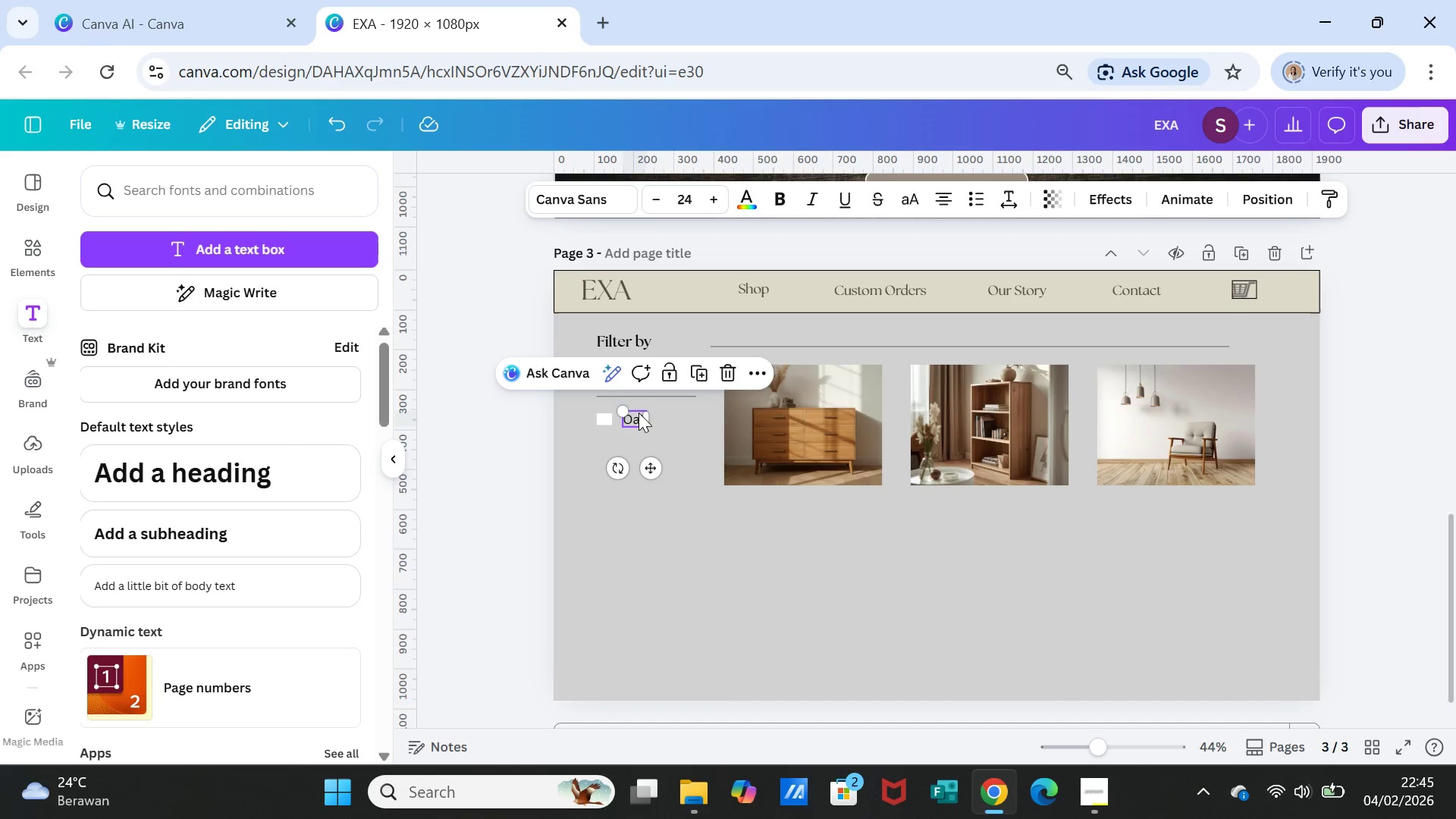 
hold_key(key=ShiftLeft, duration=0.81)
left_click([606, 418])
 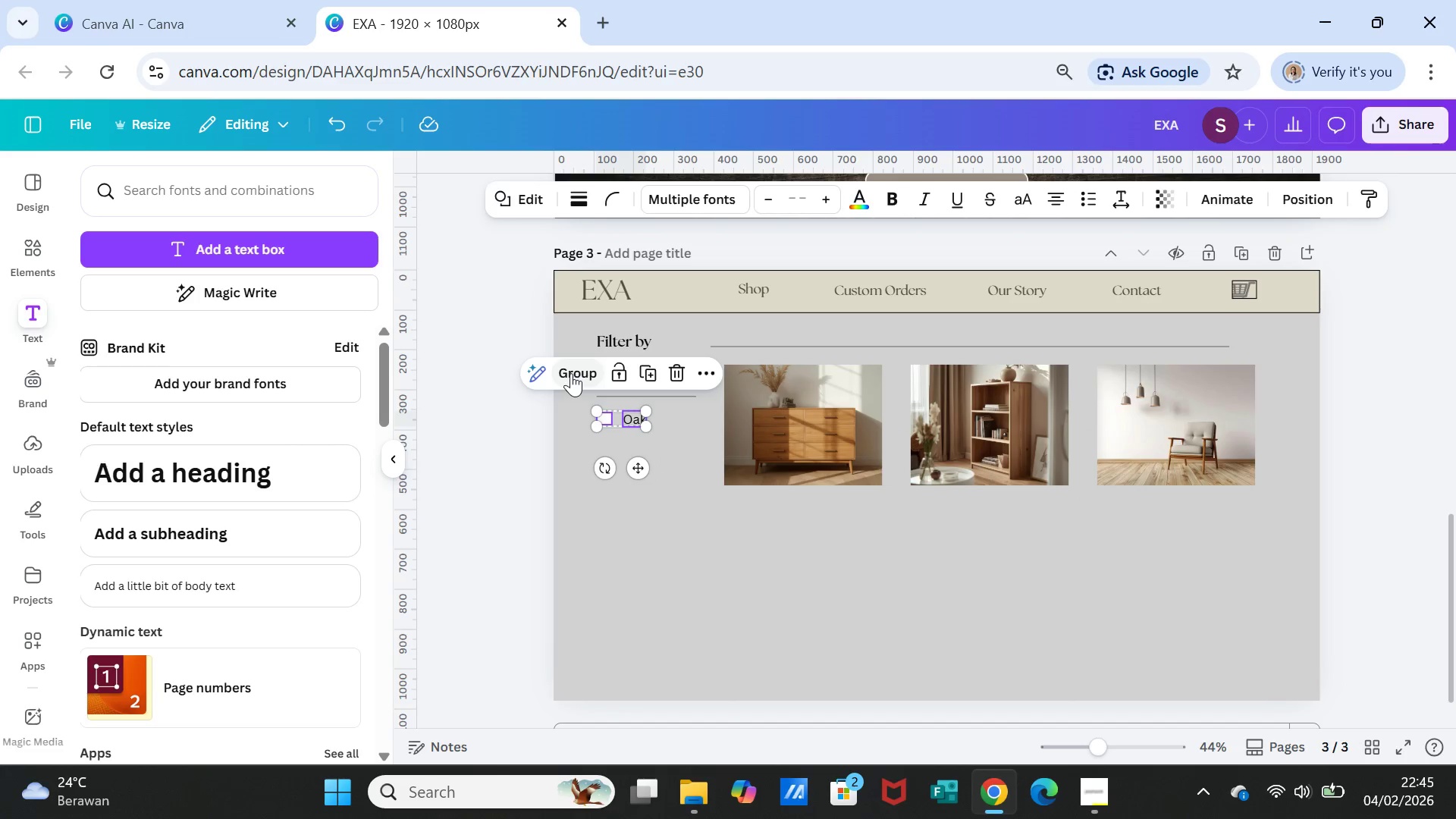 
left_click([571, 373])
 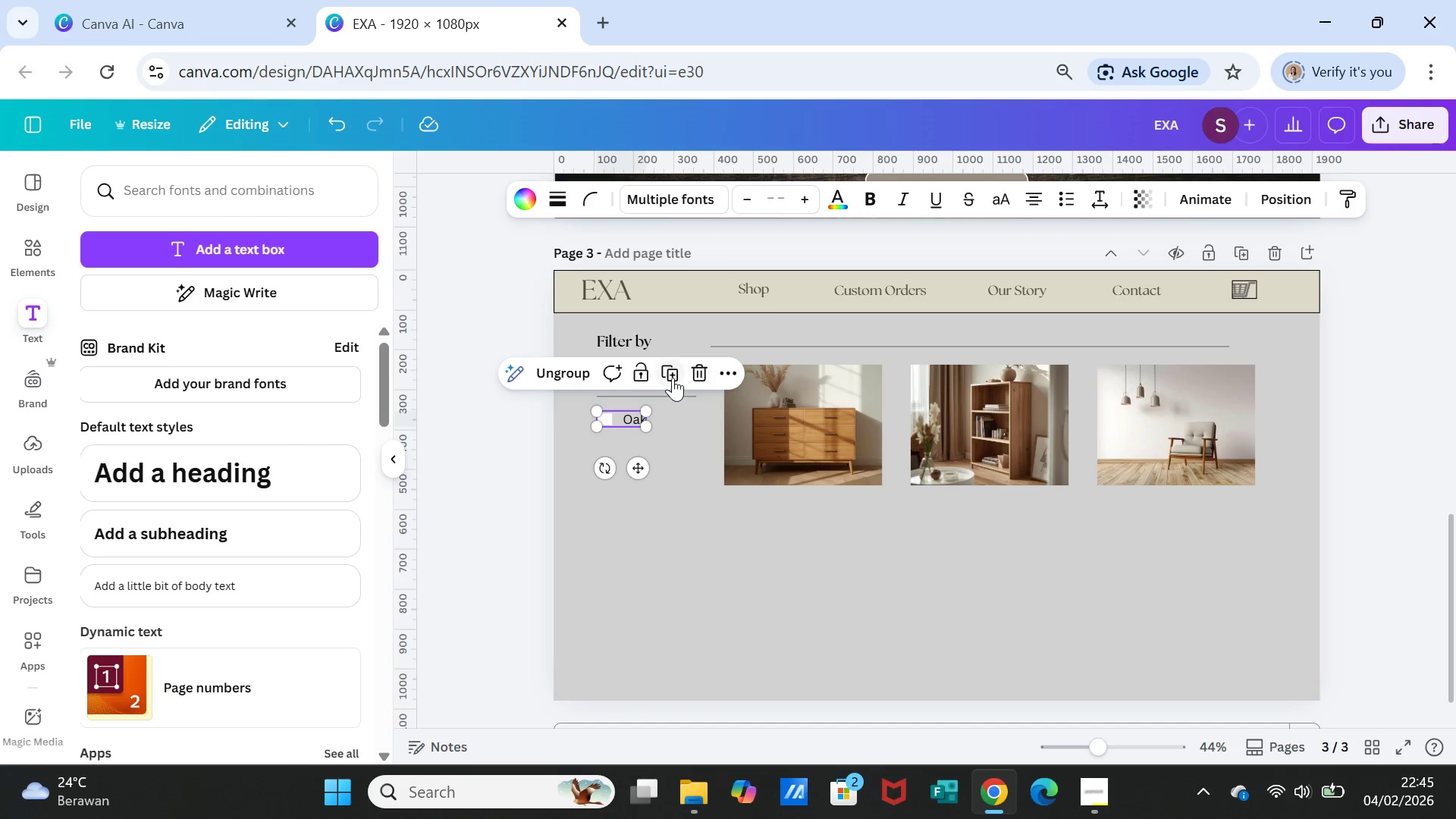 
left_click([673, 378])
 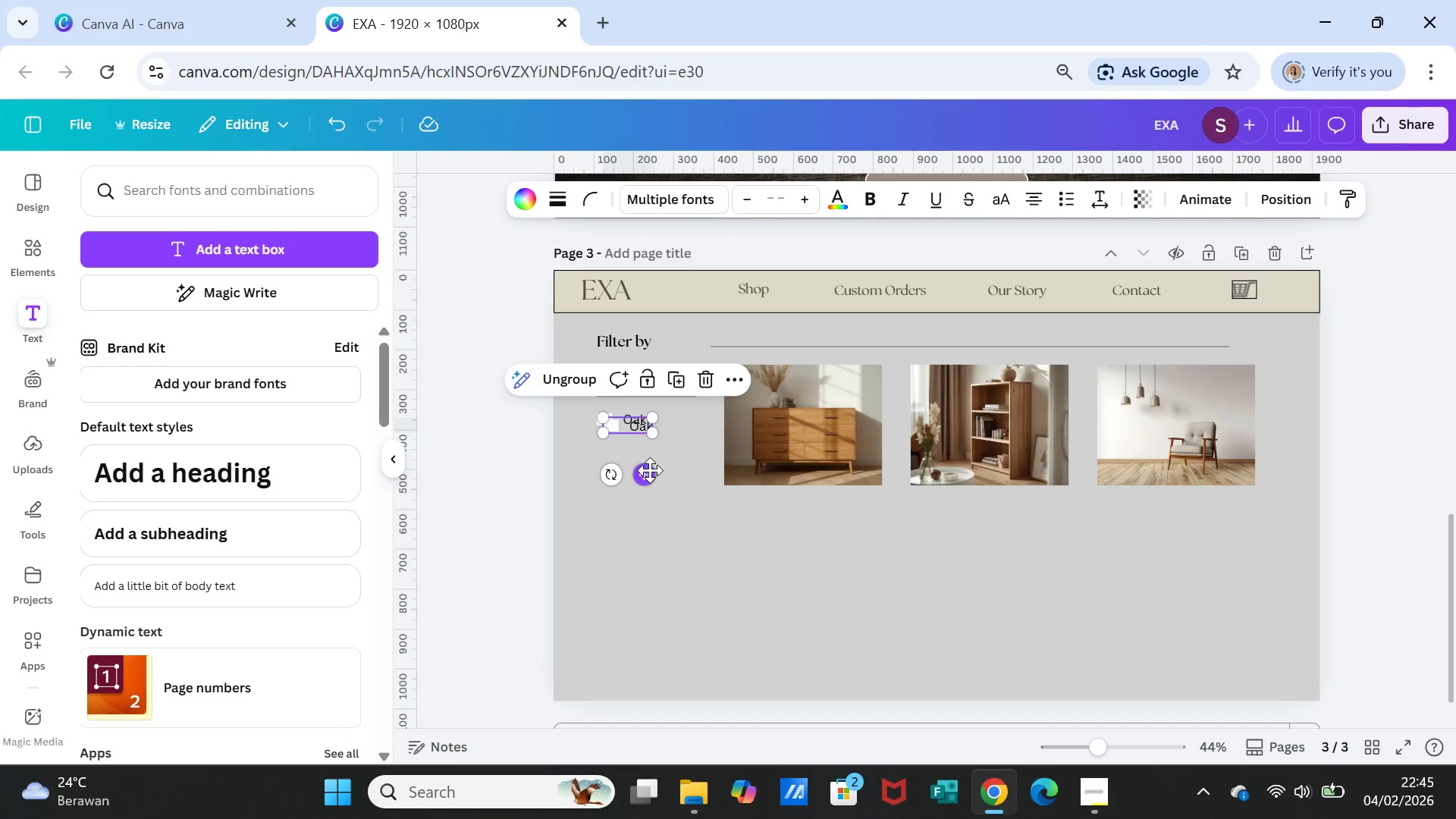 
left_click_drag(start_coordinate=[648, 473], to_coordinate=[644, 493])
 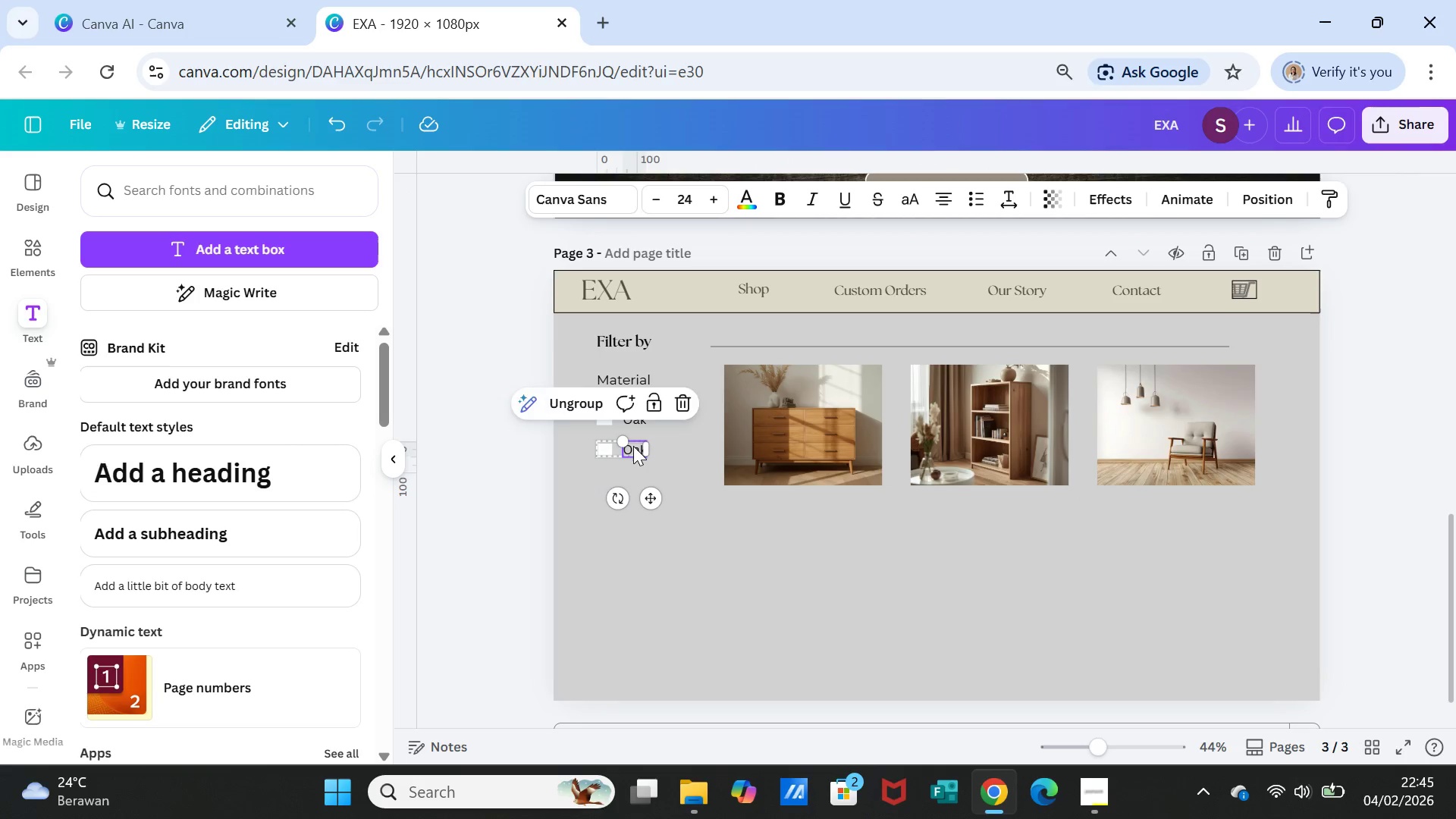 
double_click([633, 446])
 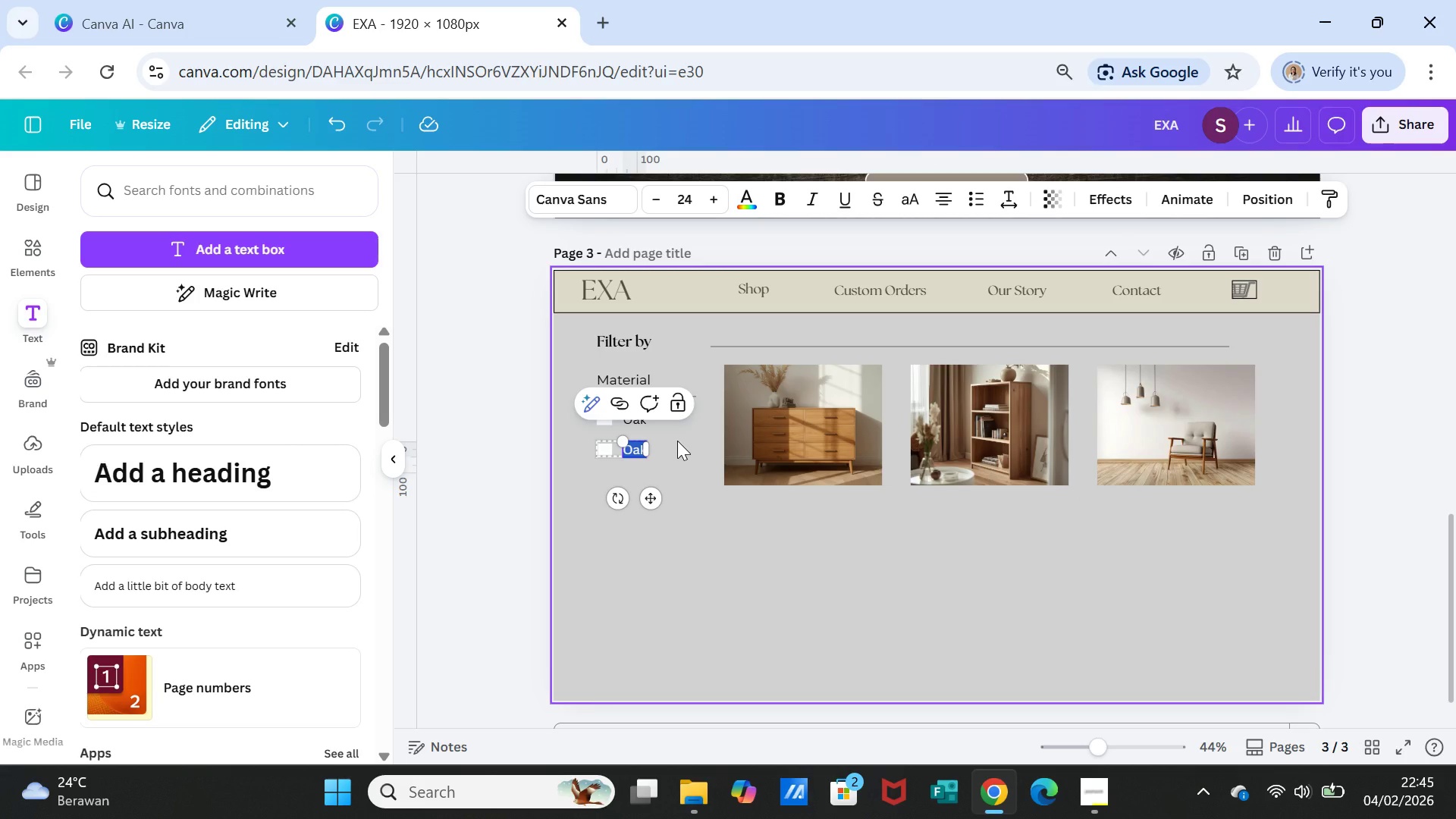 
type(Walnut)
 